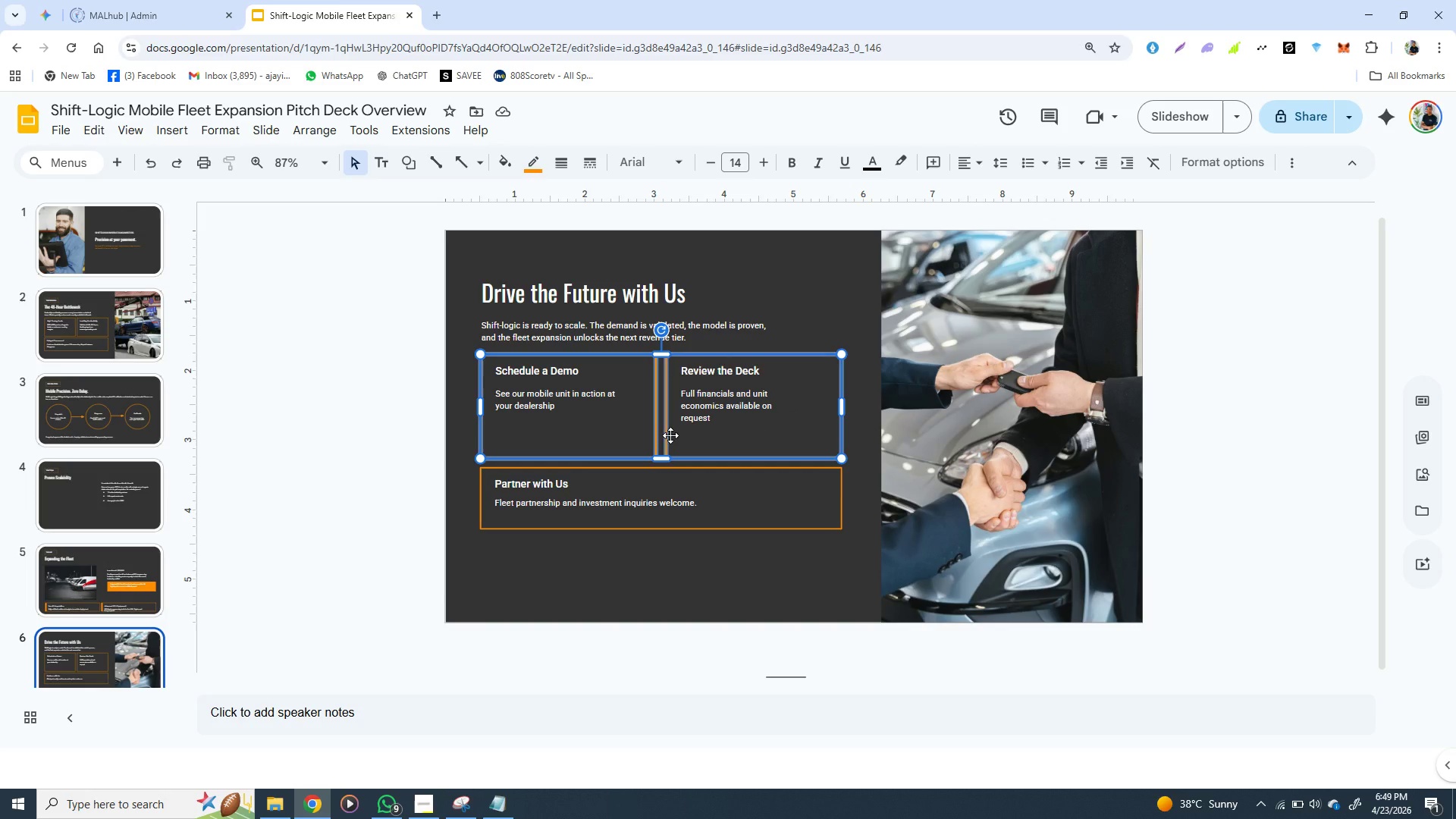 
key(Shift+ShiftLeft)
 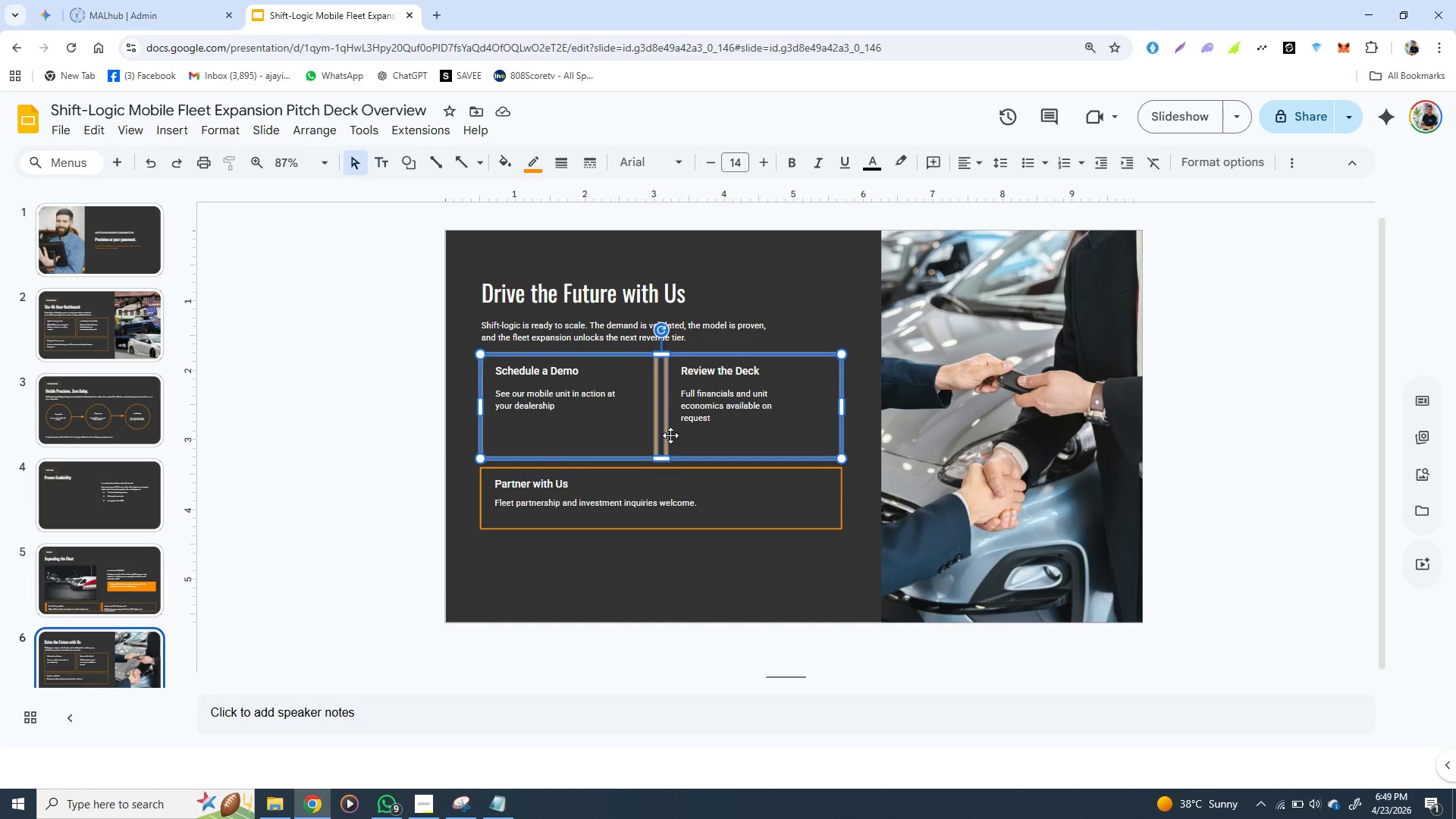 
key(Shift+ShiftLeft)
 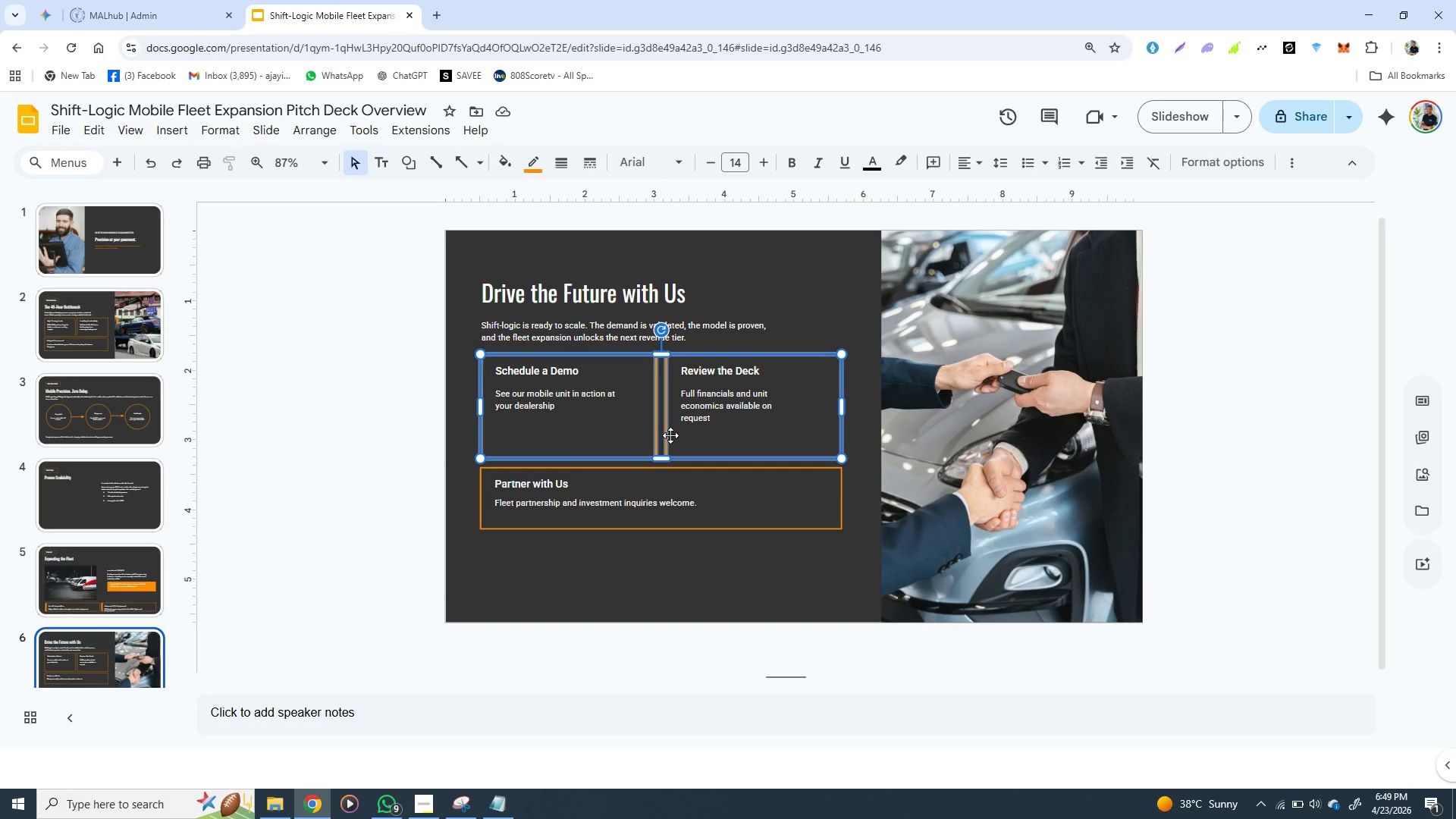 
key(Shift+ShiftLeft)
 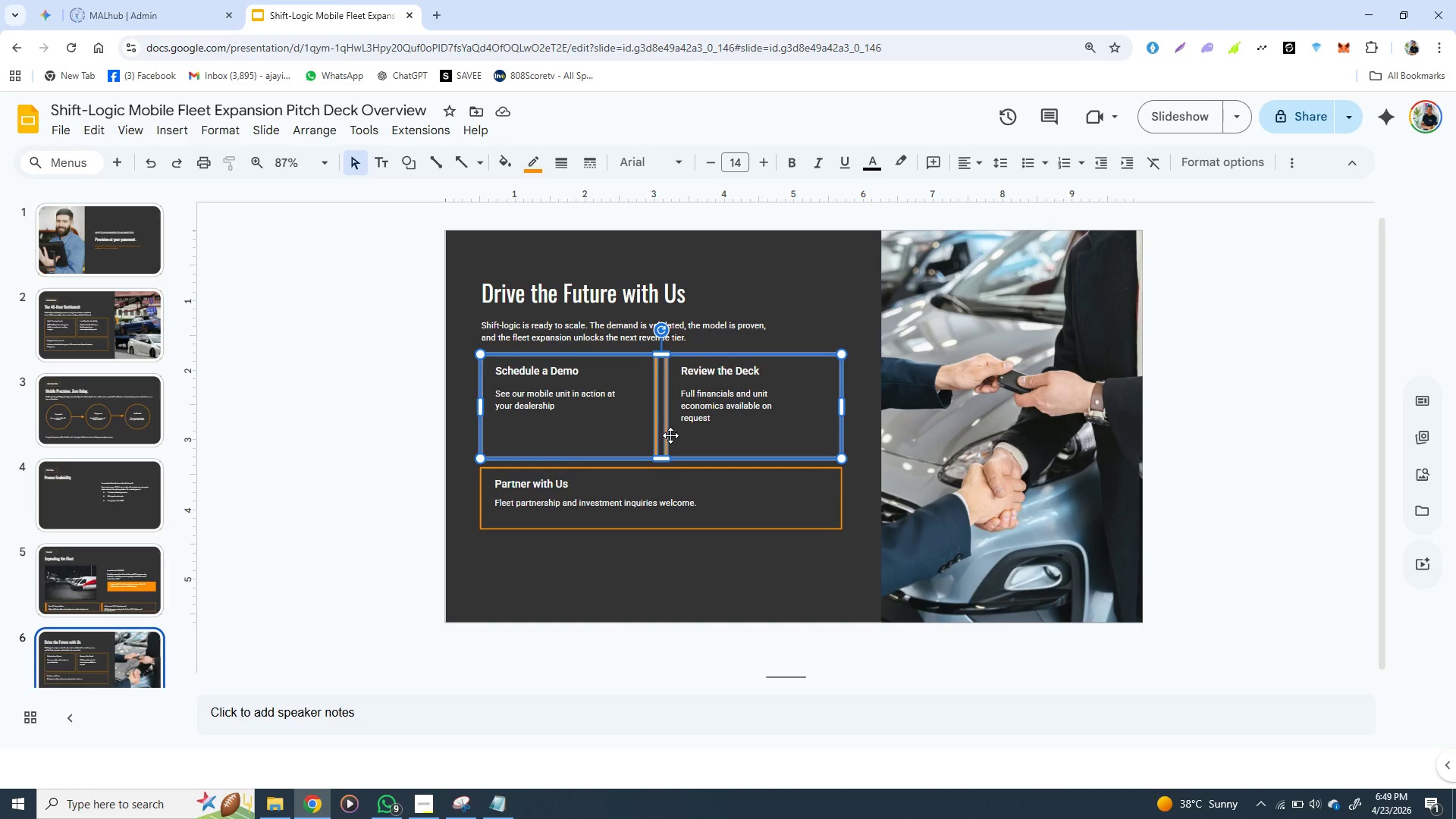 
key(Shift+ShiftLeft)
 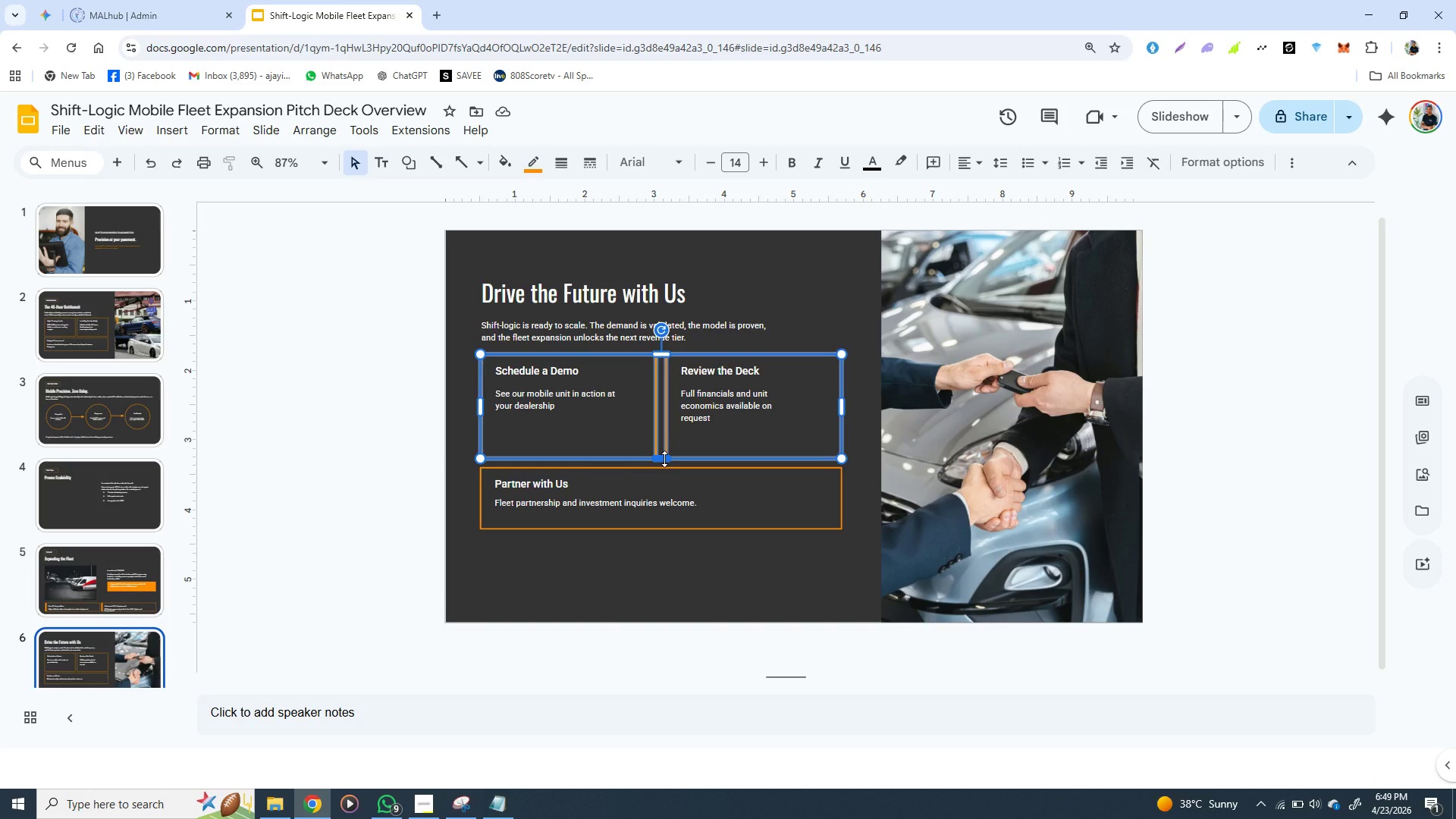 
left_click_drag(start_coordinate=[664, 459], to_coordinate=[664, 441])
 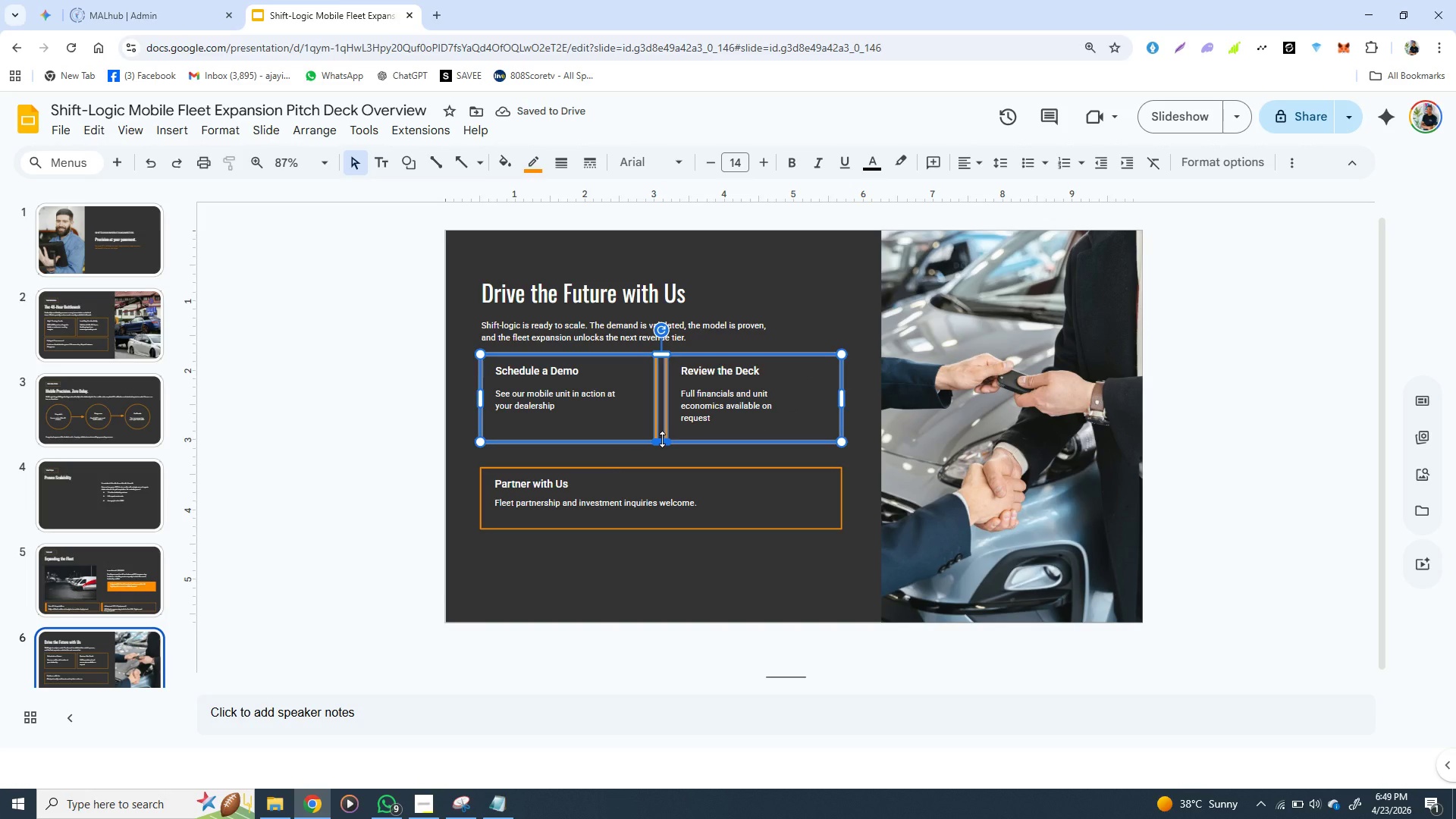 
left_click_drag(start_coordinate=[662, 439], to_coordinate=[662, 453])
 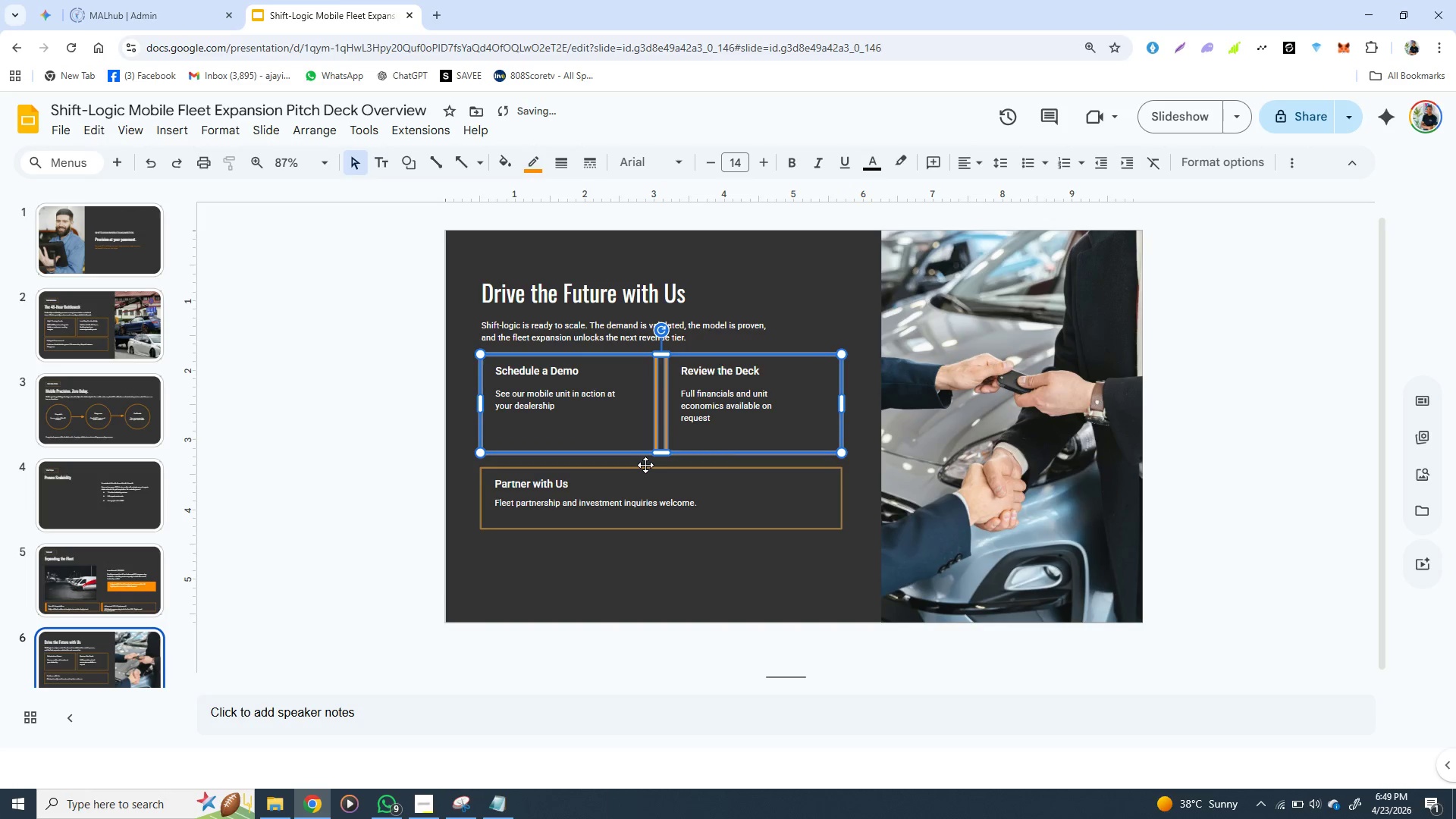 
left_click([645, 465])
 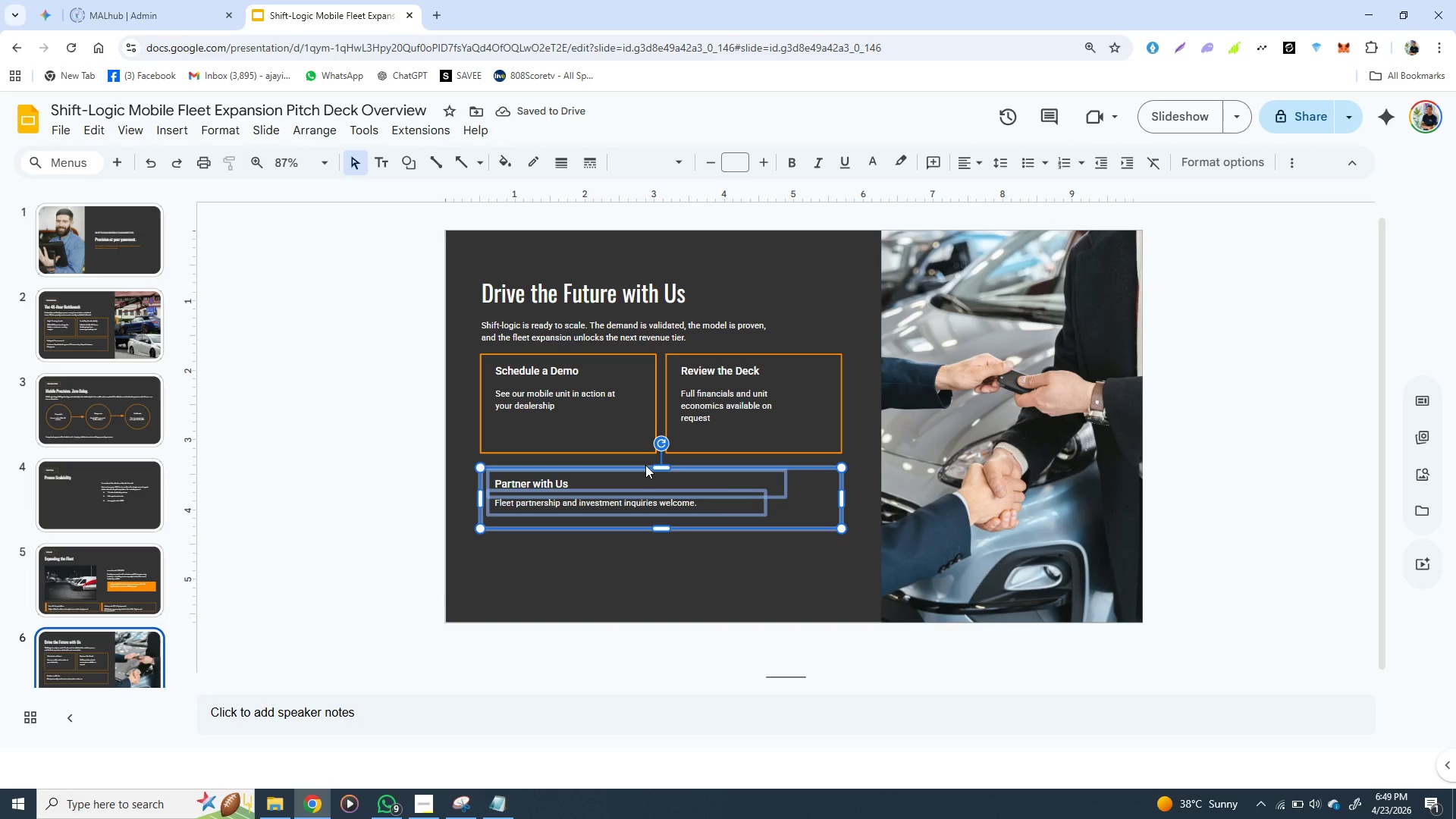 
hold_key(key=ArrowUp, duration=0.44)
 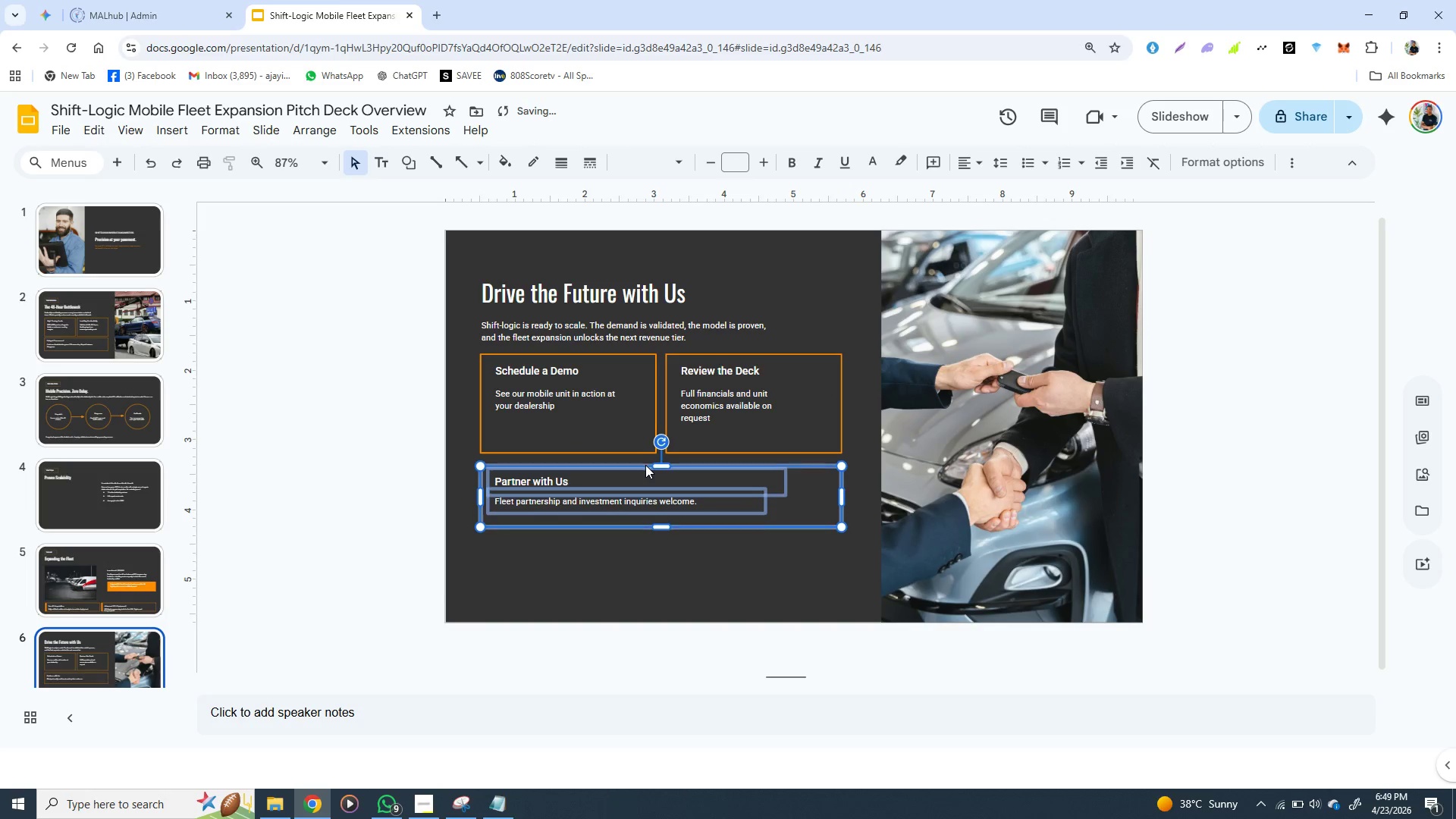 
key(ArrowUp)
 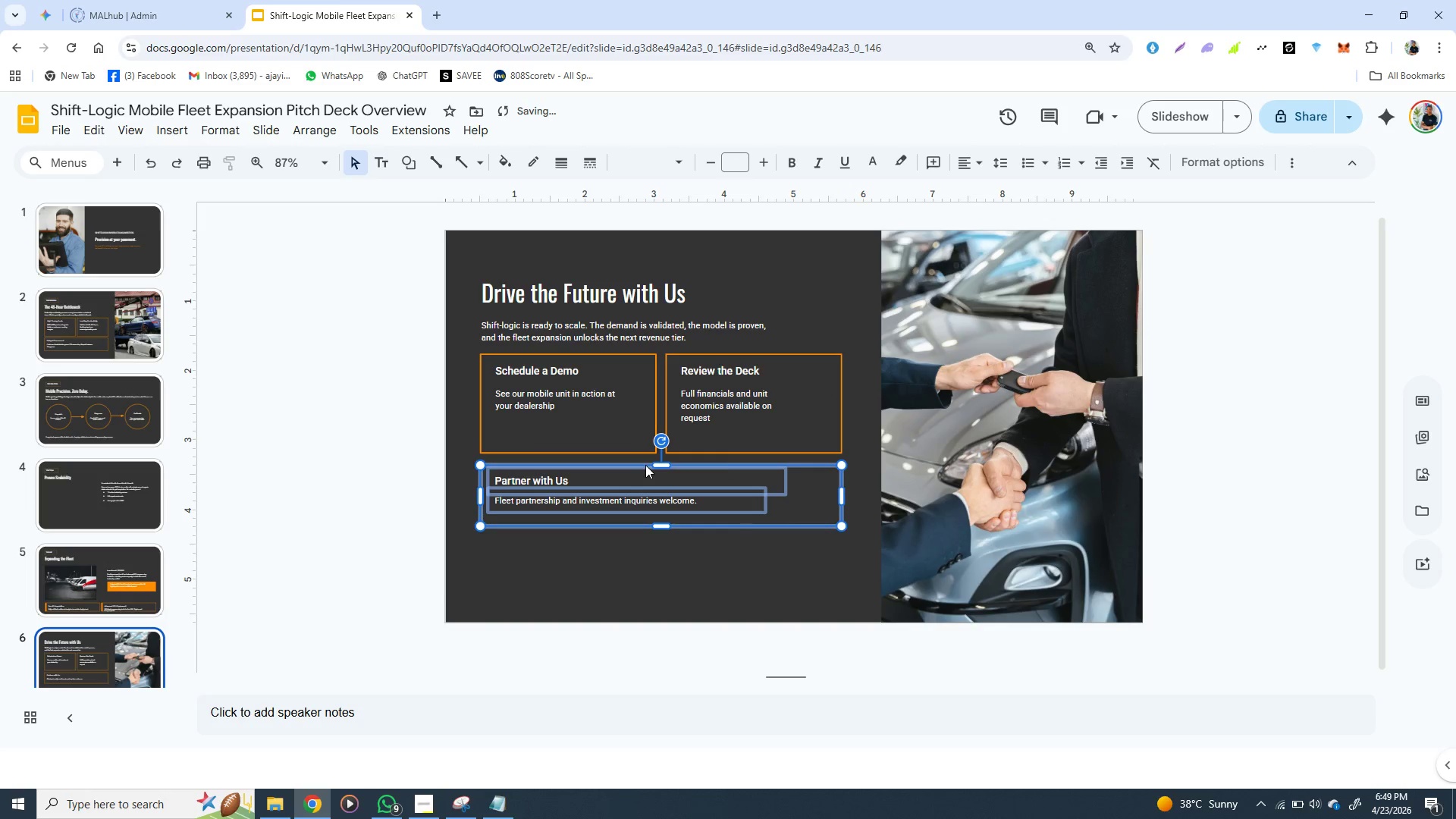 
key(ArrowUp)
 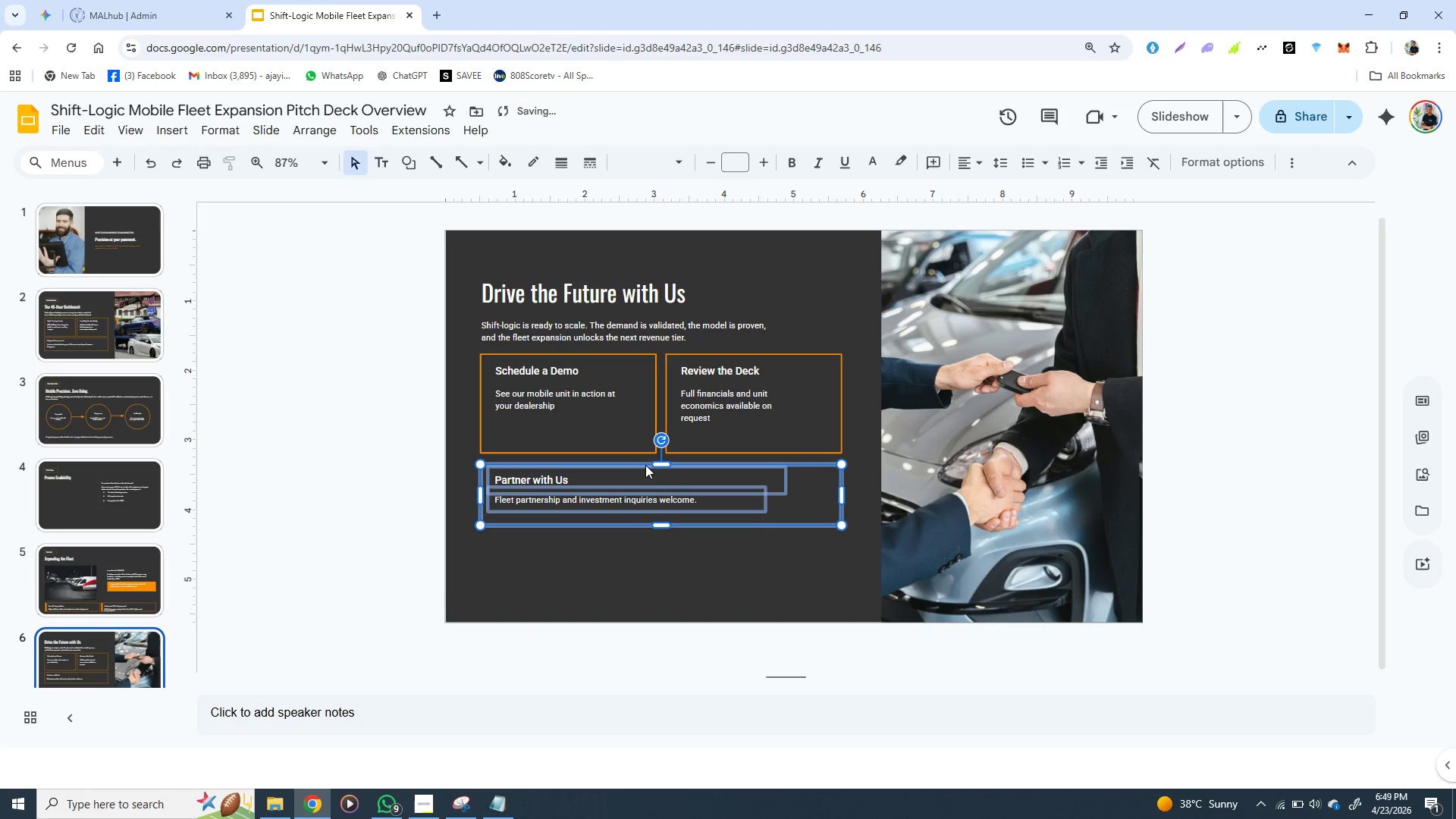 
key(ArrowUp)
 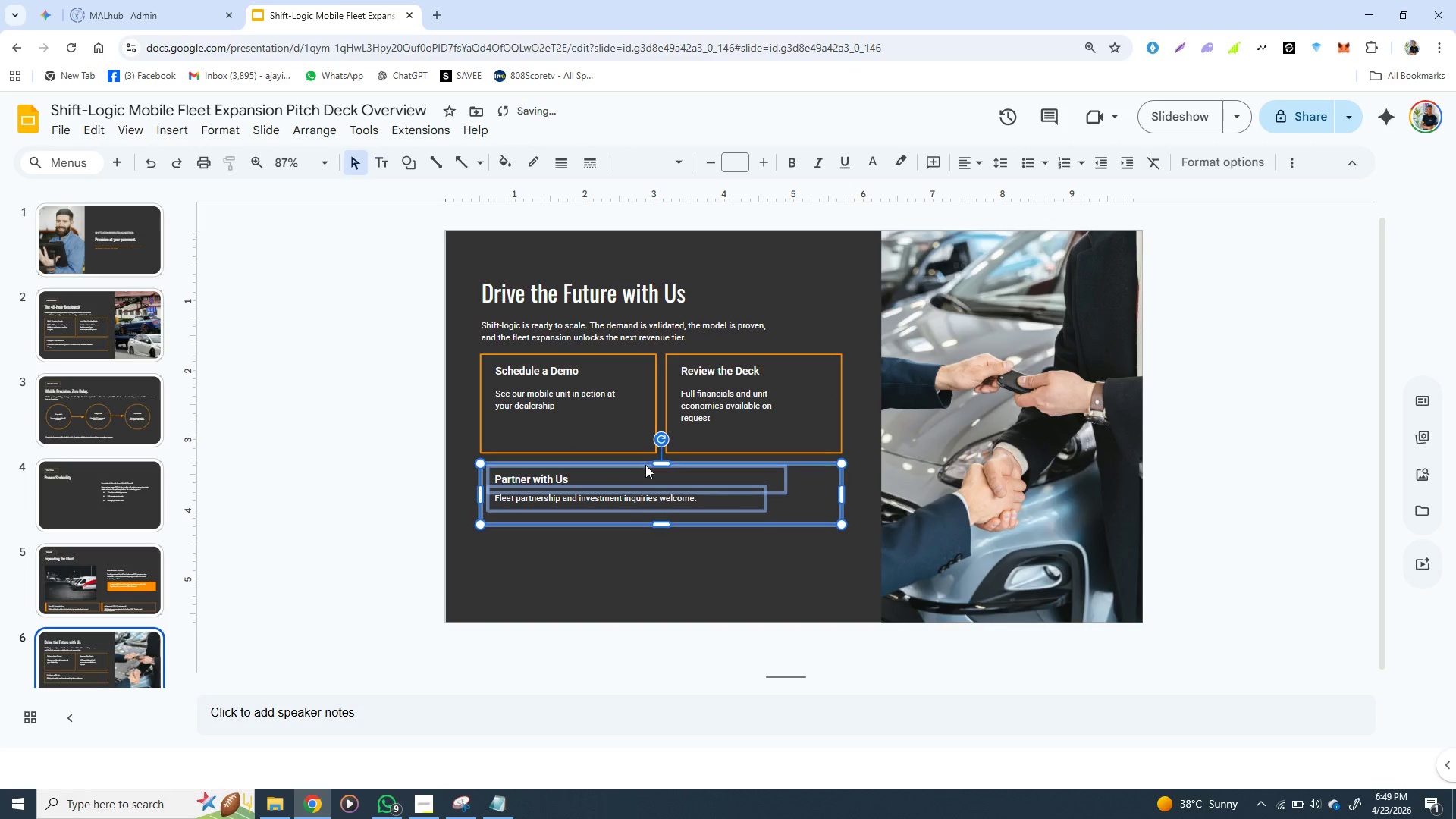 
key(ArrowUp)
 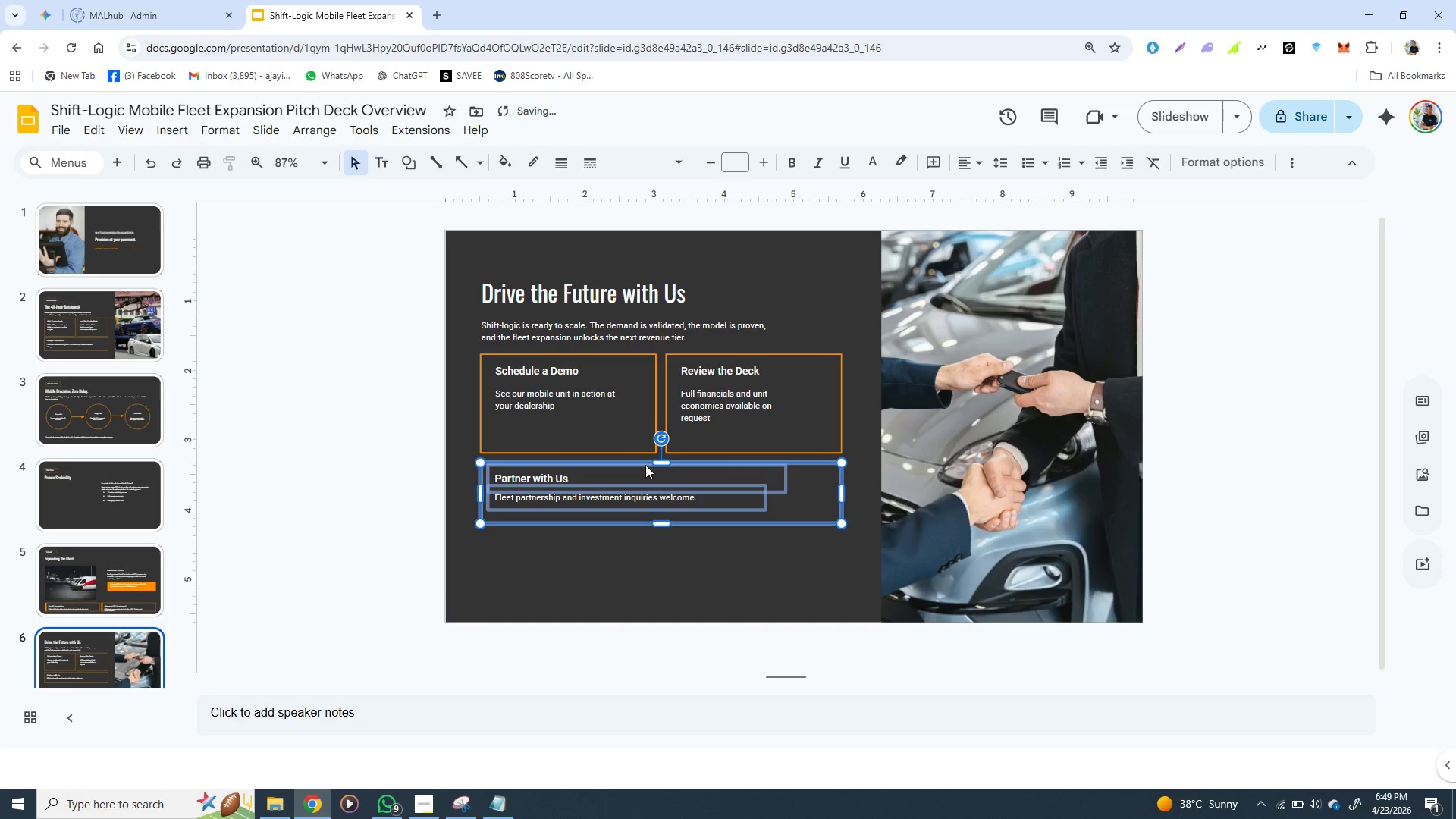 
key(ArrowUp)
 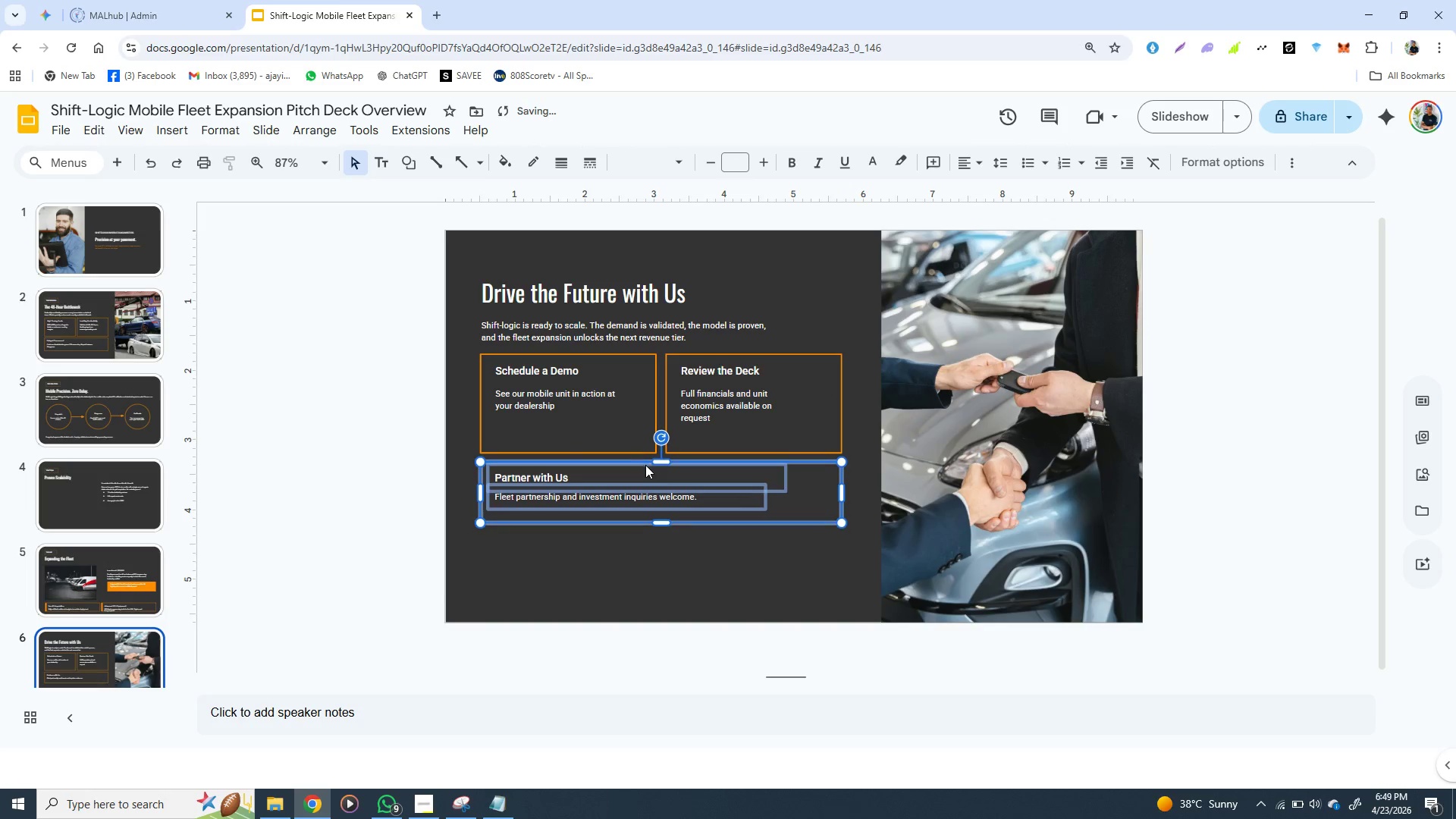 
key(ArrowUp)
 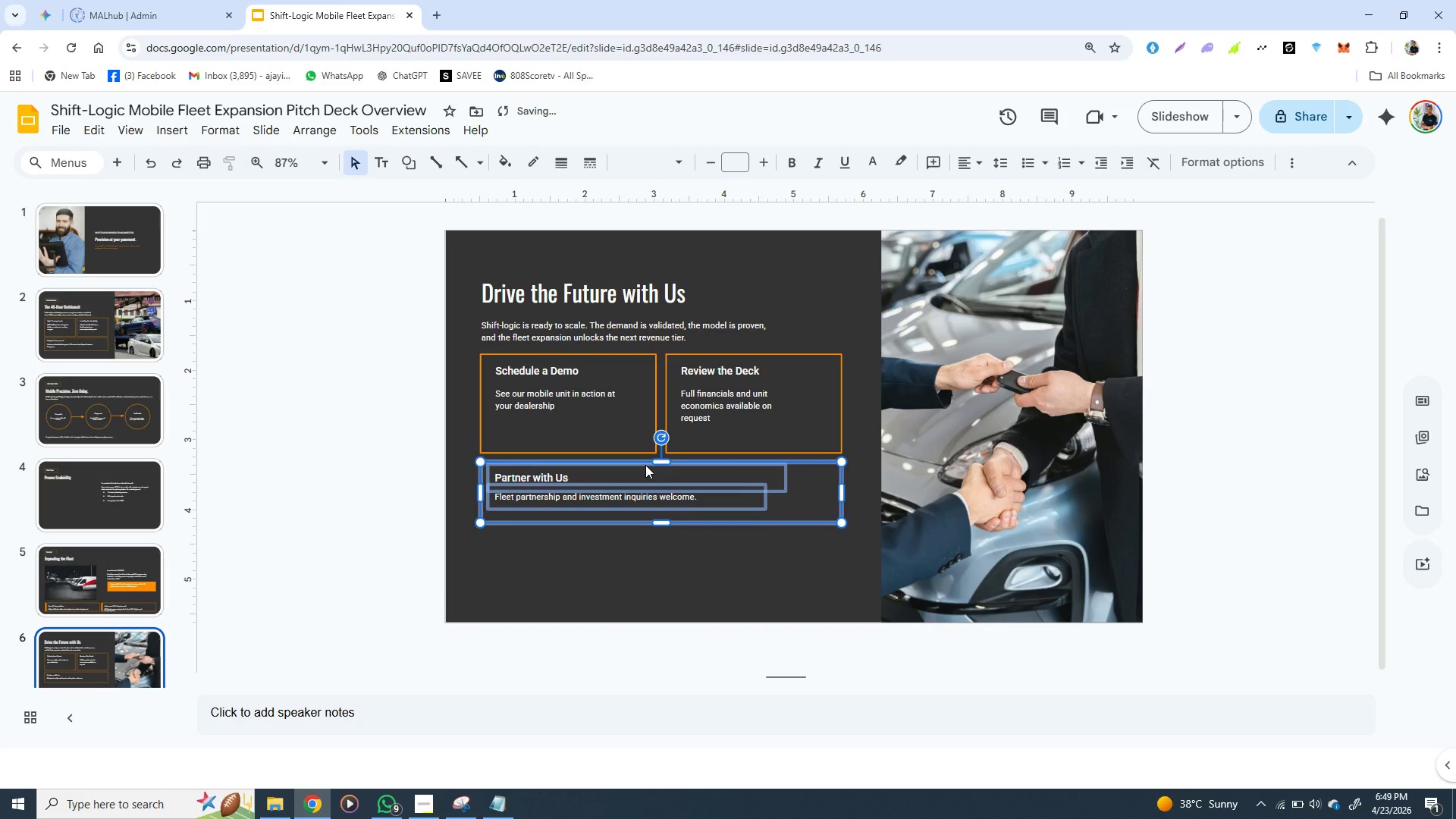 
key(ArrowUp)
 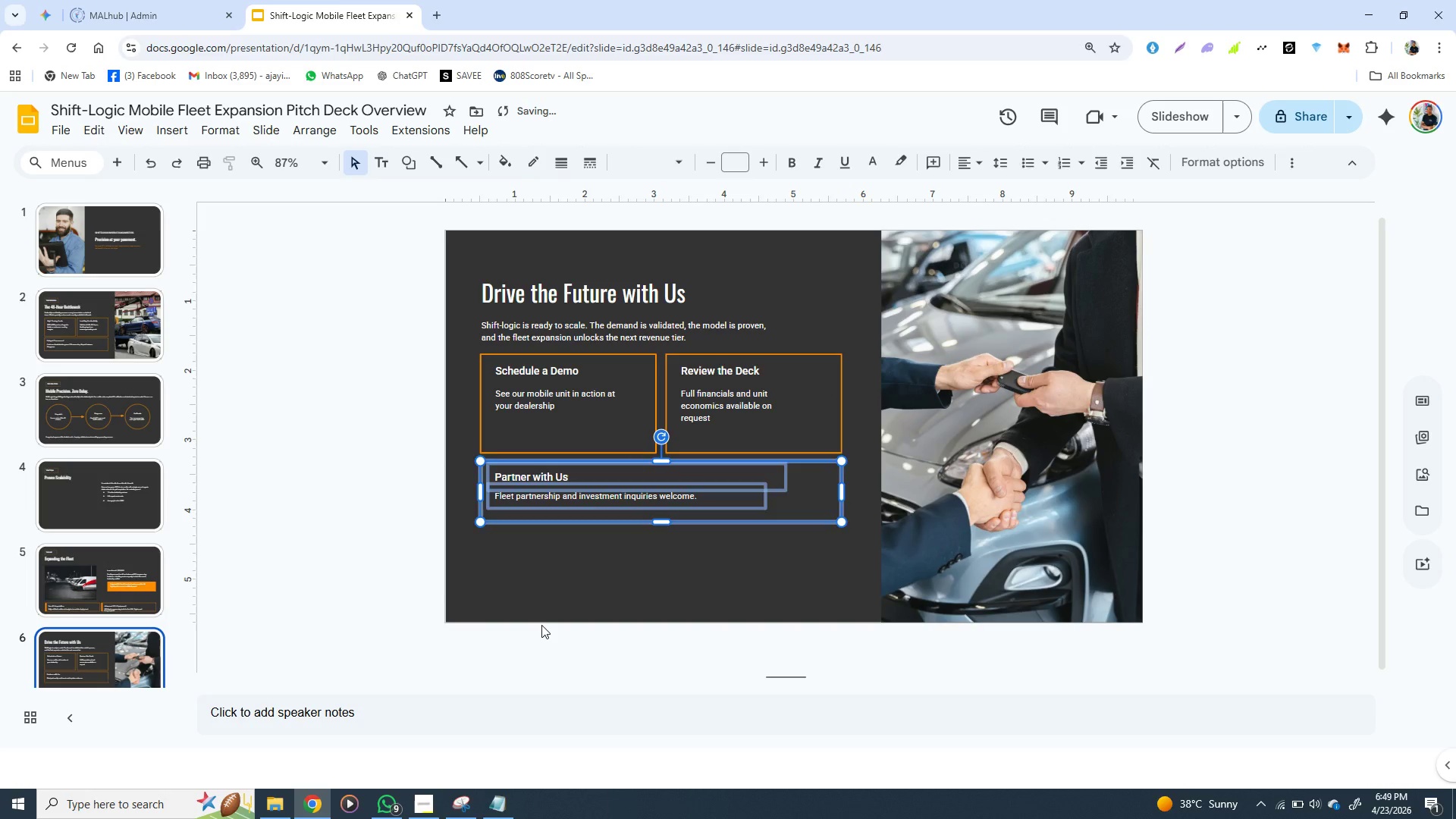 
left_click([541, 625])
 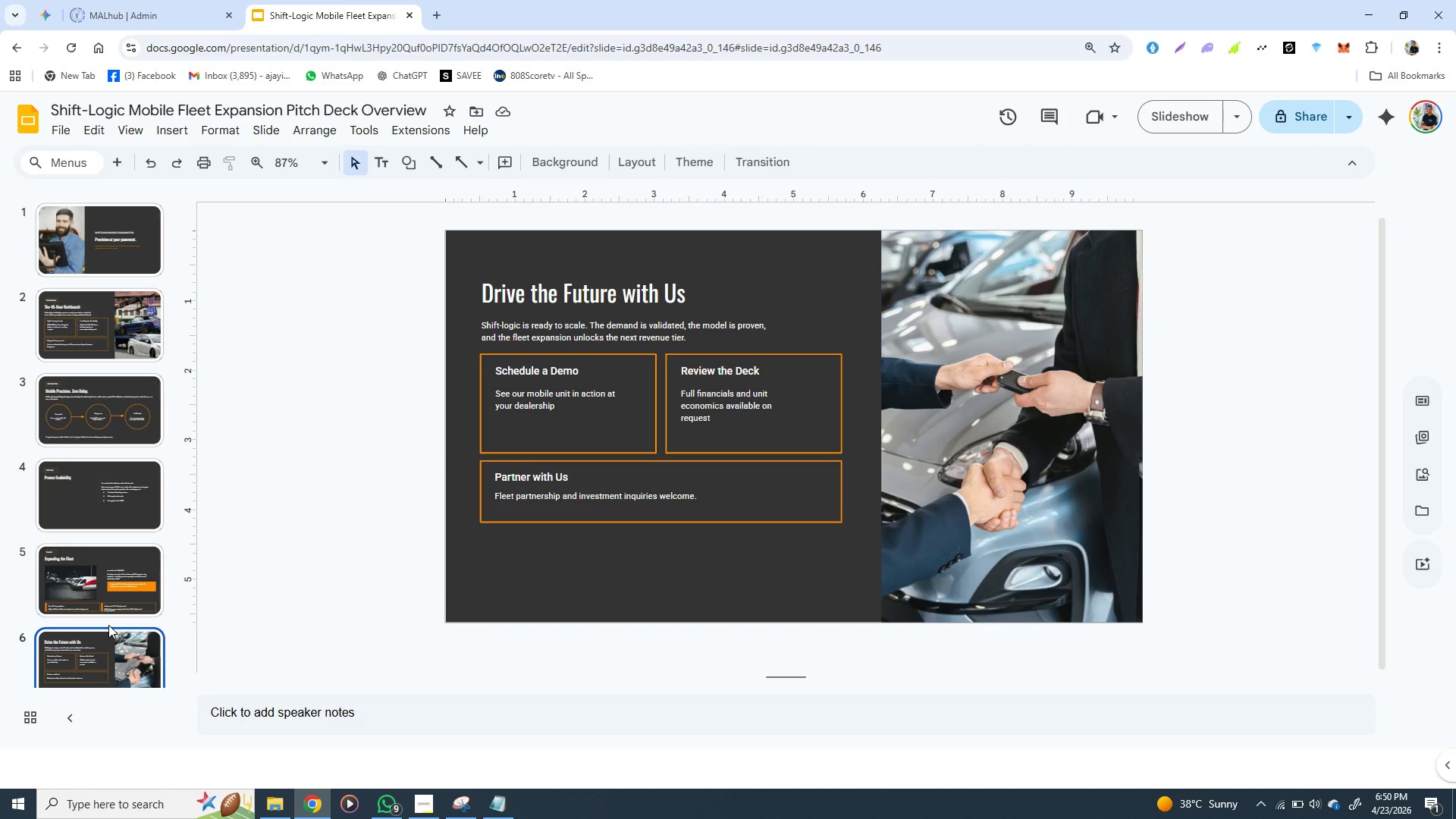 
wait(9.83)
 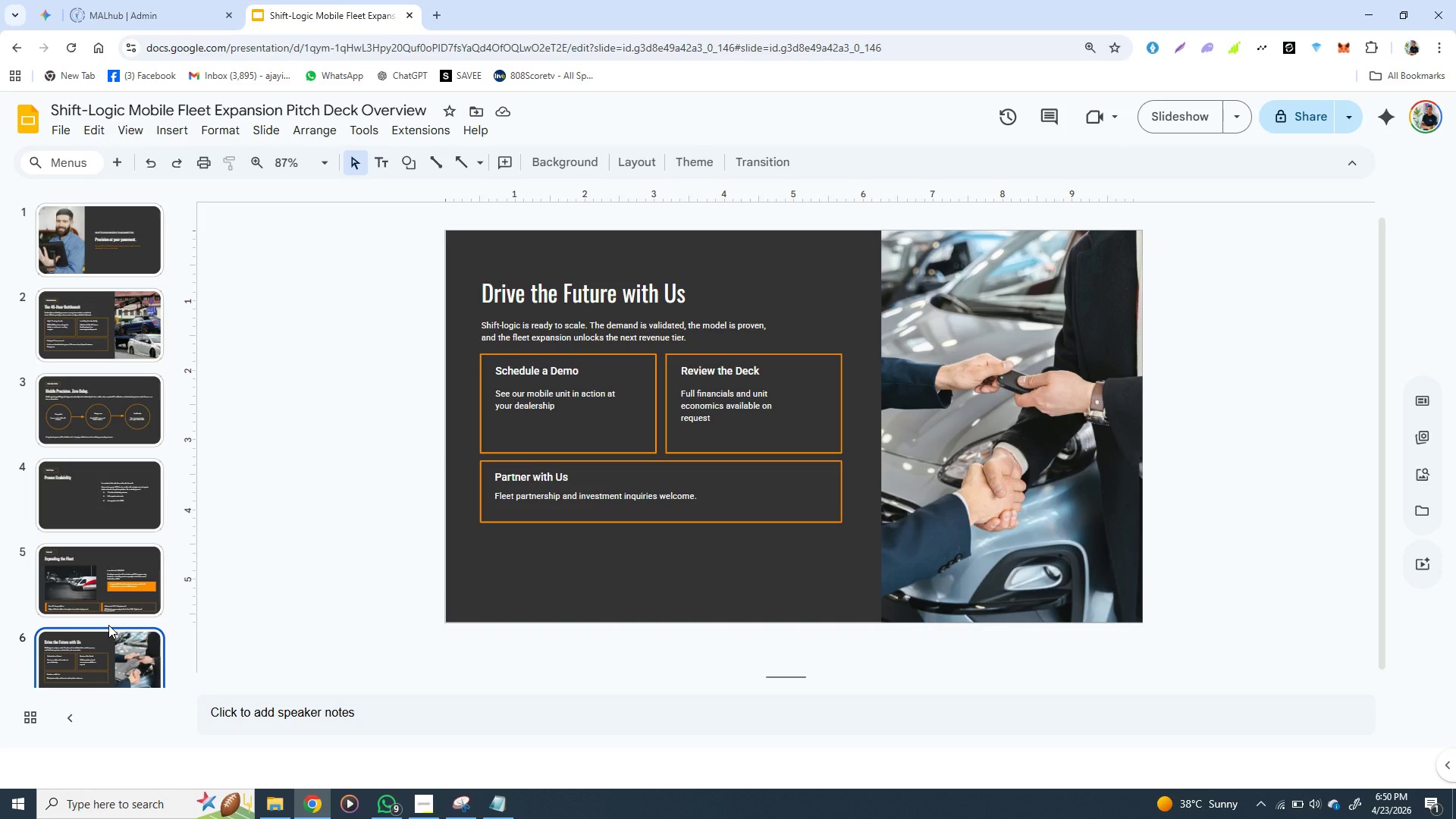 
left_click([119, 500])
 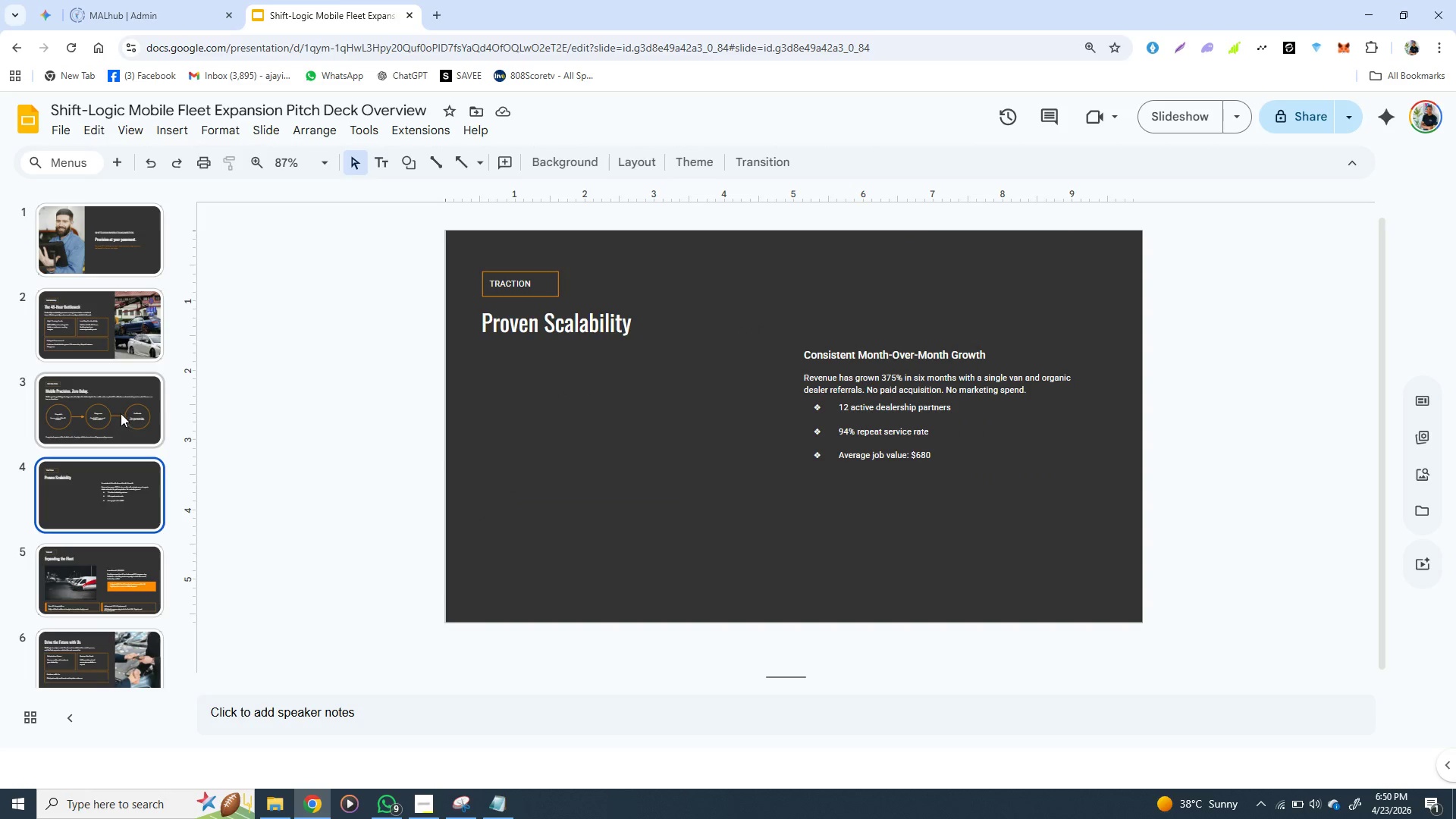 
left_click([121, 413])
 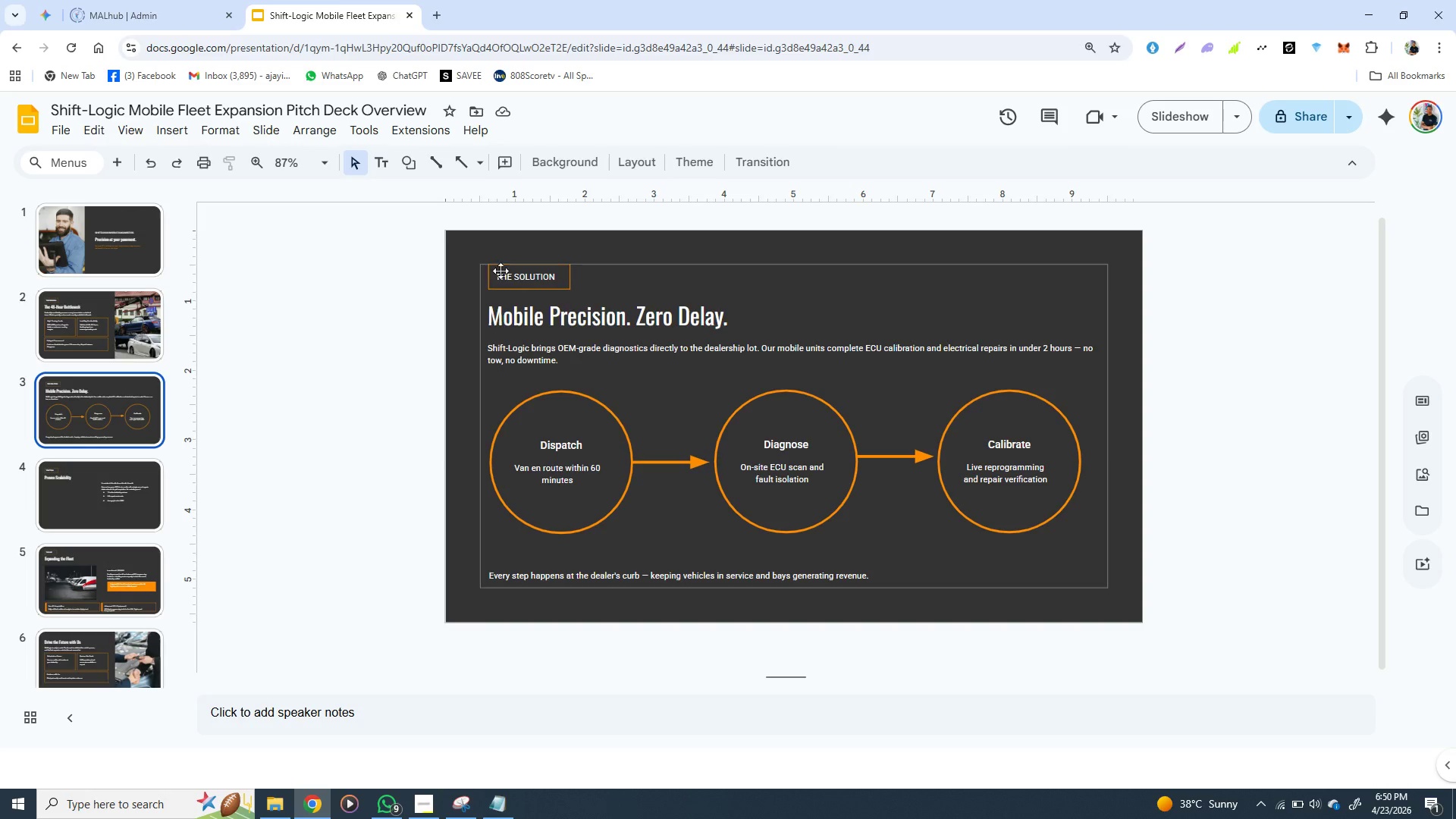 
left_click([527, 269])
 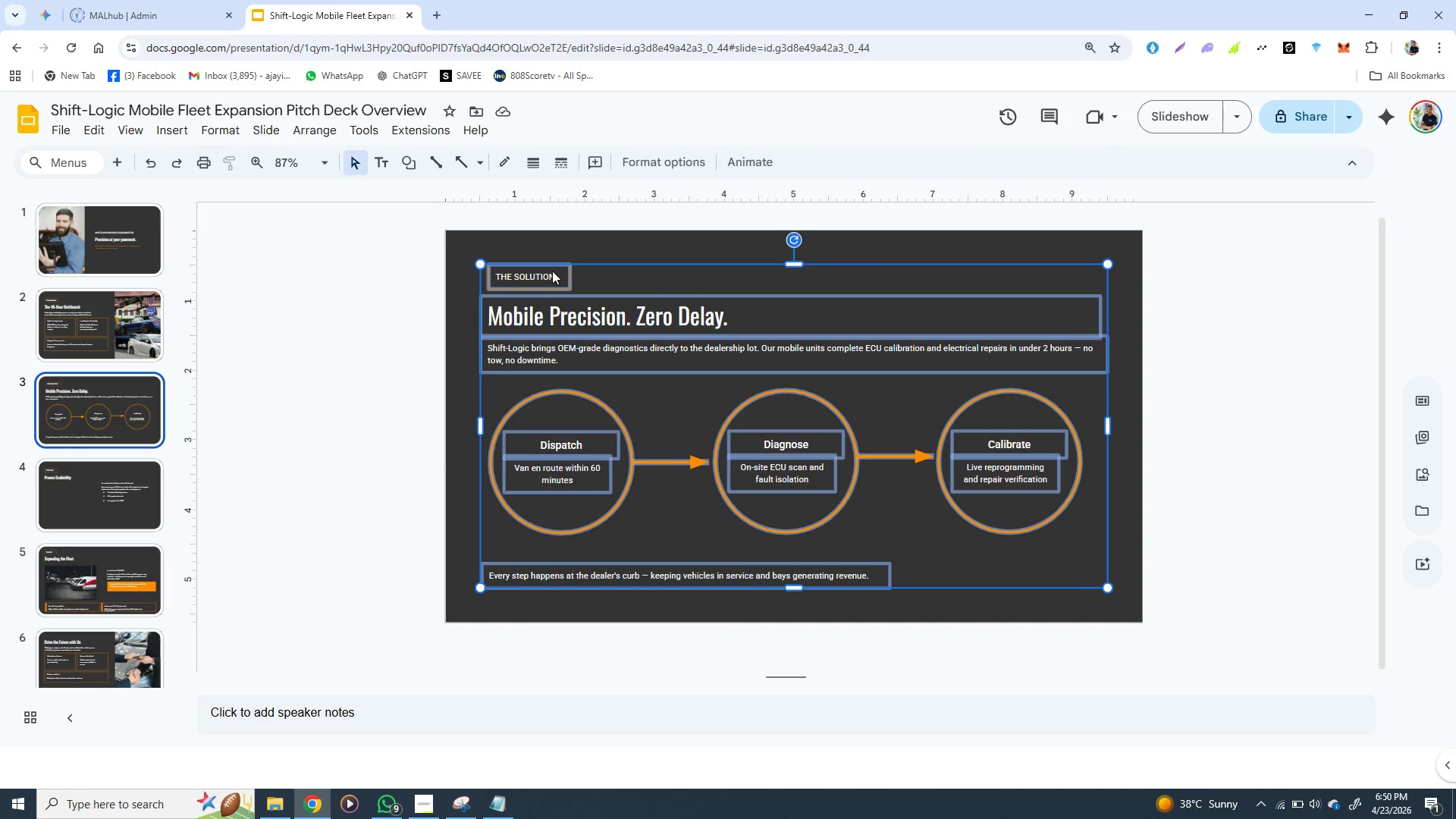 
double_click([552, 271])
 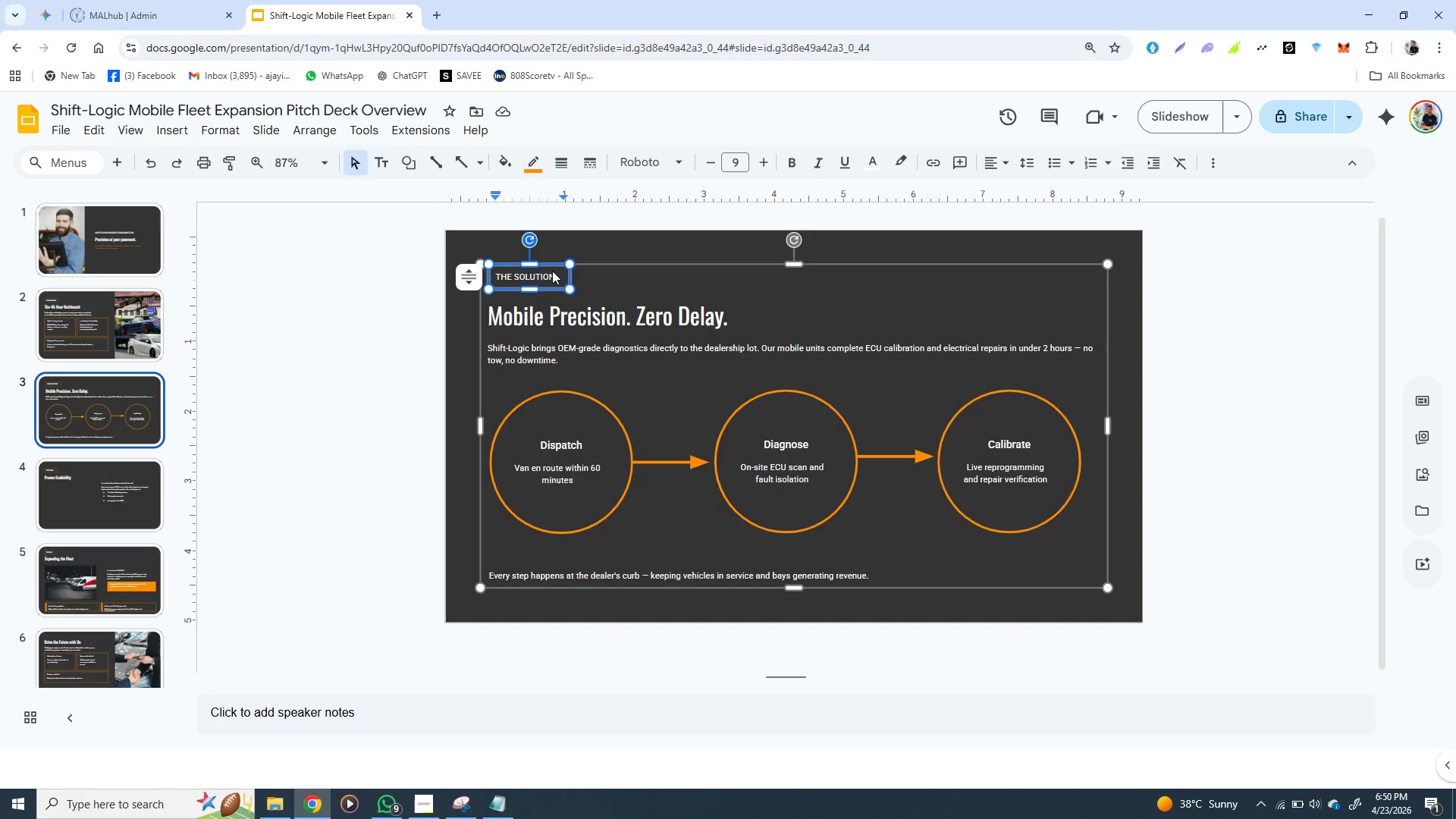 
key(Control+C)
 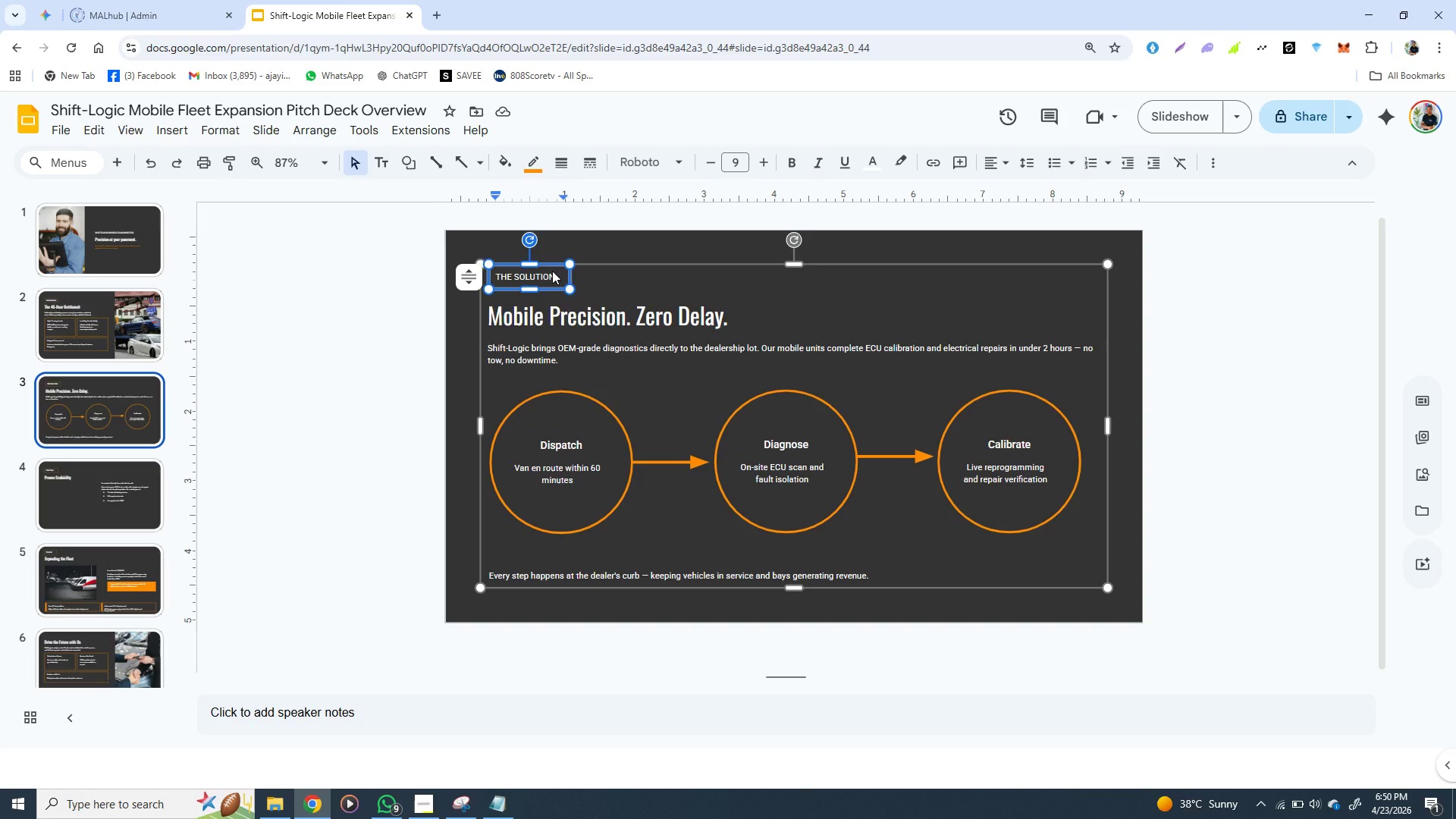 
key(Control+C)
 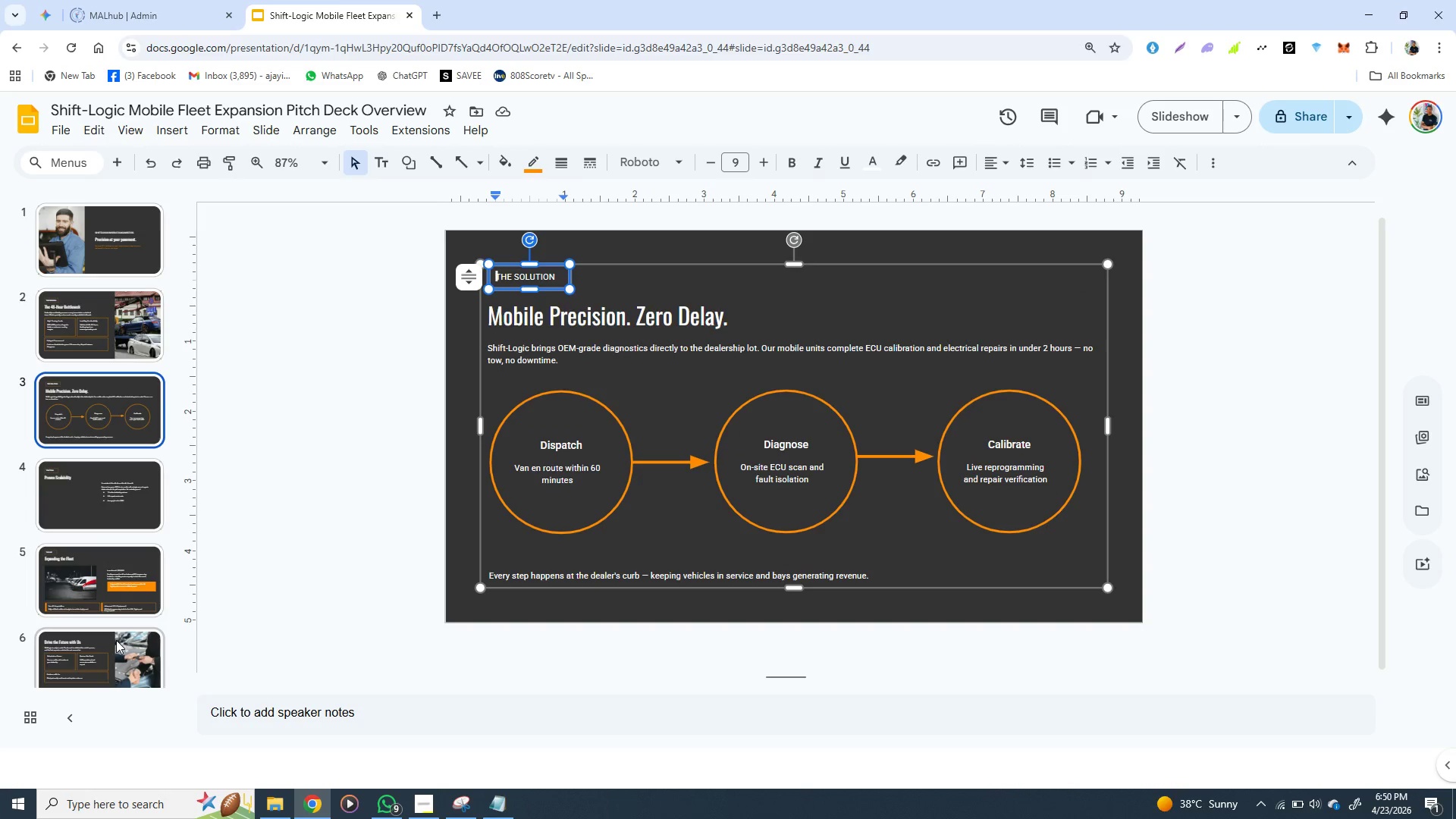 
left_click([116, 640])
 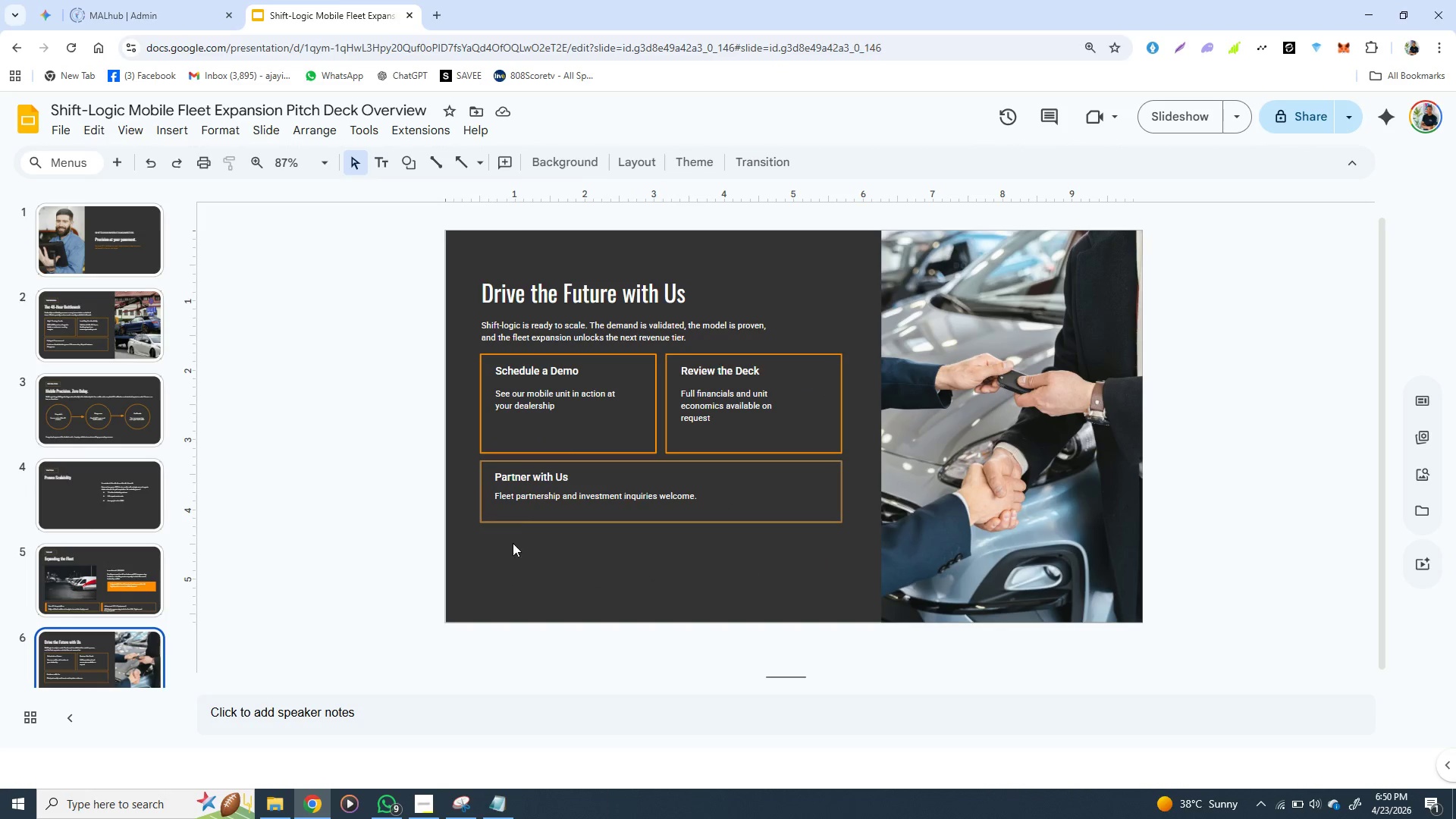 
key(Control+V)
 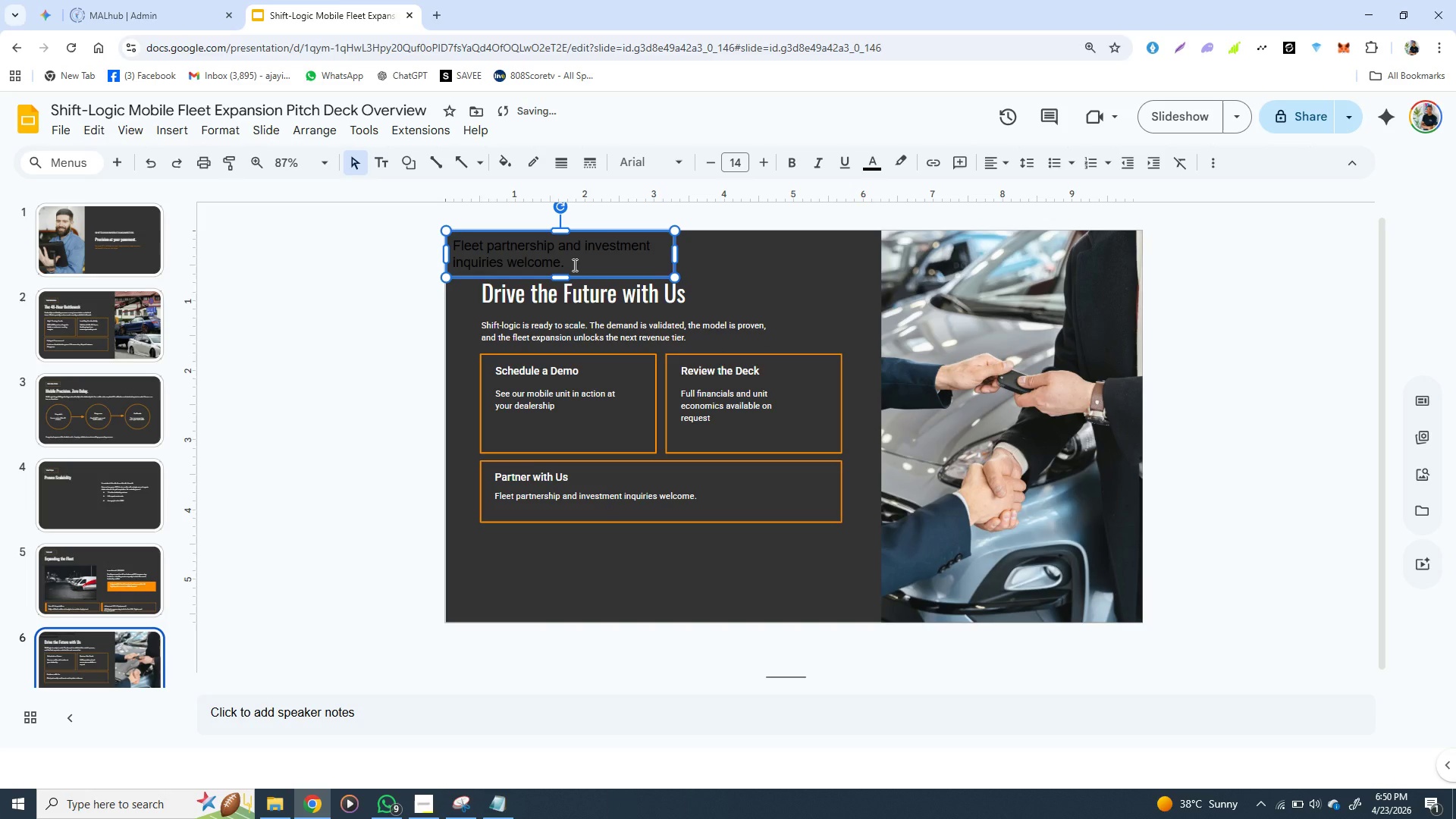 
key(Control+Z)
 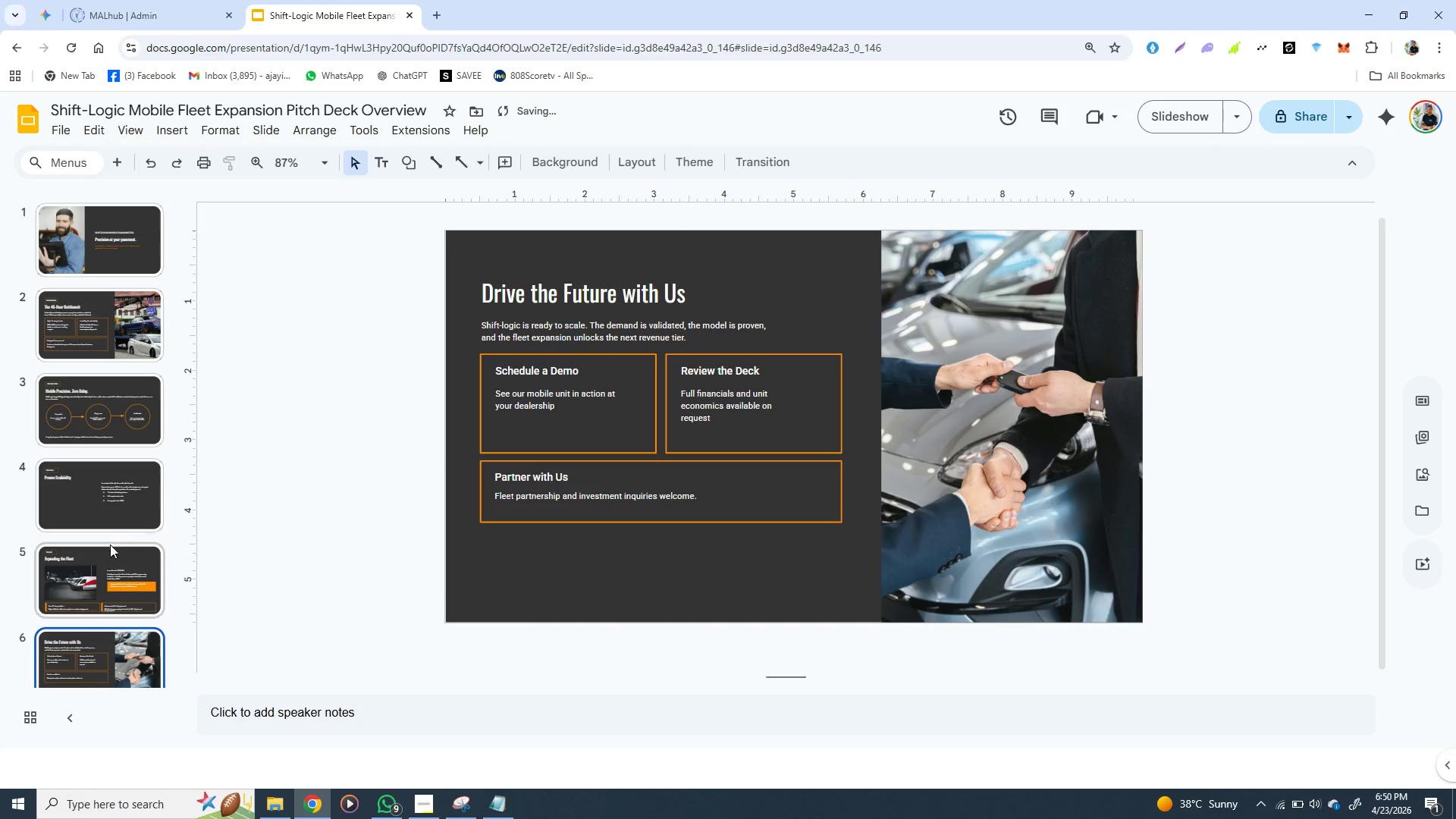 
left_click([109, 559])
 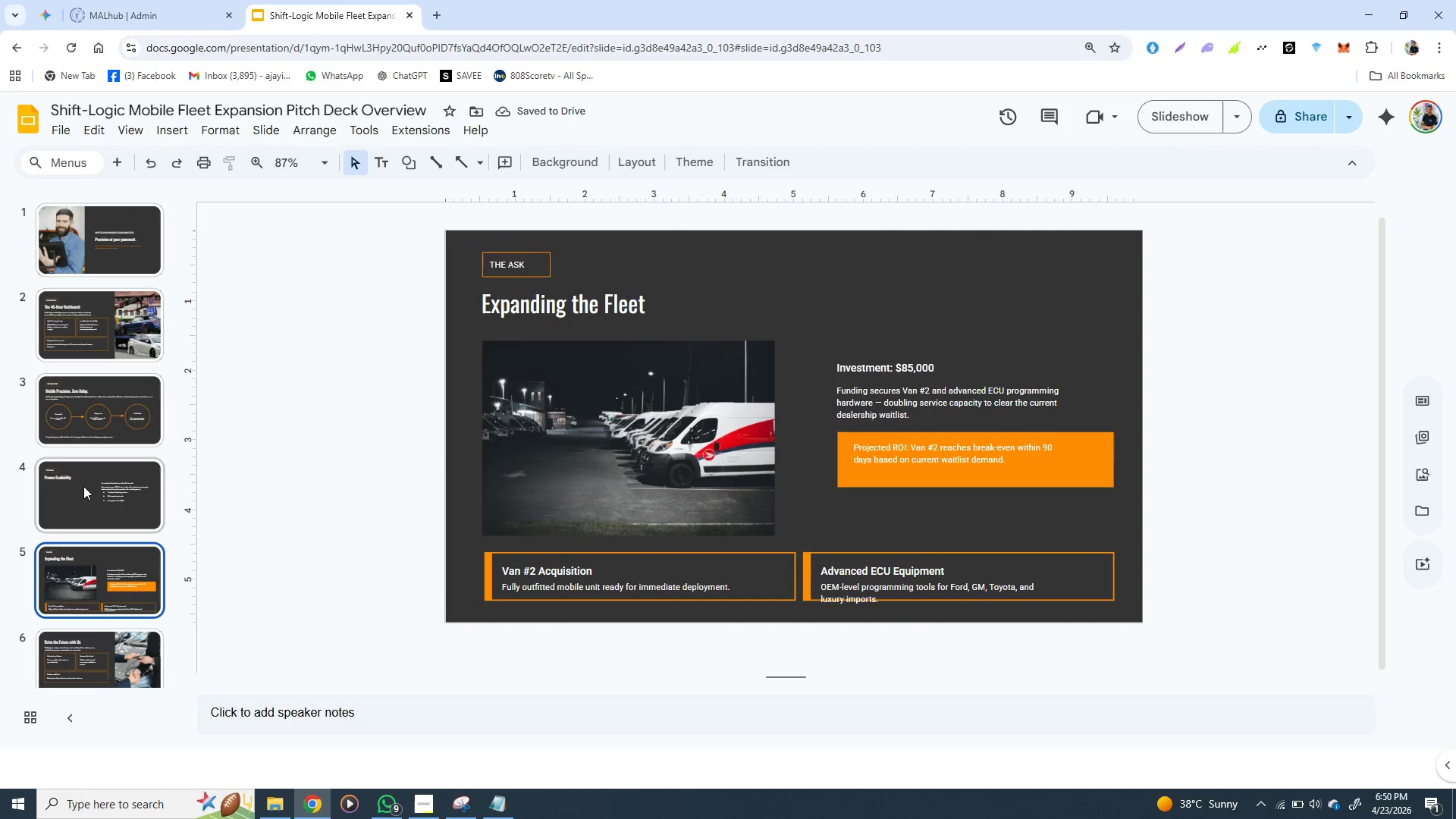 
left_click([55, 523])
 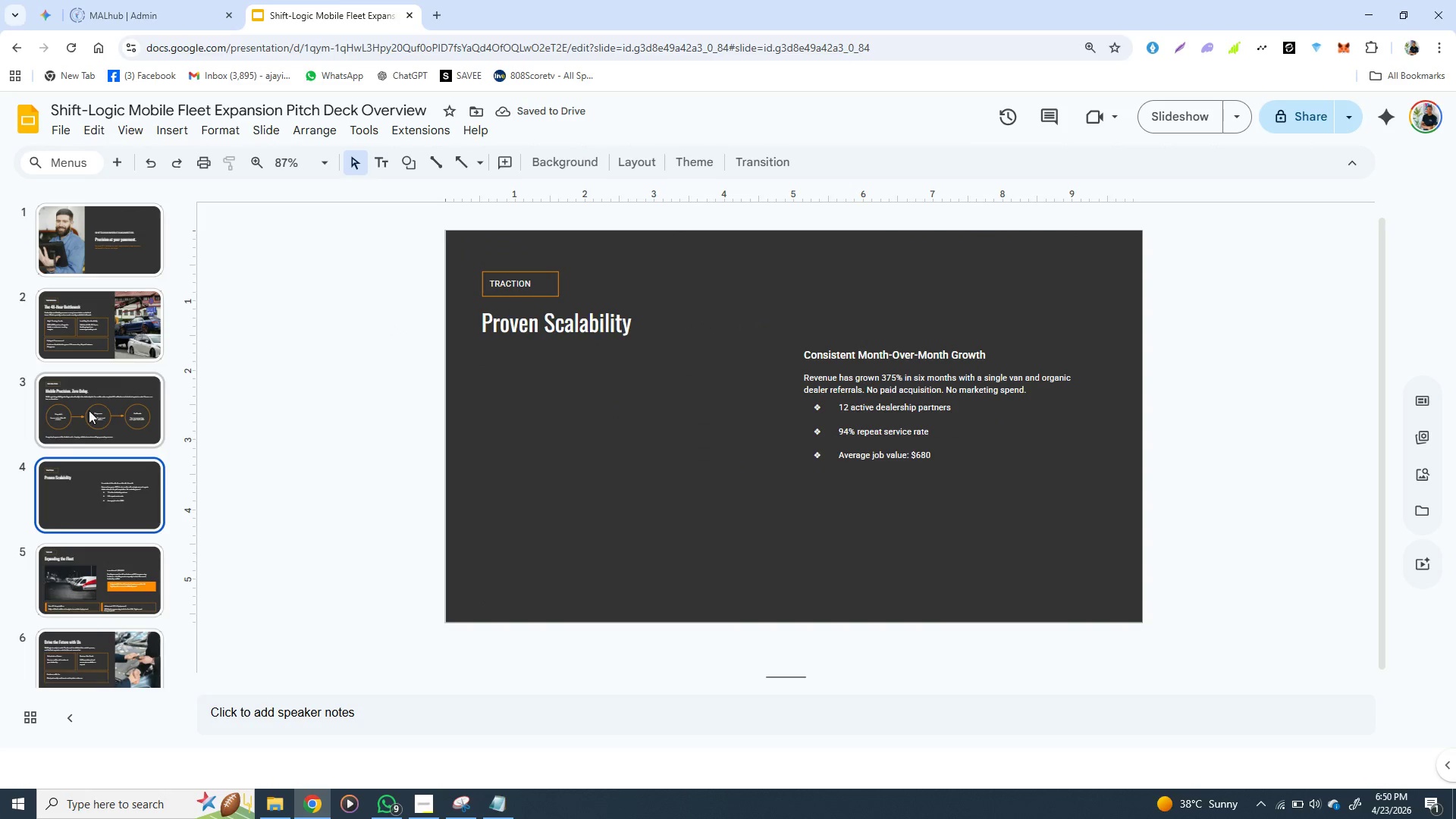 
left_click([86, 412])
 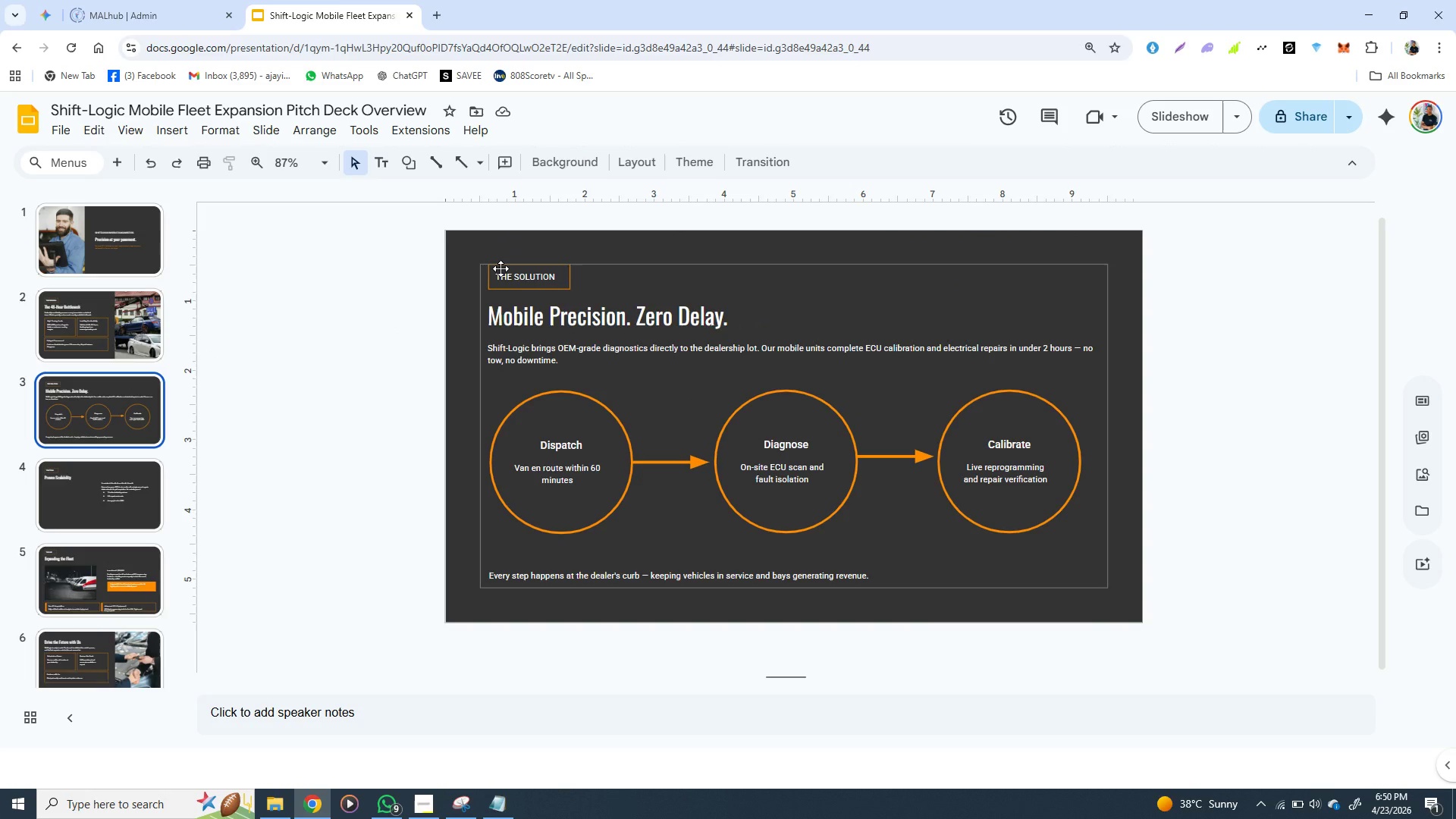 
left_click([500, 268])
 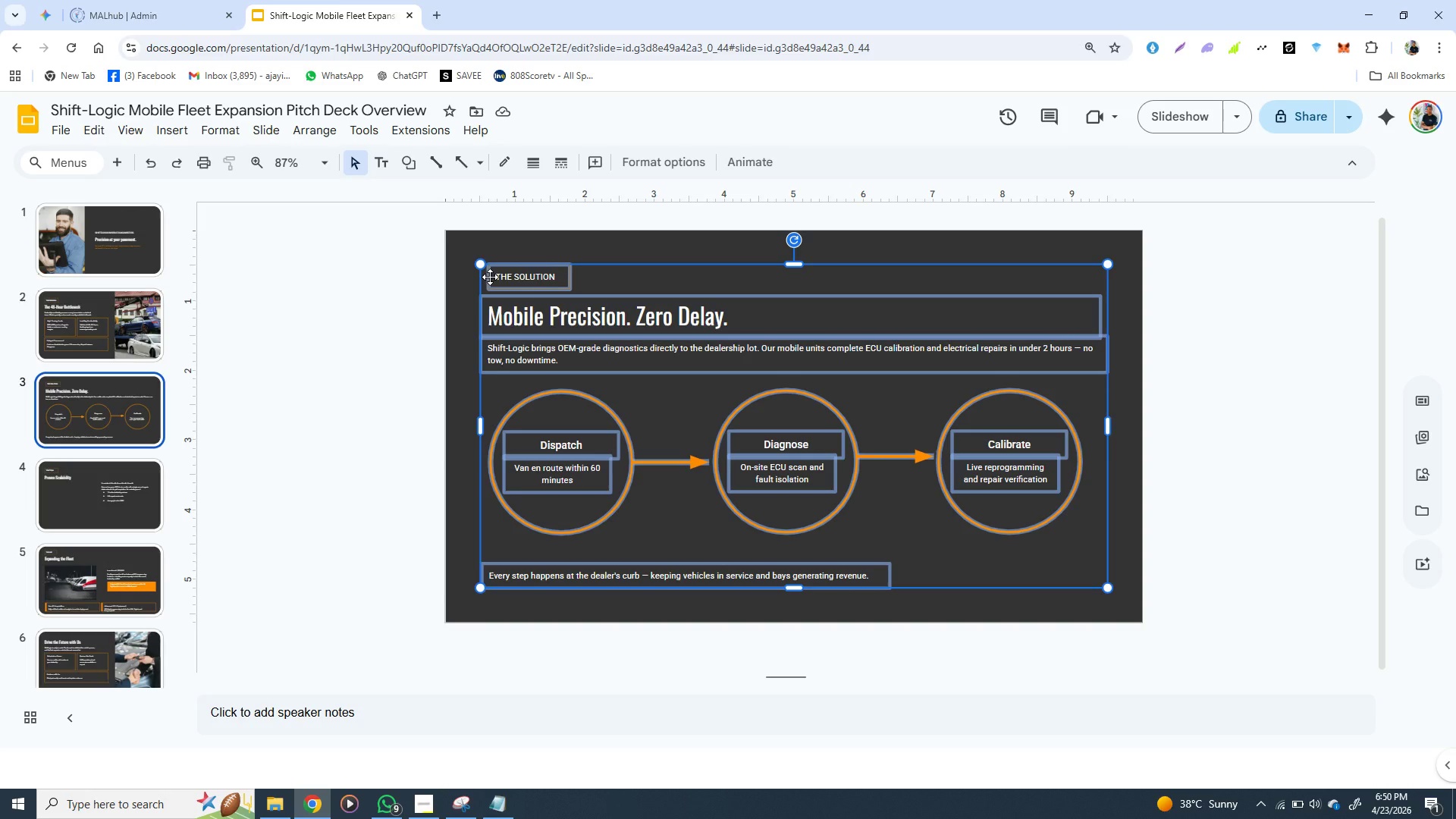 
left_click([490, 277])
 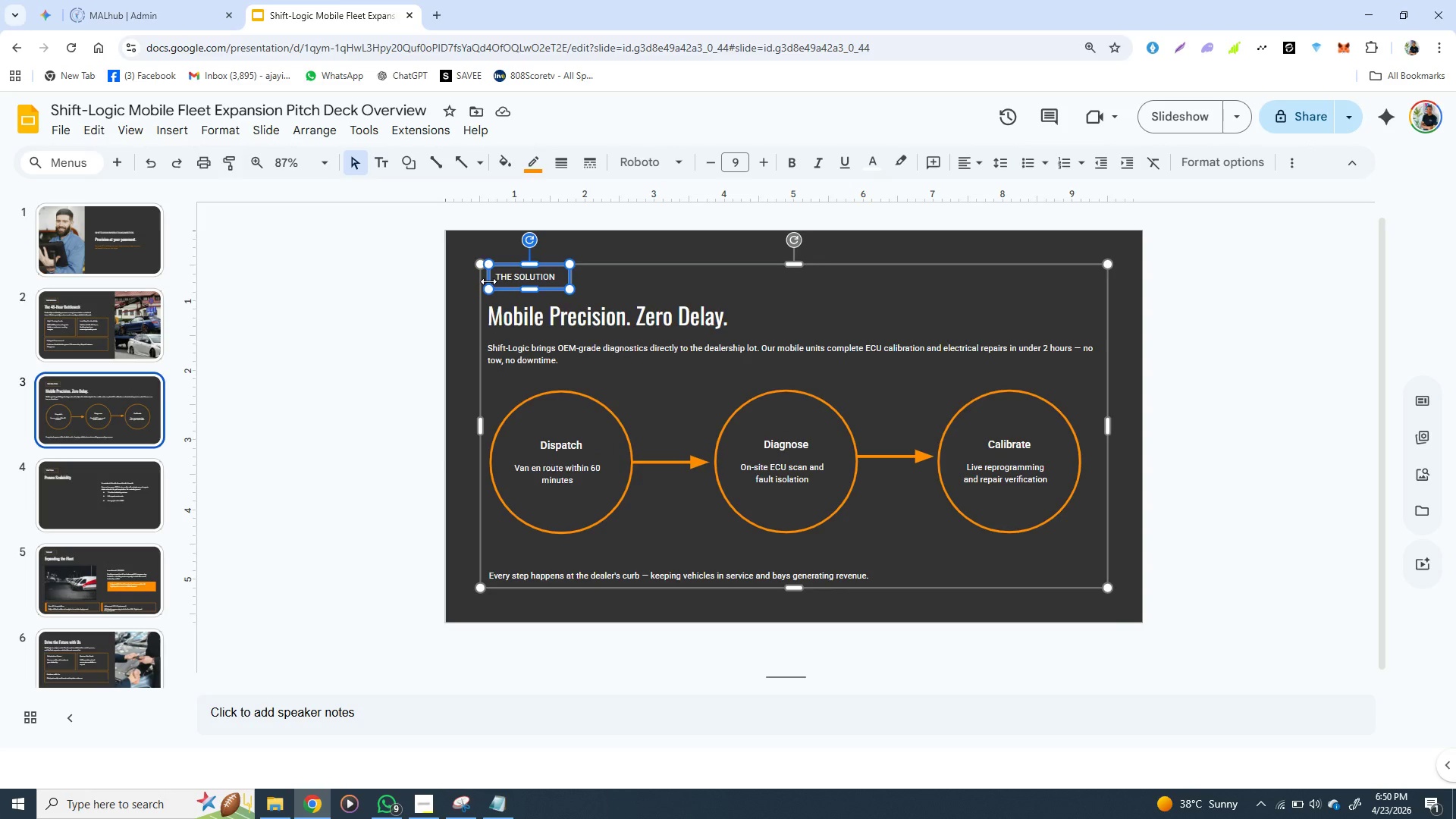 
left_click([504, 287])
 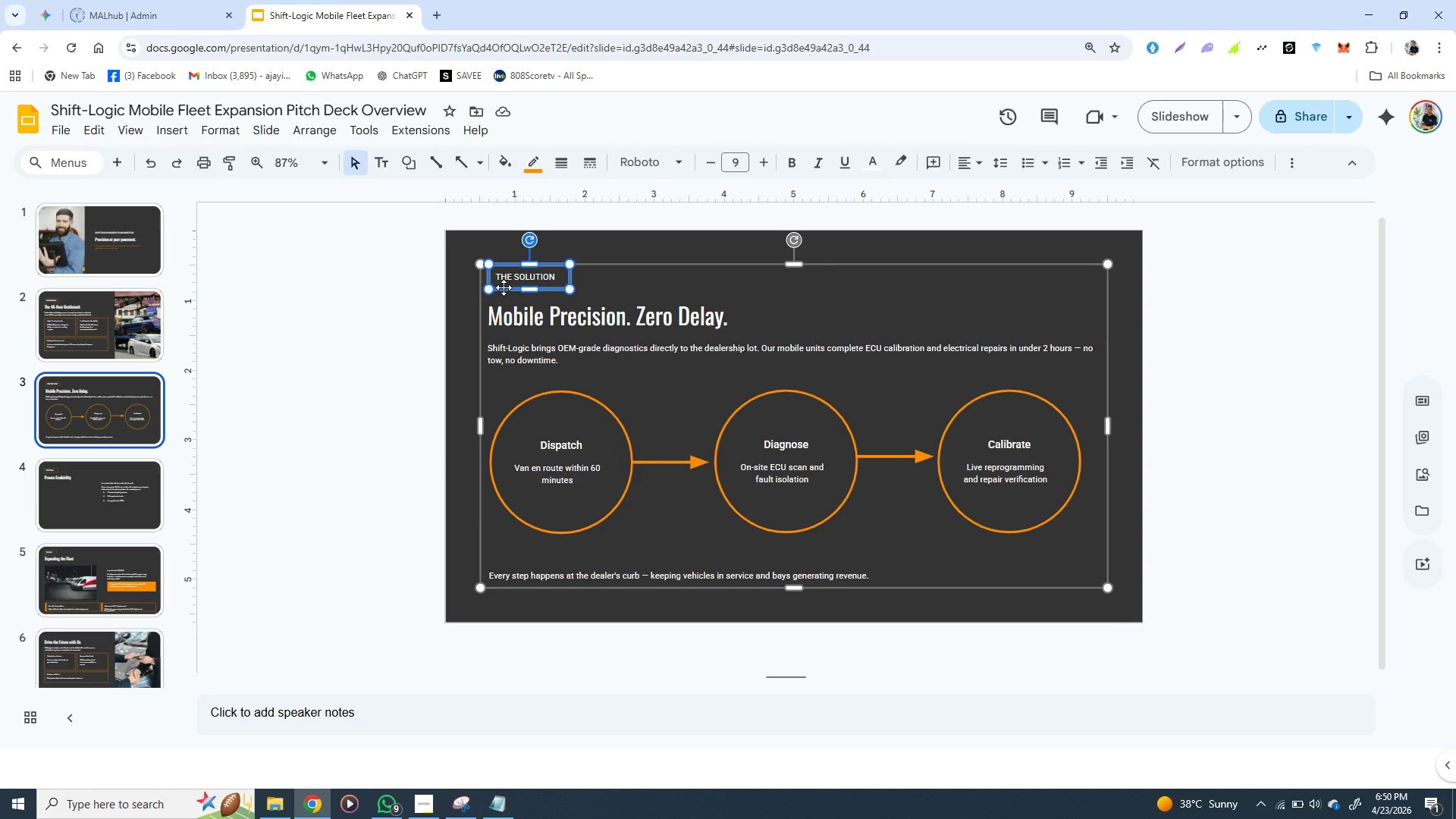 
key(Control+C)
 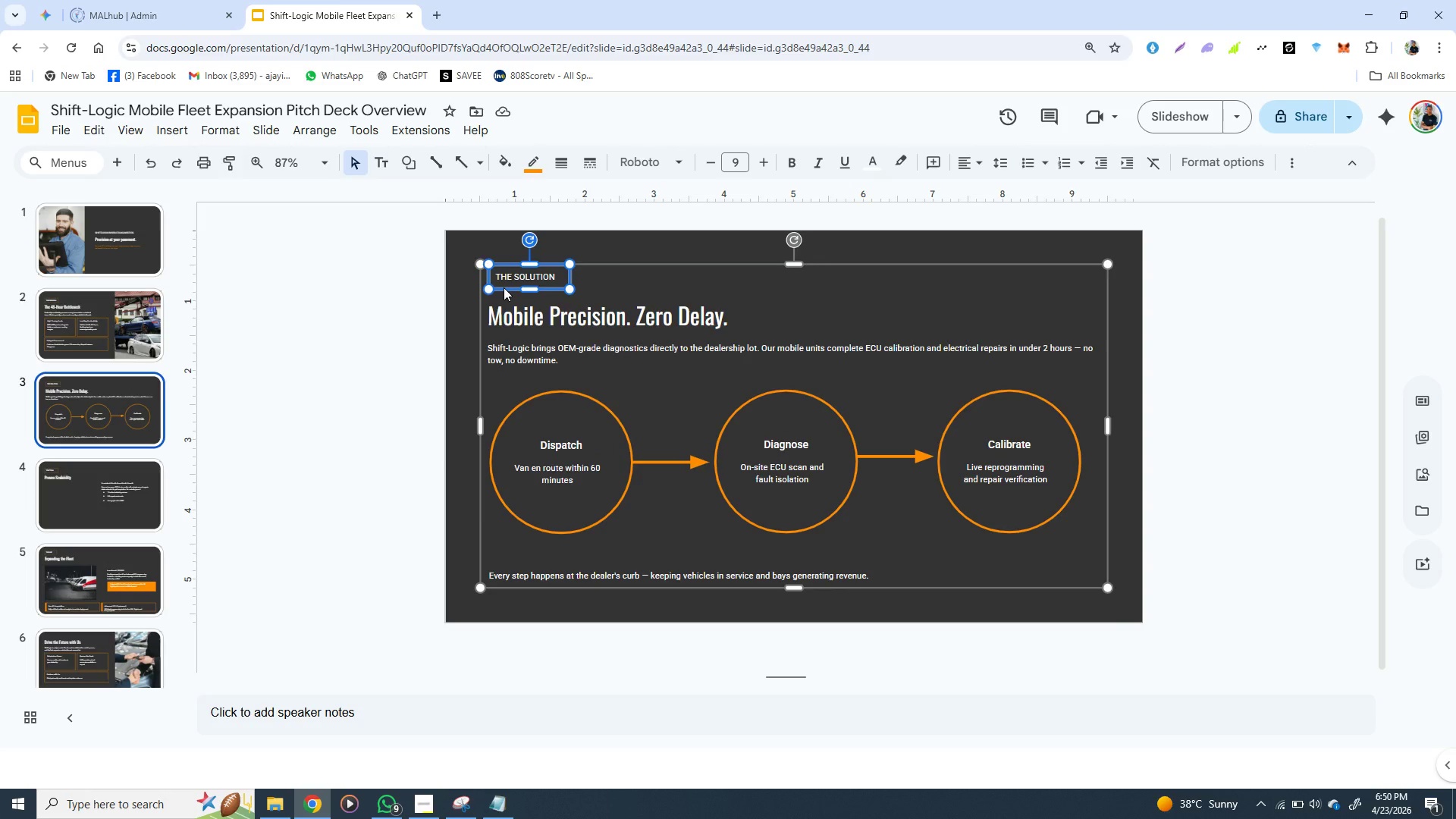 
key(Control+C)
 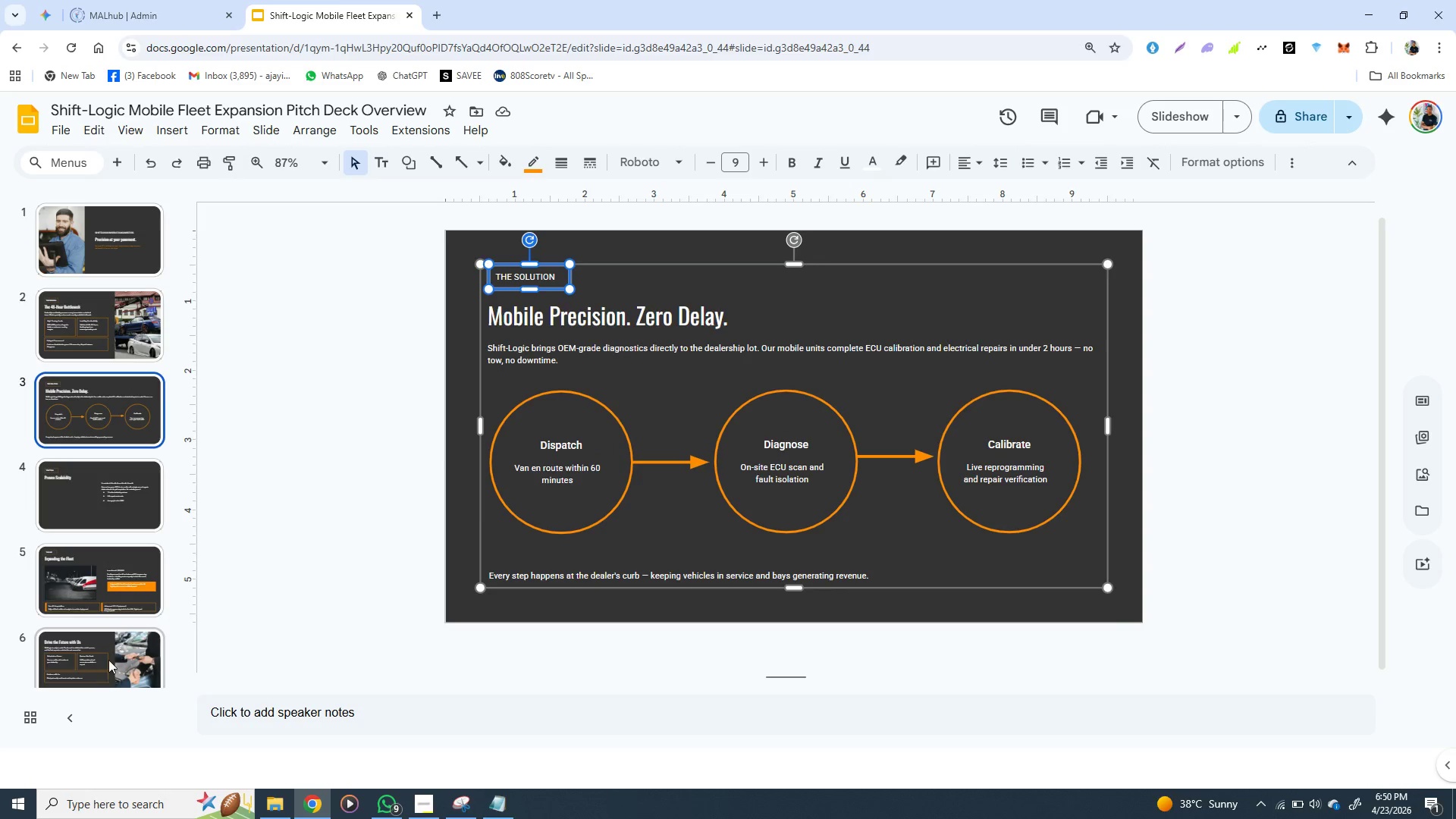 
left_click([108, 661])
 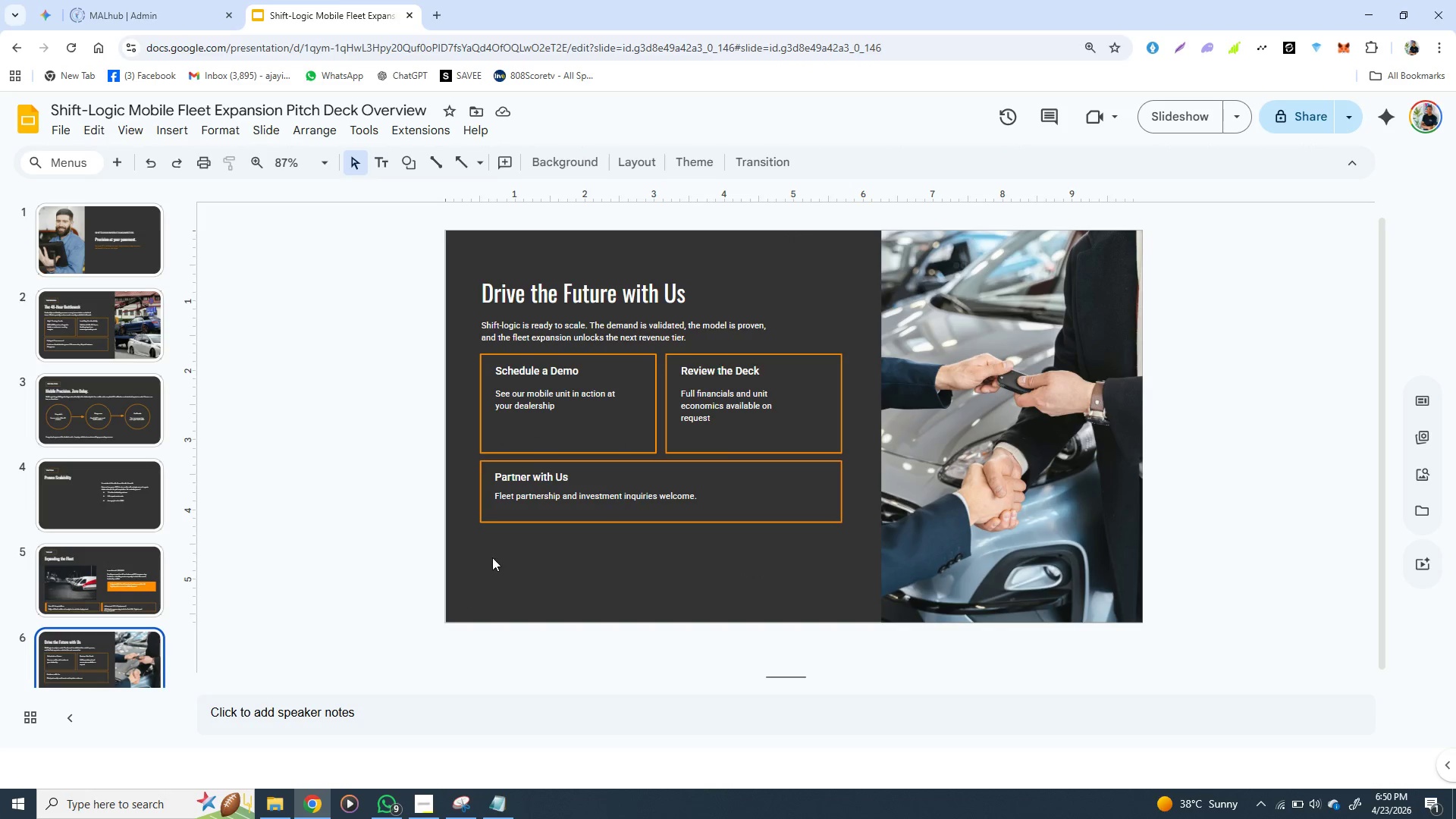 
key(Control+V)
 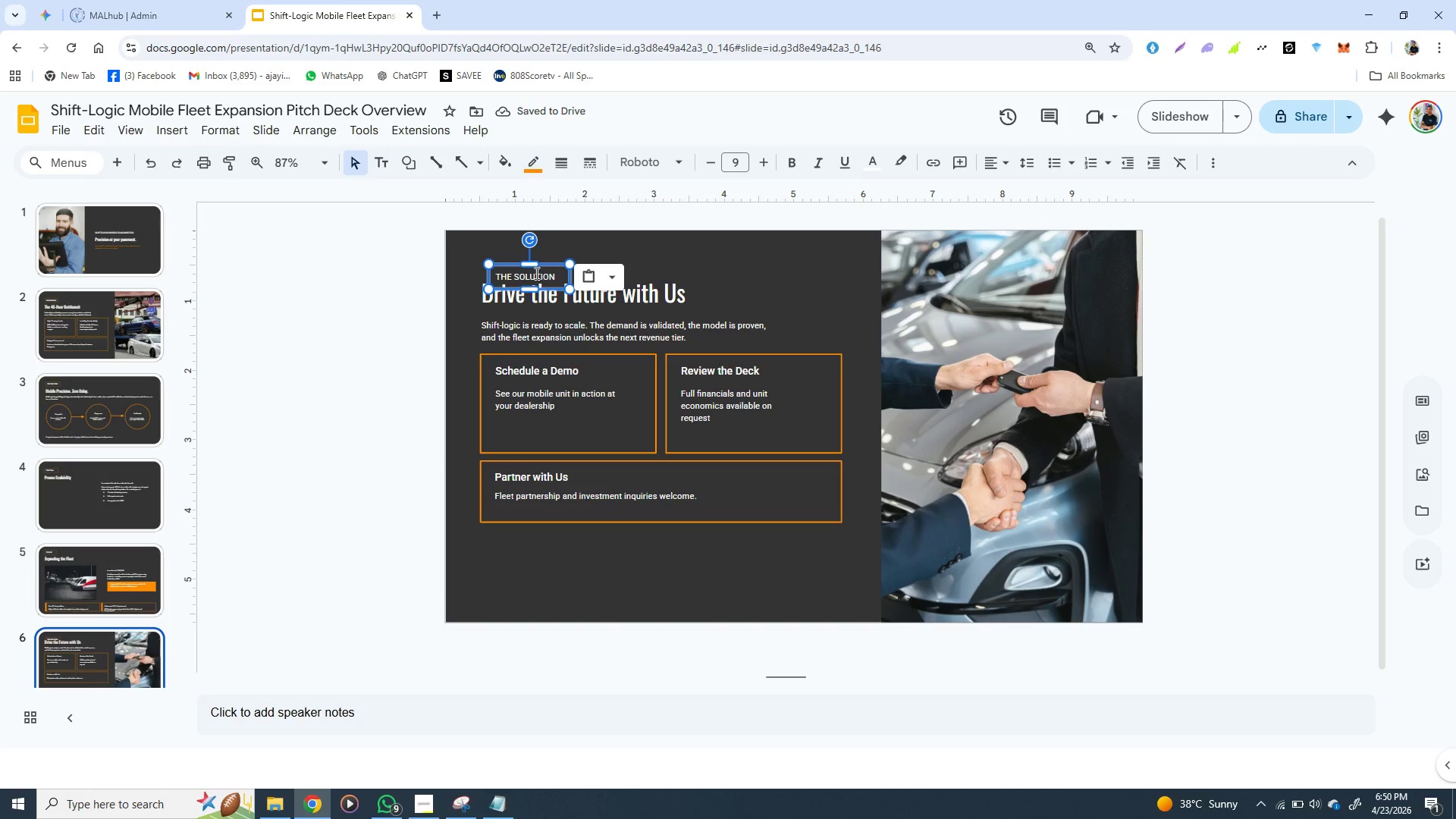 
wait(6.22)
 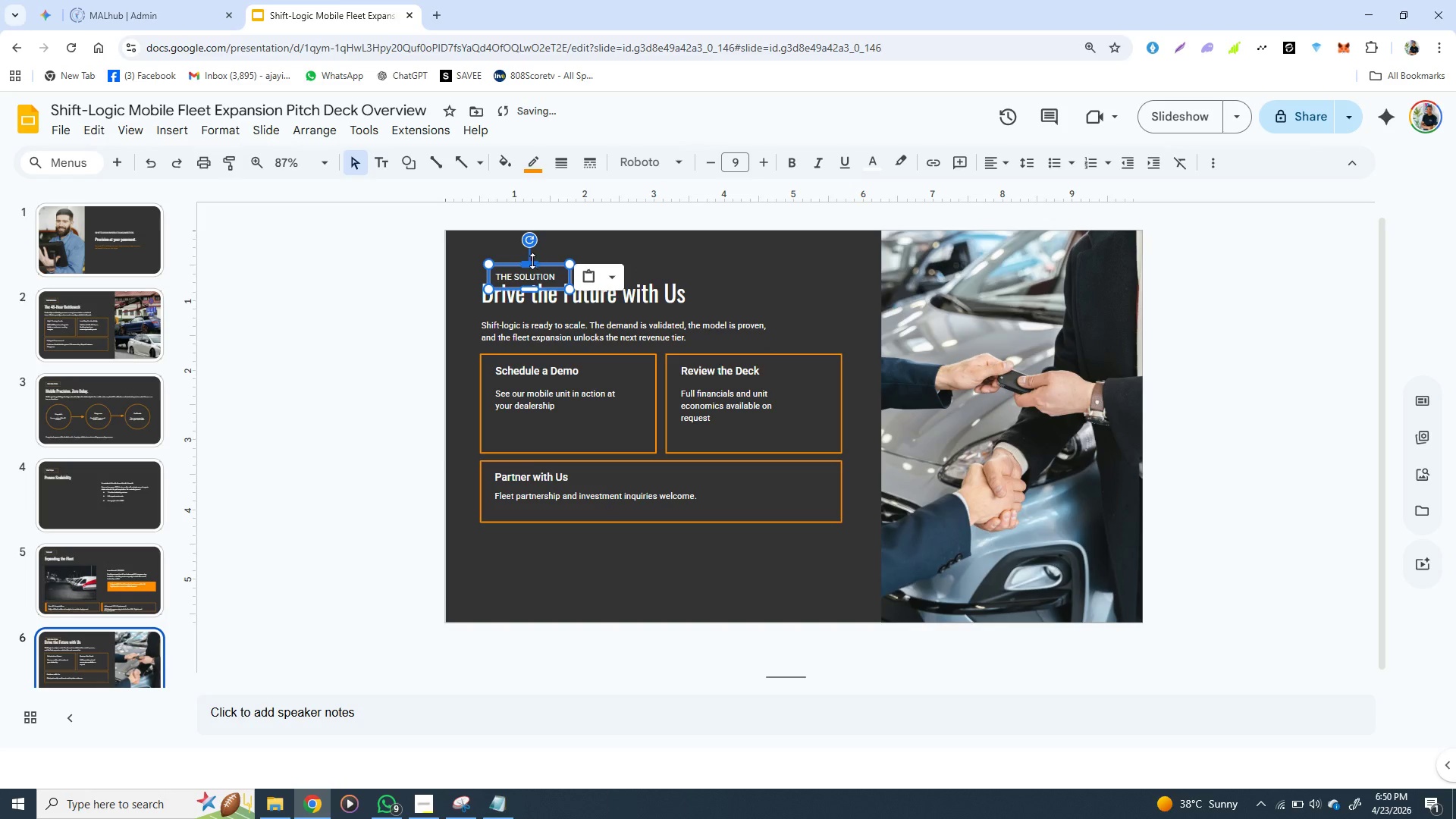 
left_click_drag(start_coordinate=[541, 267], to_coordinate=[537, 541])
 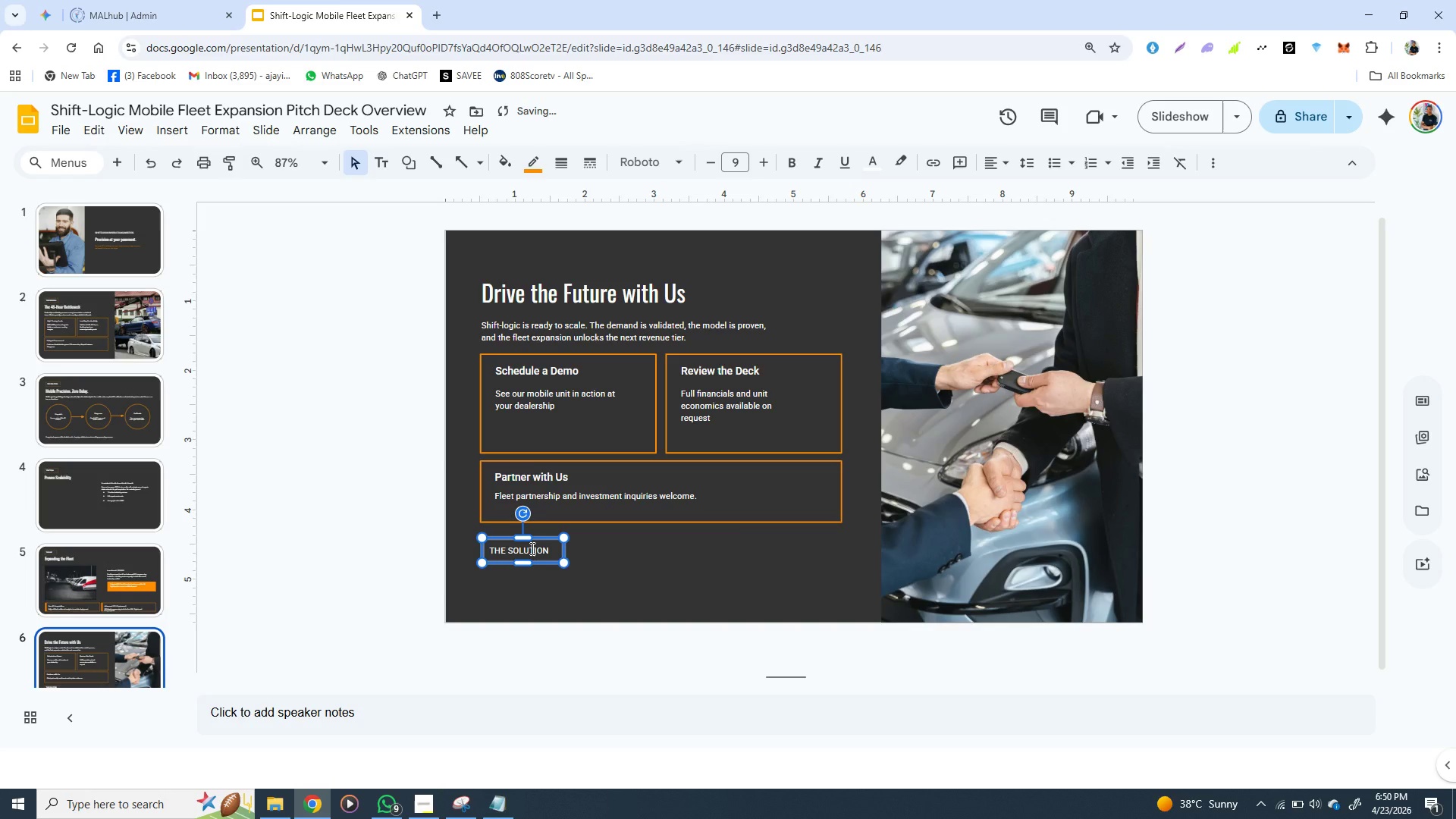 
double_click([531, 548])
 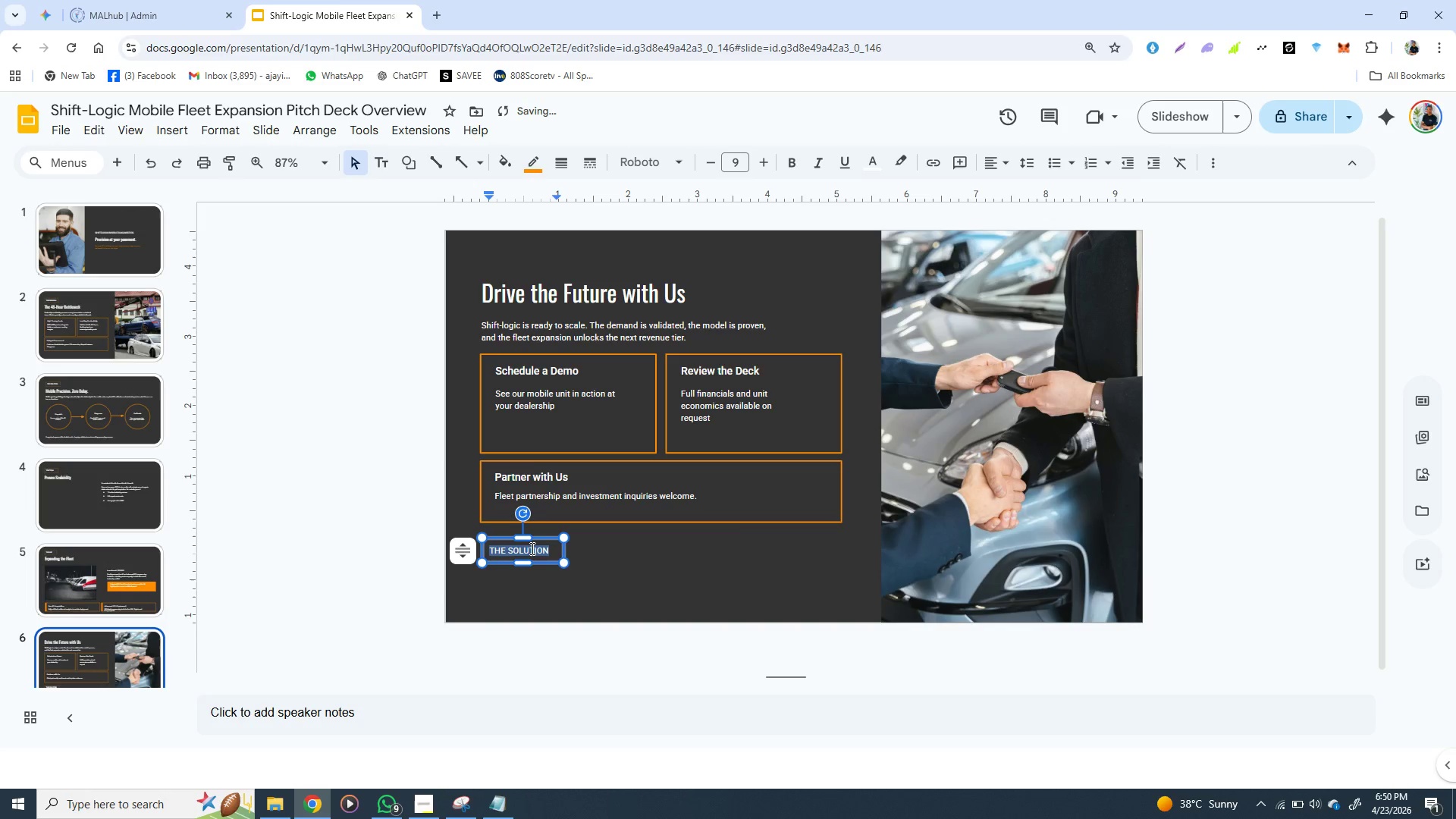 
triple_click([531, 548])
 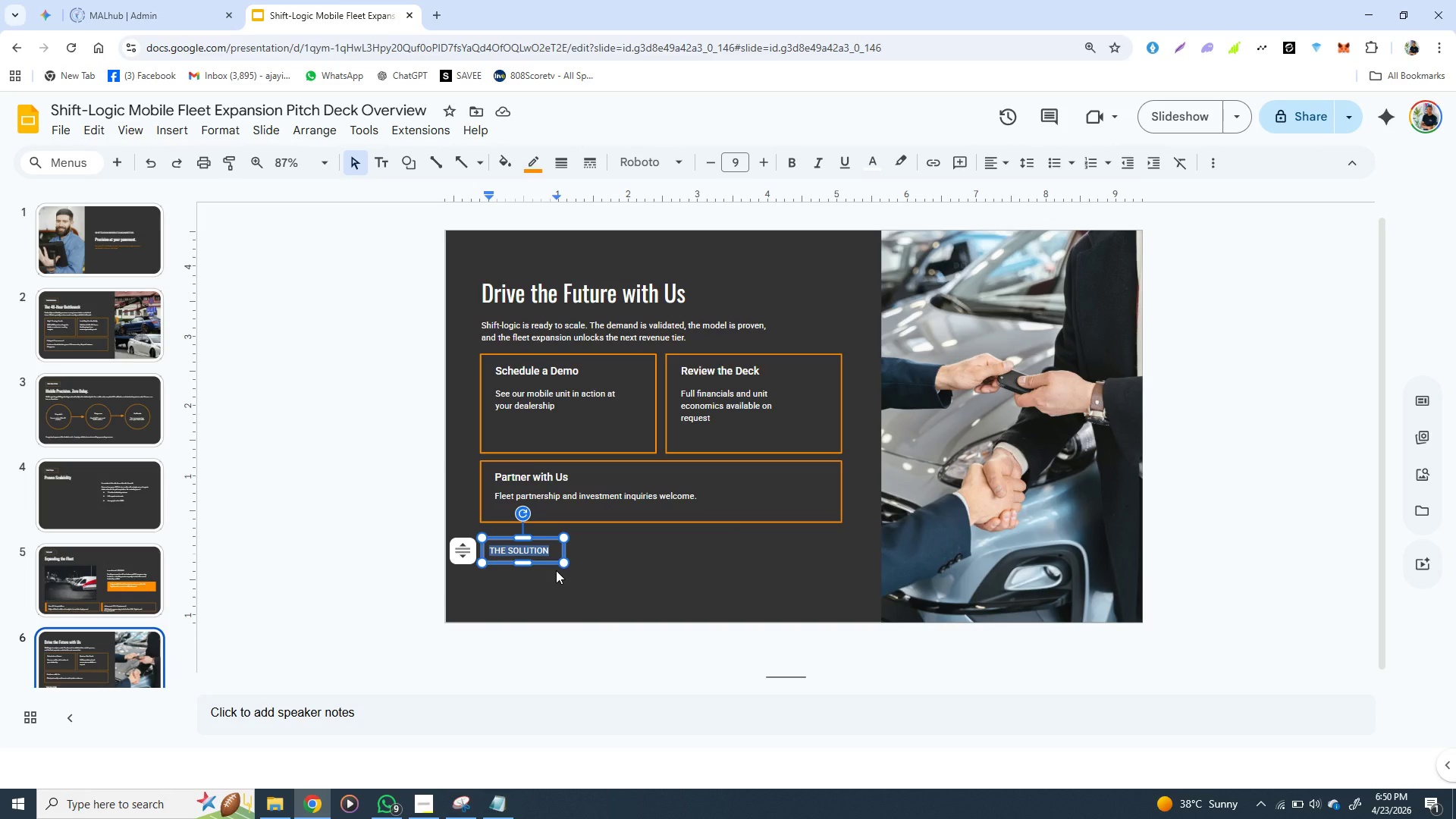 
left_click([501, 803])
 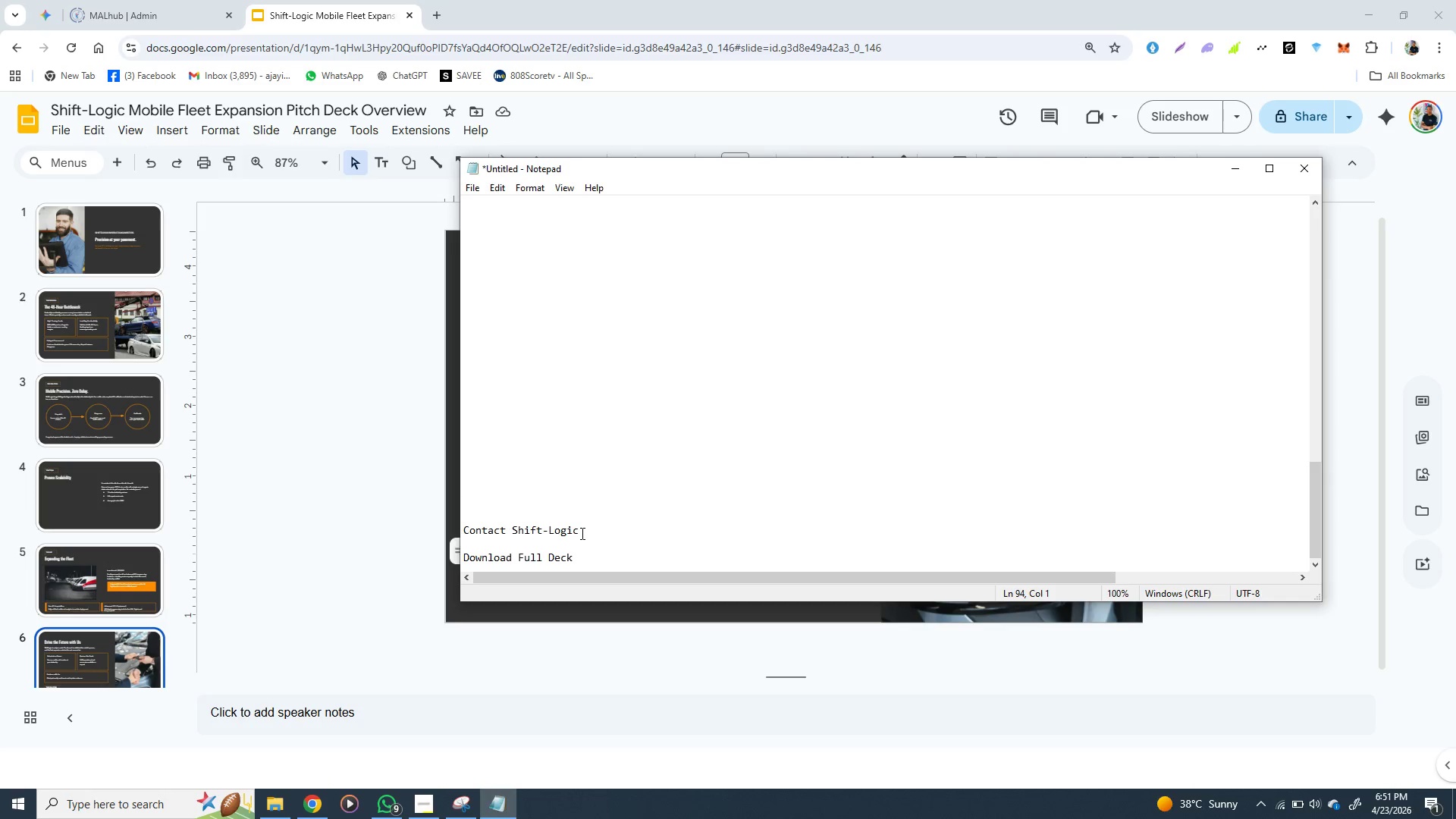 
left_click_drag(start_coordinate=[581, 533], to_coordinate=[464, 533])
 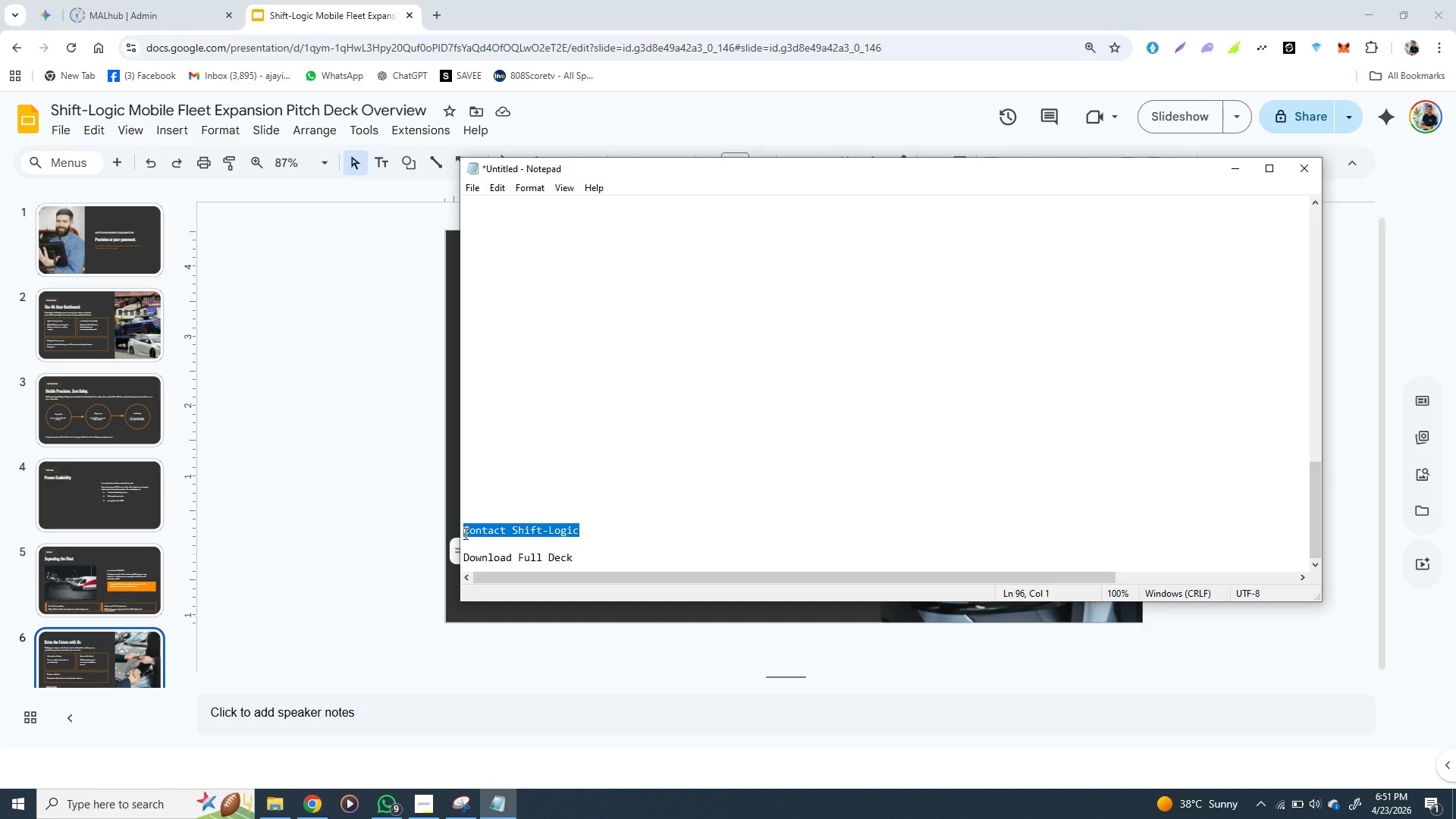 
key(Control+X)
 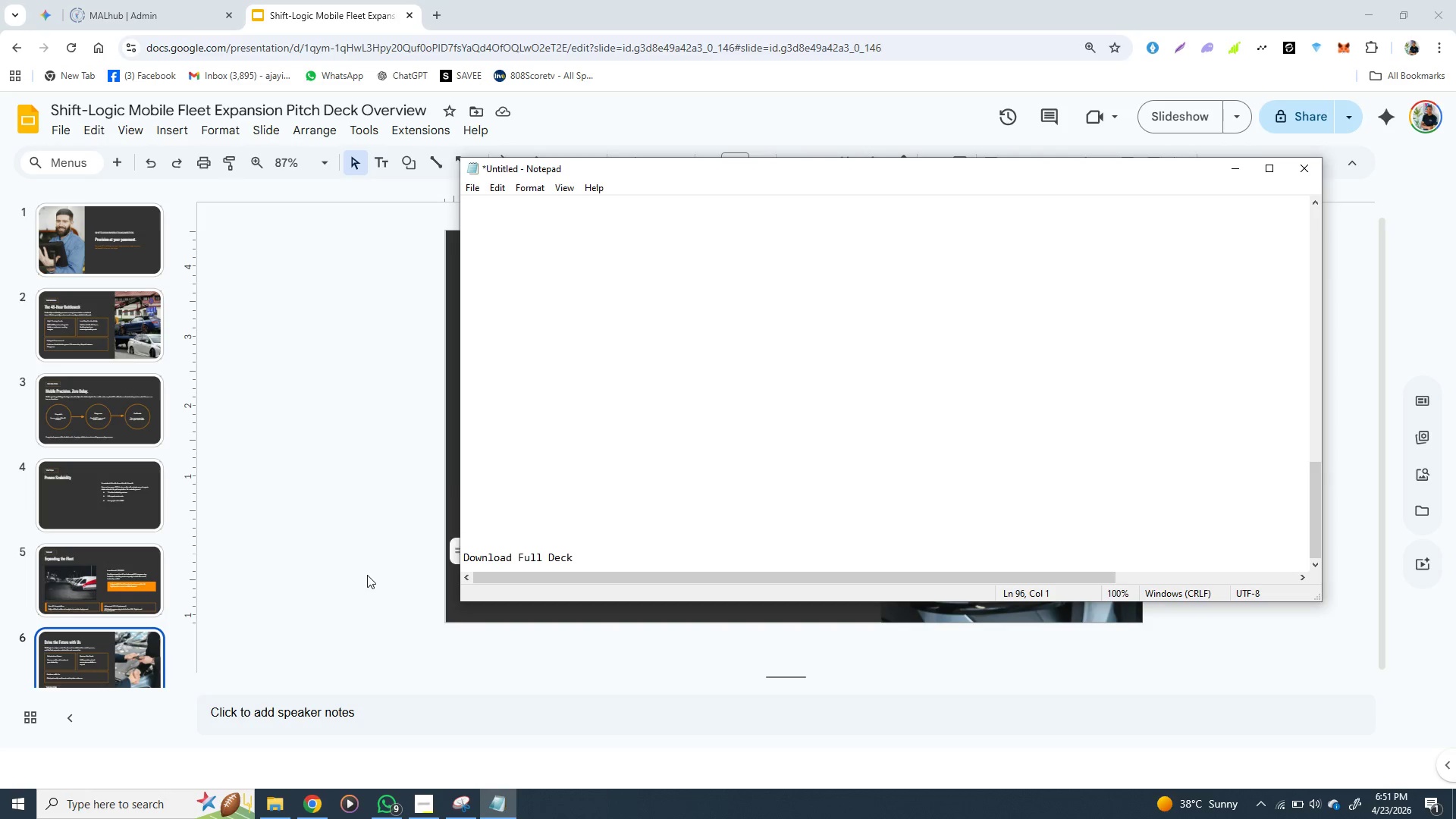 
left_click([371, 575])
 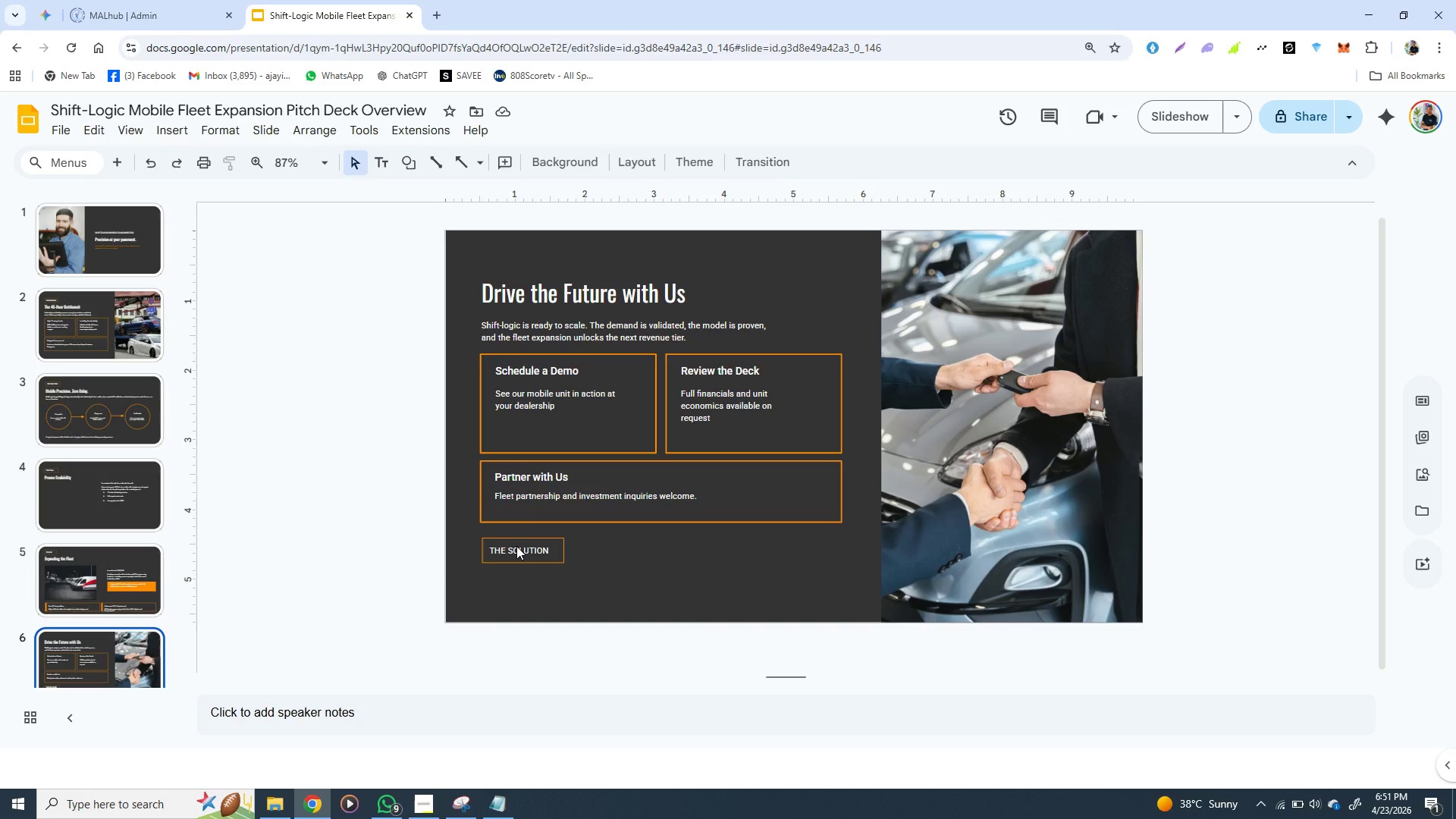 
double_click([516, 546])
 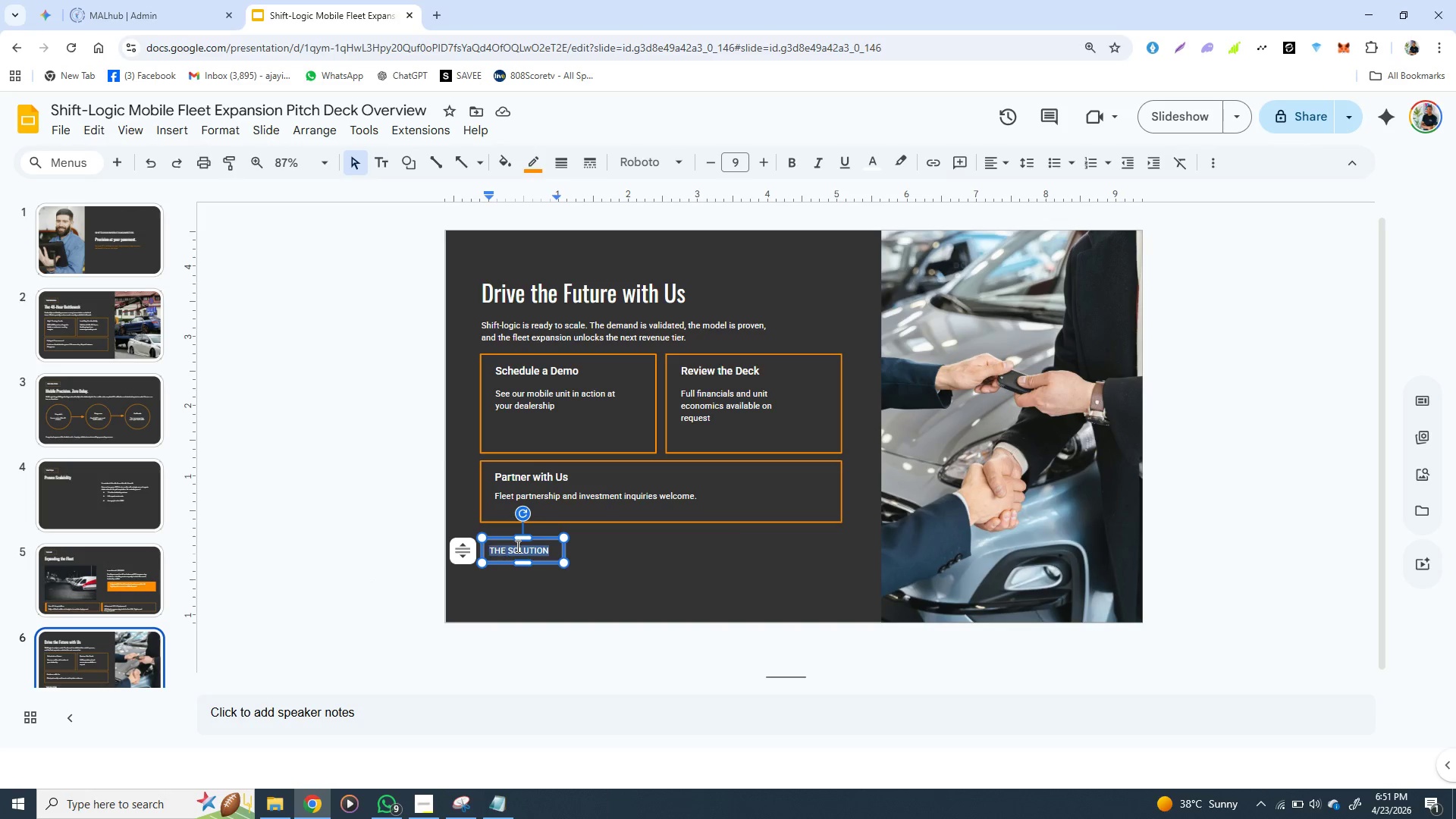 
triple_click([516, 546])
 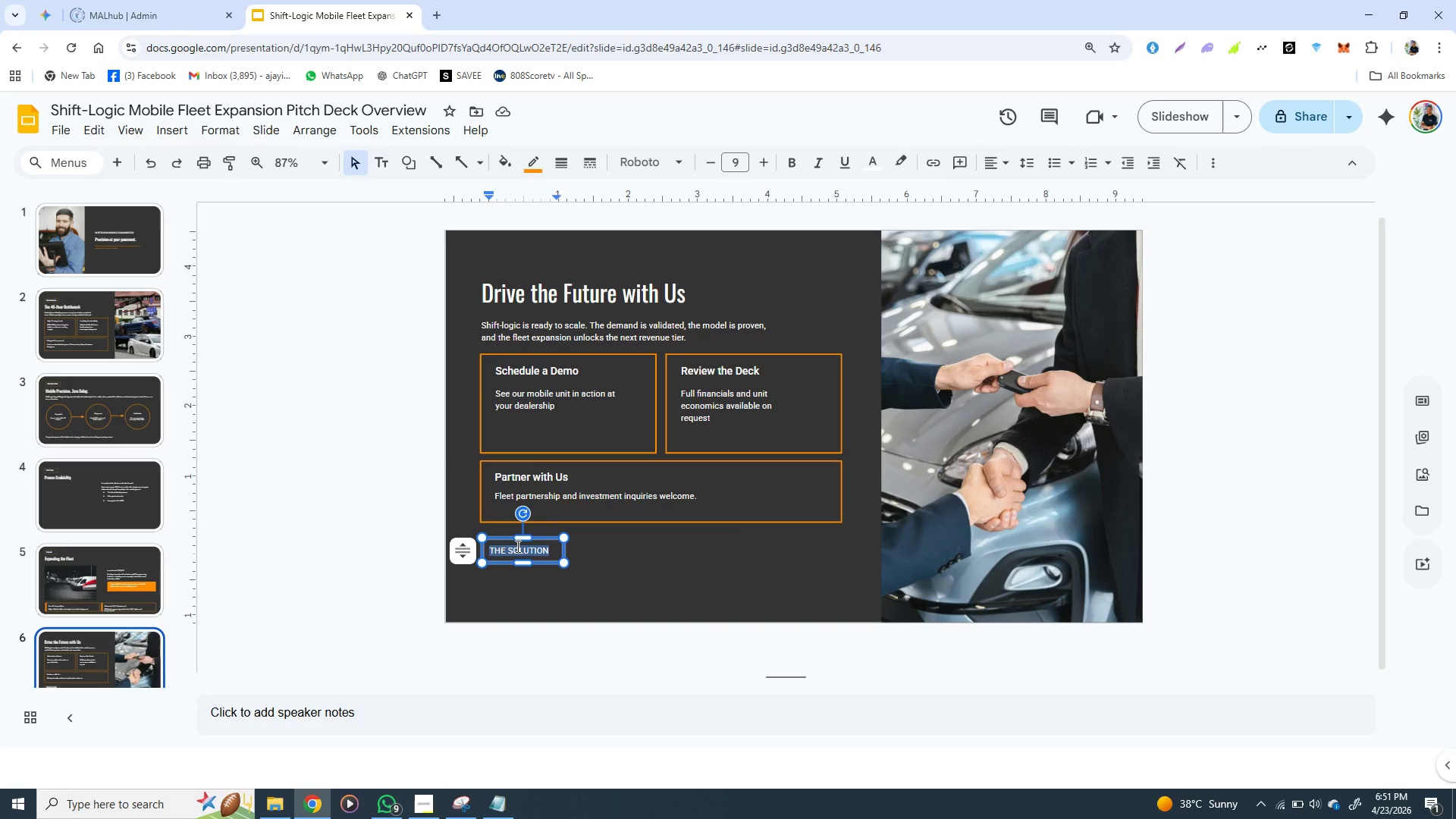 
key(Control+V)
 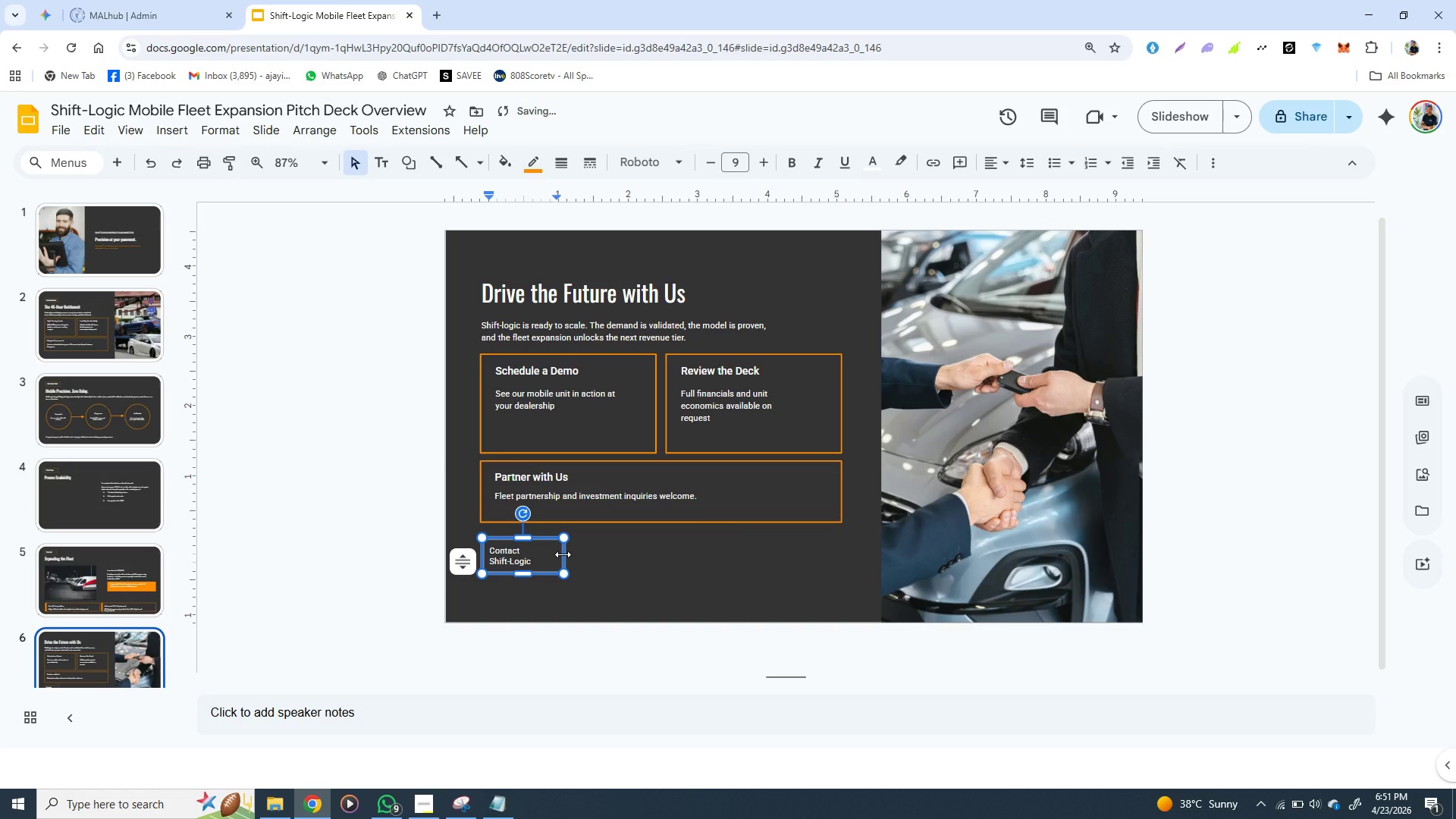 
left_click_drag(start_coordinate=[563, 554], to_coordinate=[576, 554])
 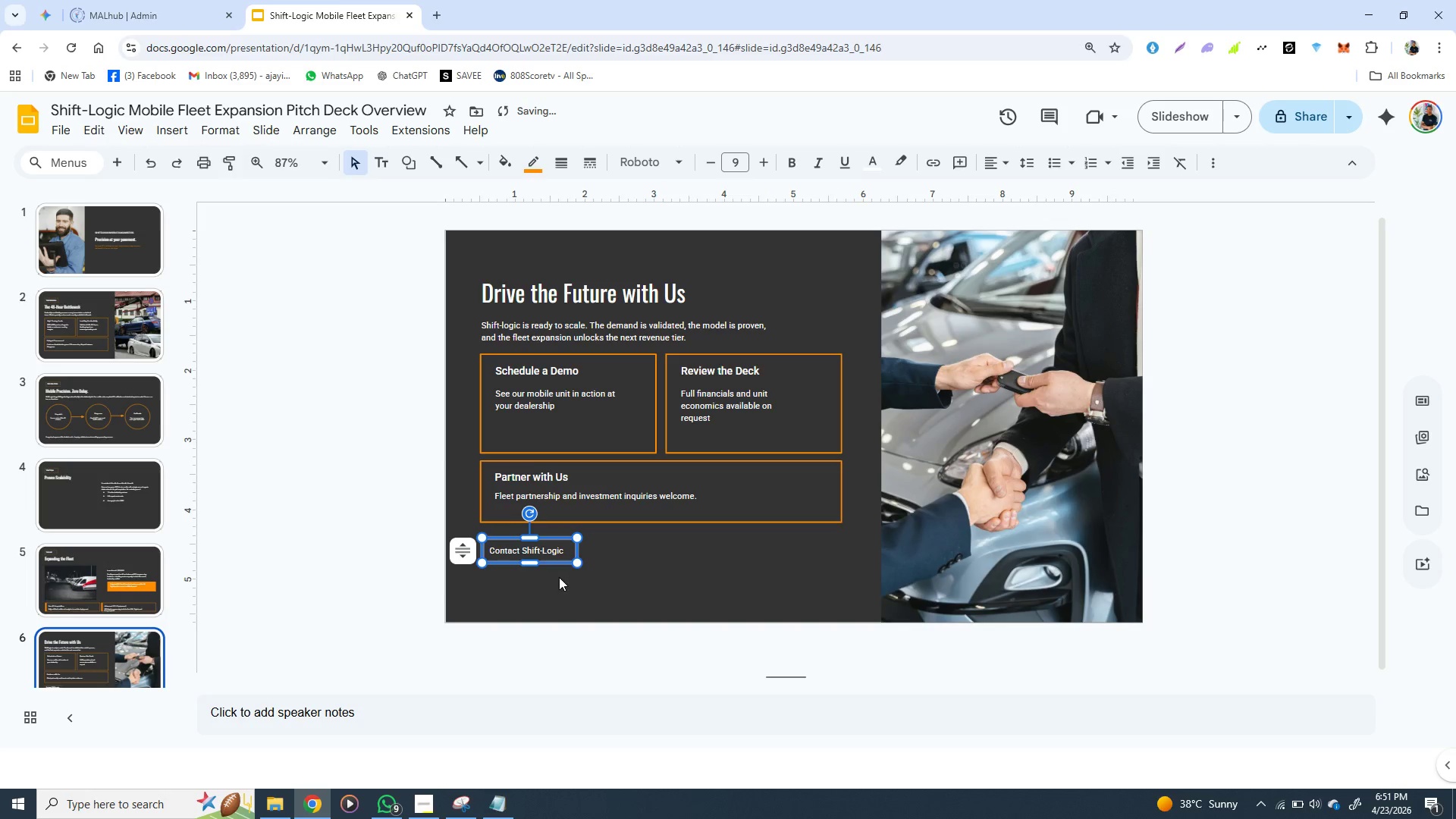 
left_click([558, 576])
 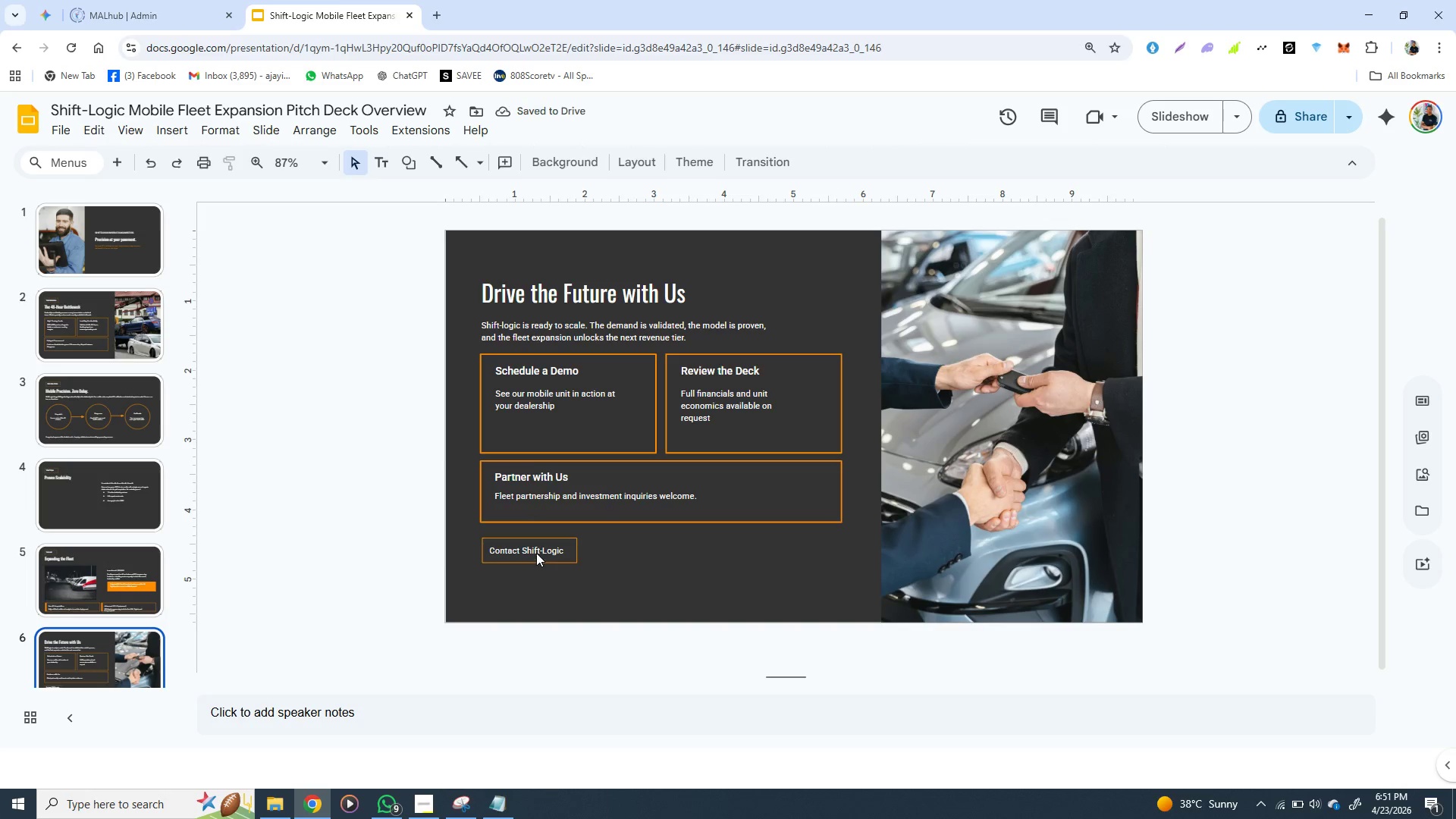 
left_click([536, 553])
 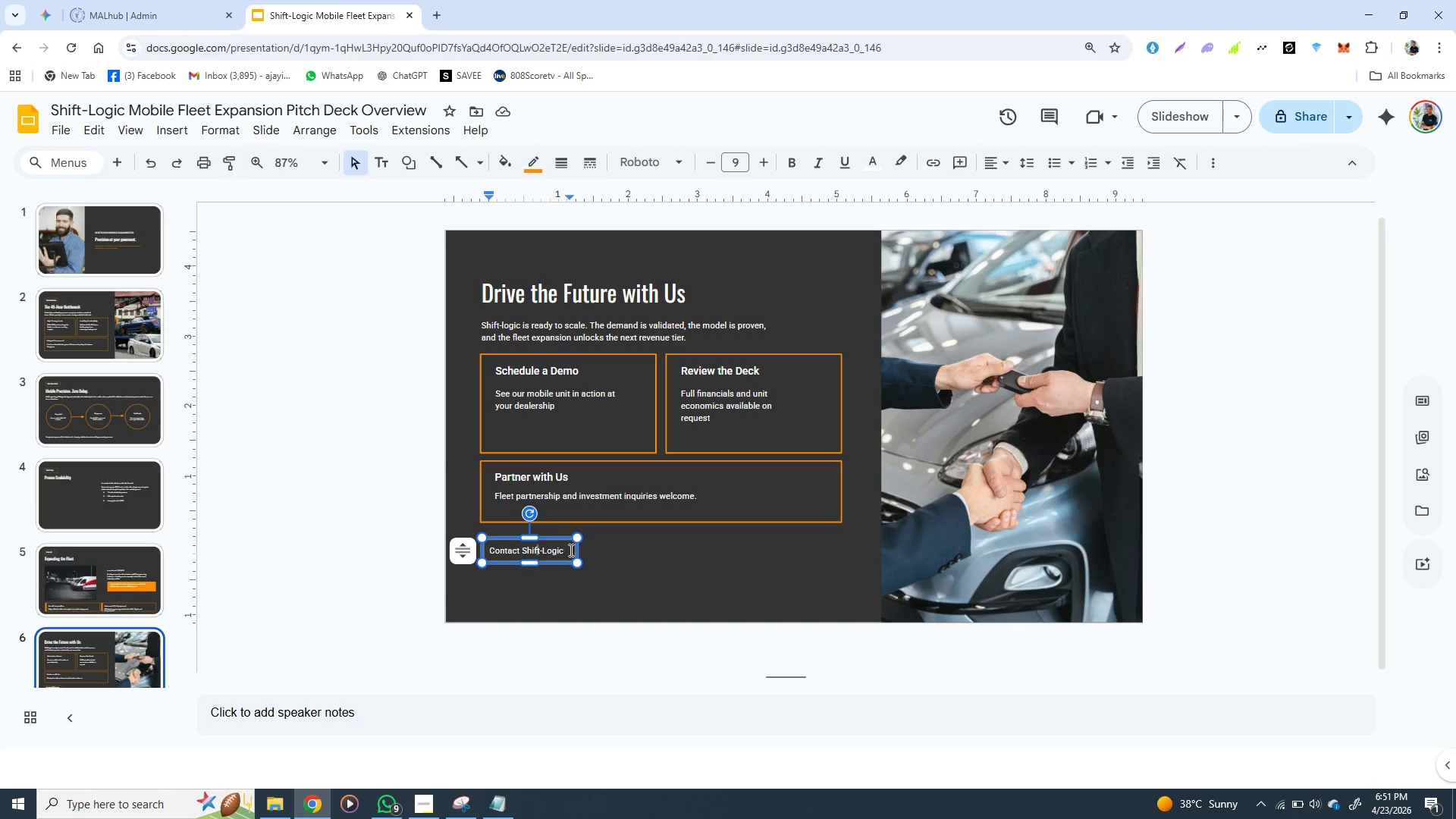 
wait(5.41)
 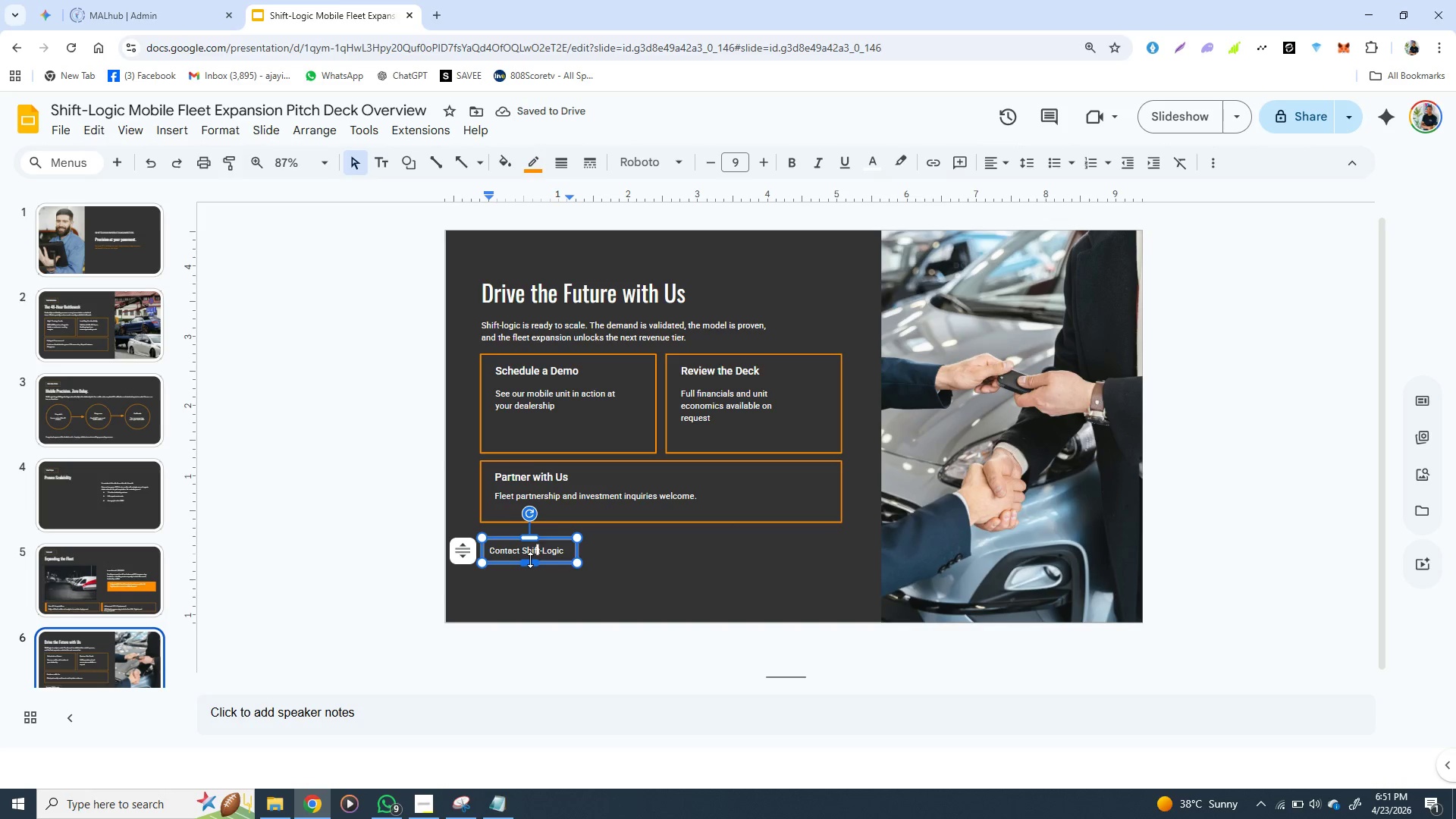 
left_click([592, 549])
 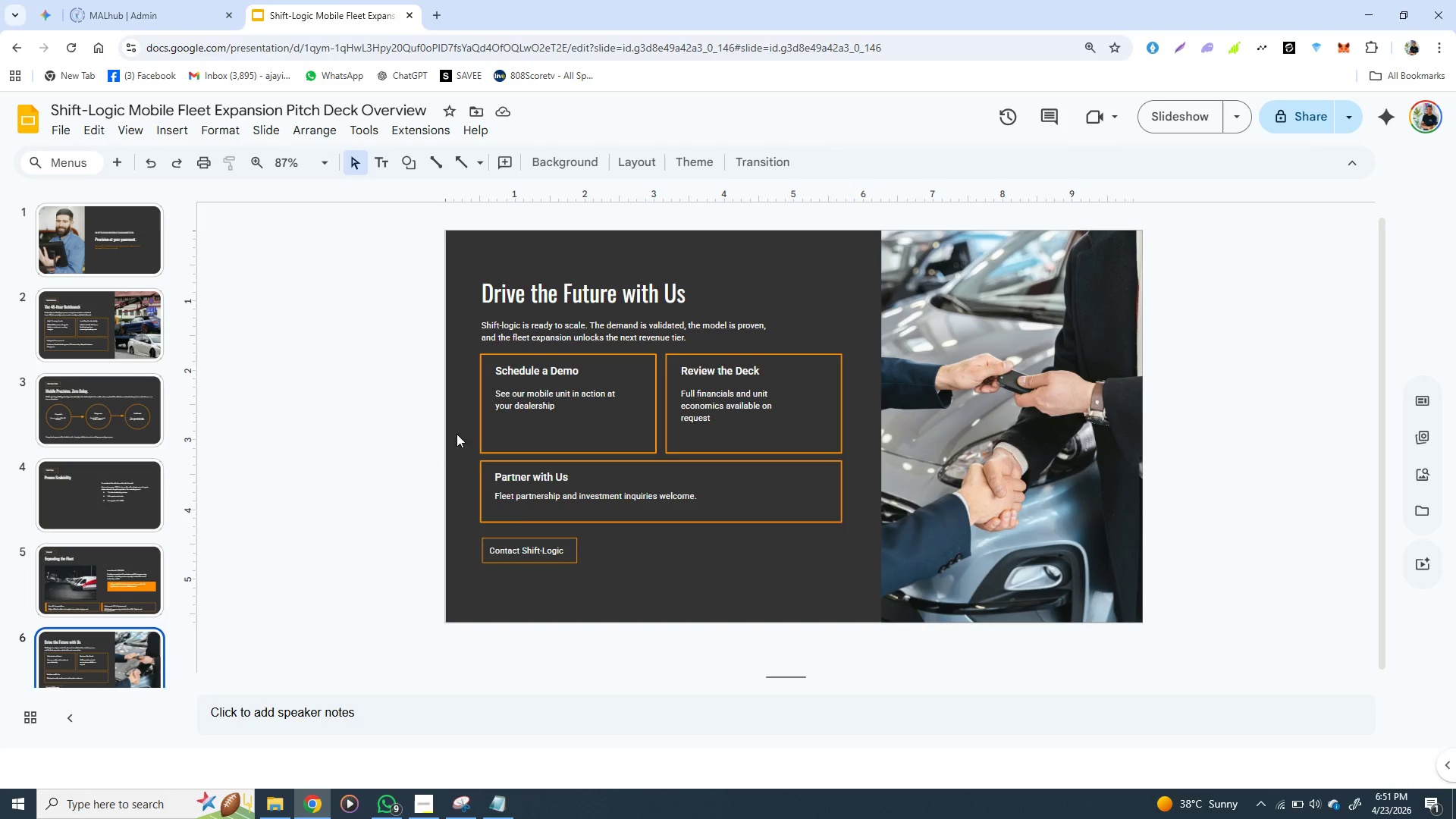 
left_click([533, 539])
 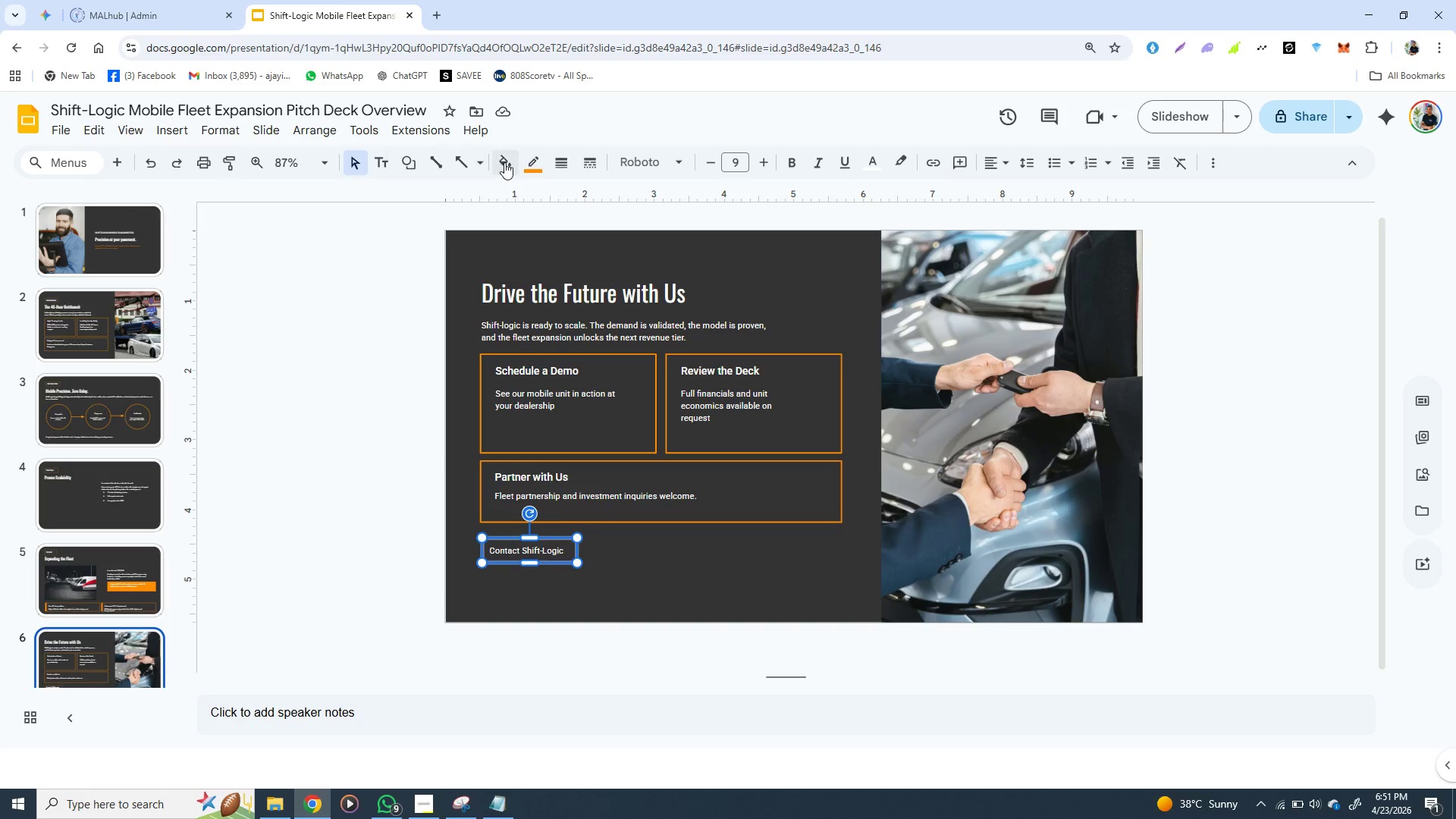 
left_click([506, 162])
 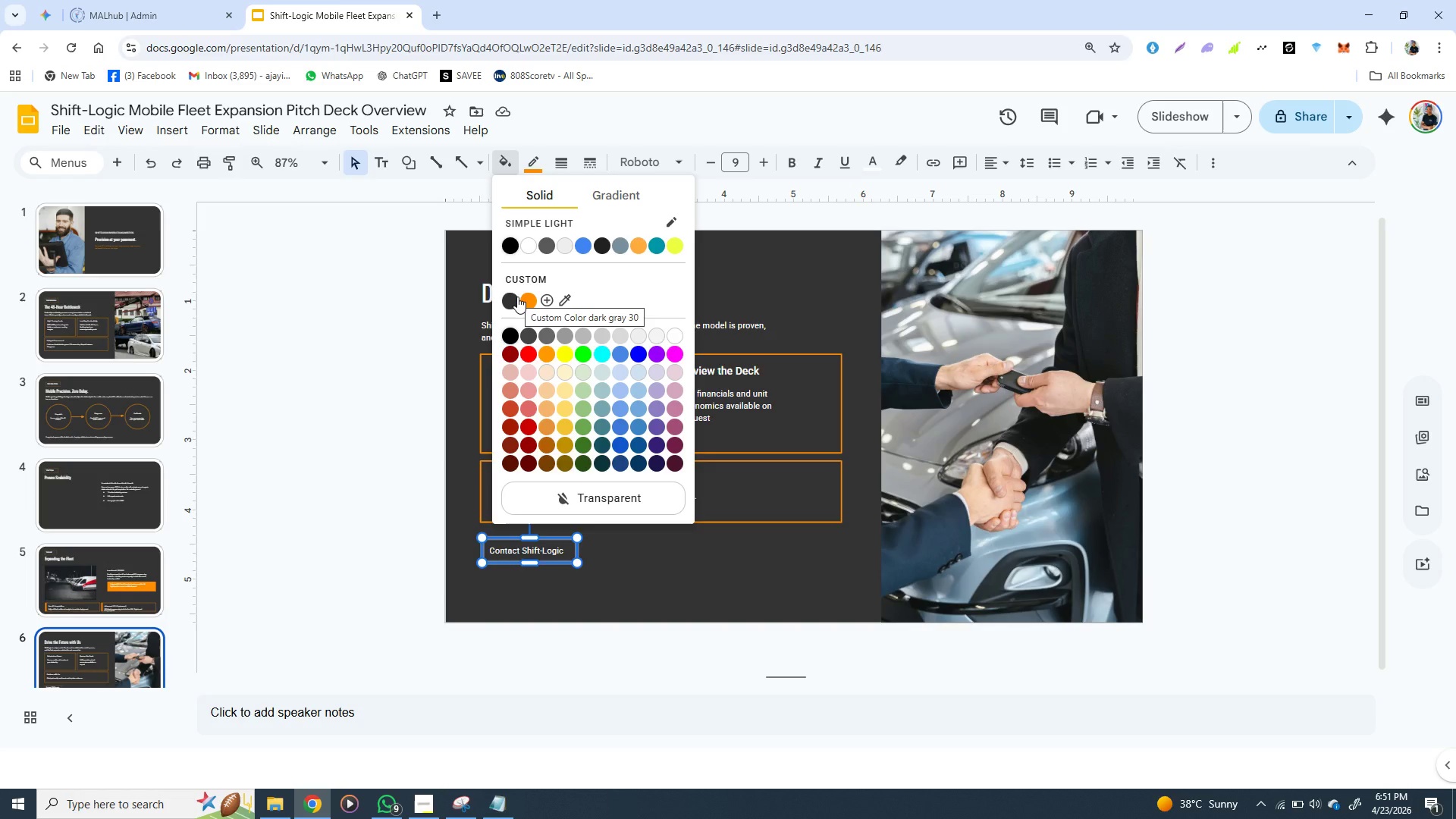 
wait(19.28)
 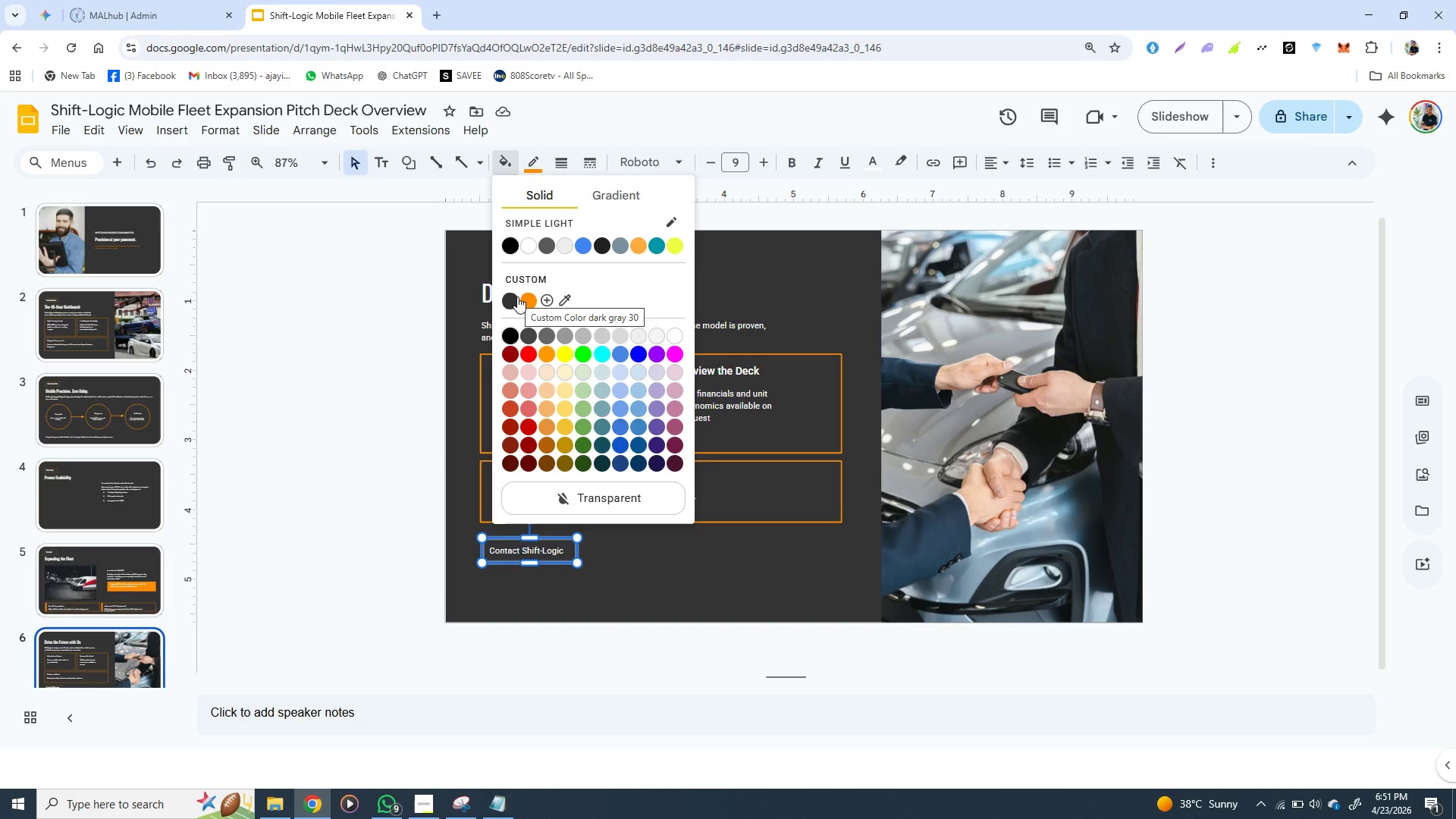 
left_click([527, 293])
 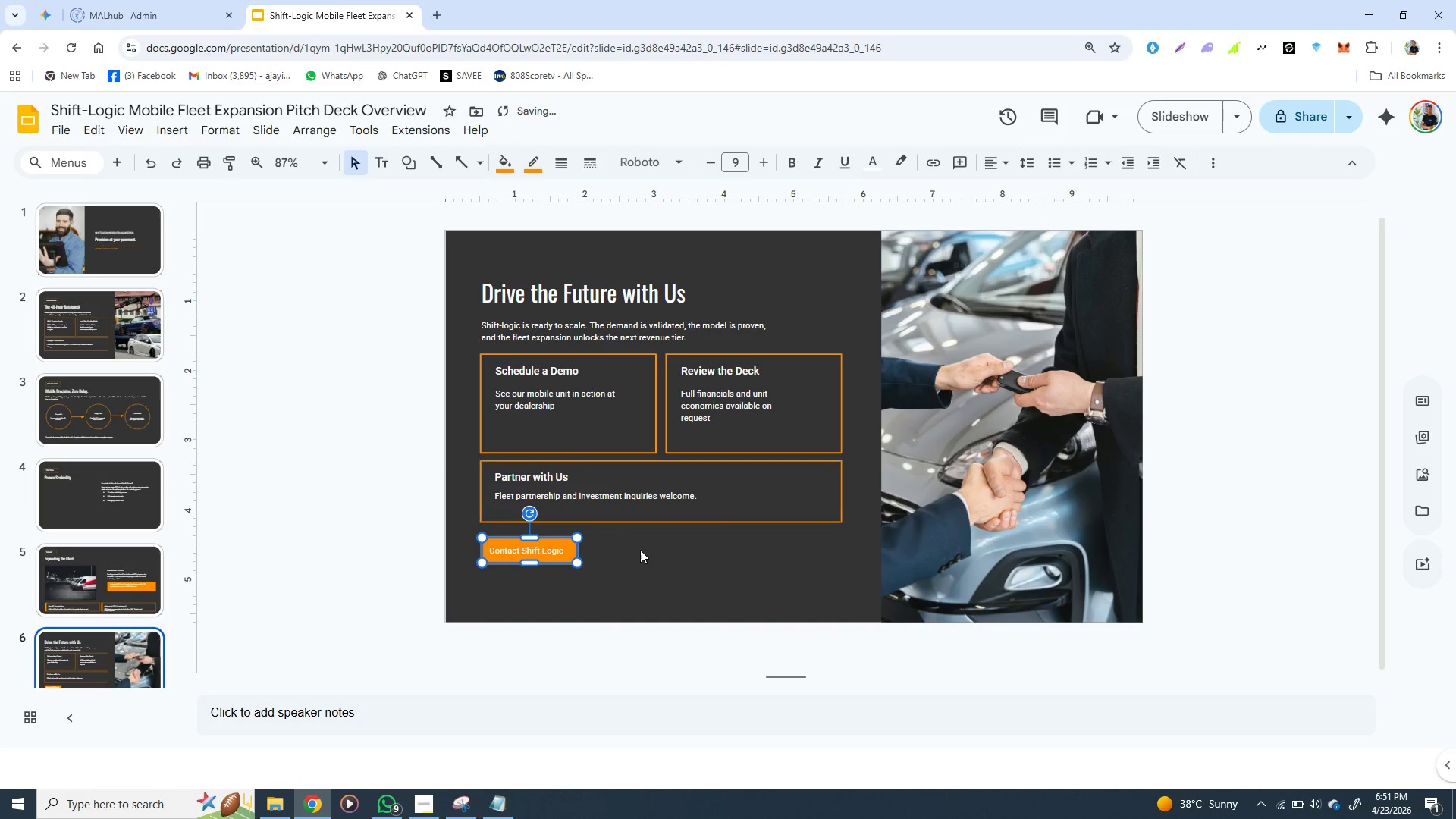 
left_click([640, 557])
 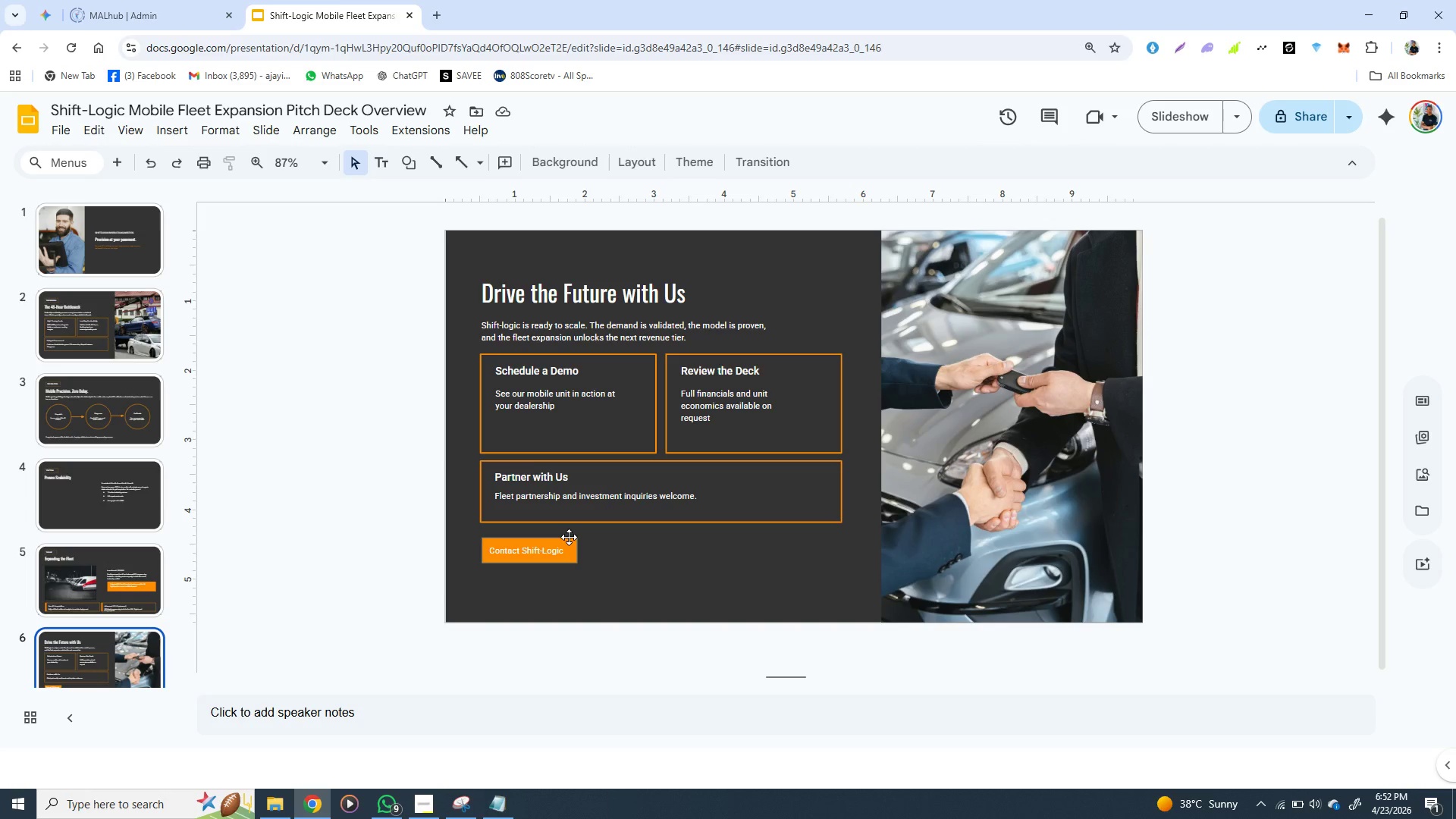 
wait(15.59)
 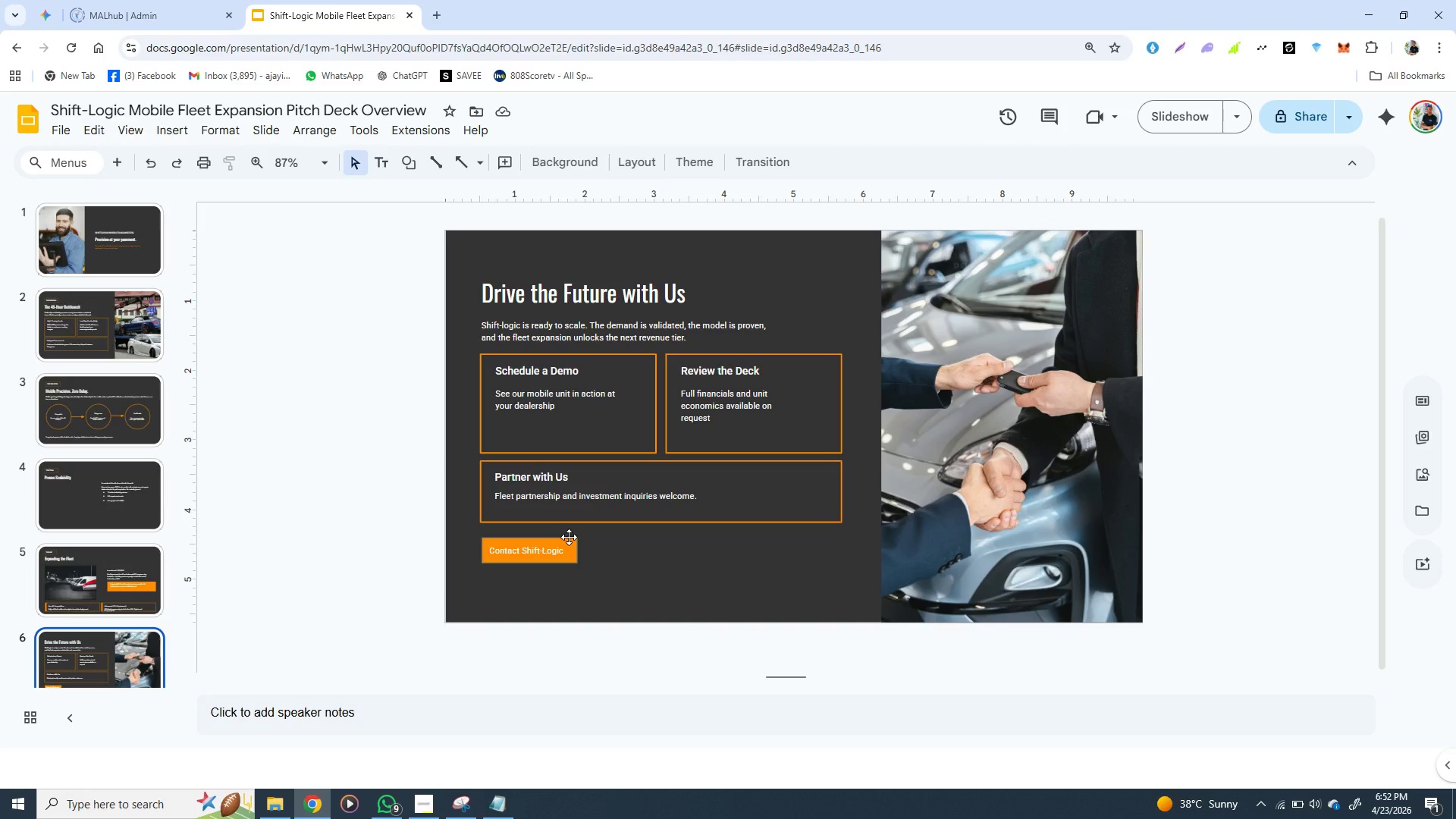 
left_click([140, 224])
 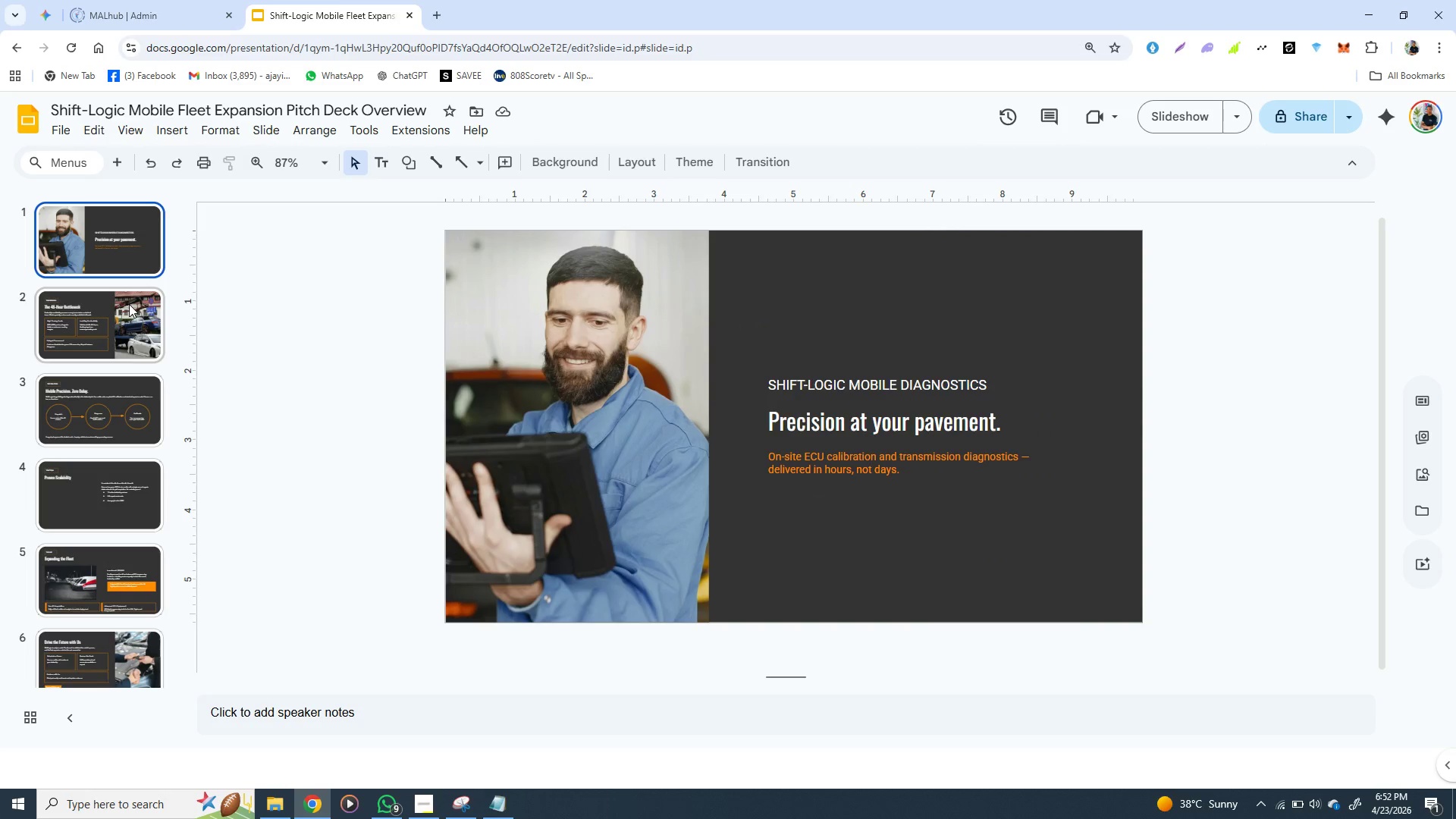 
left_click([129, 304])
 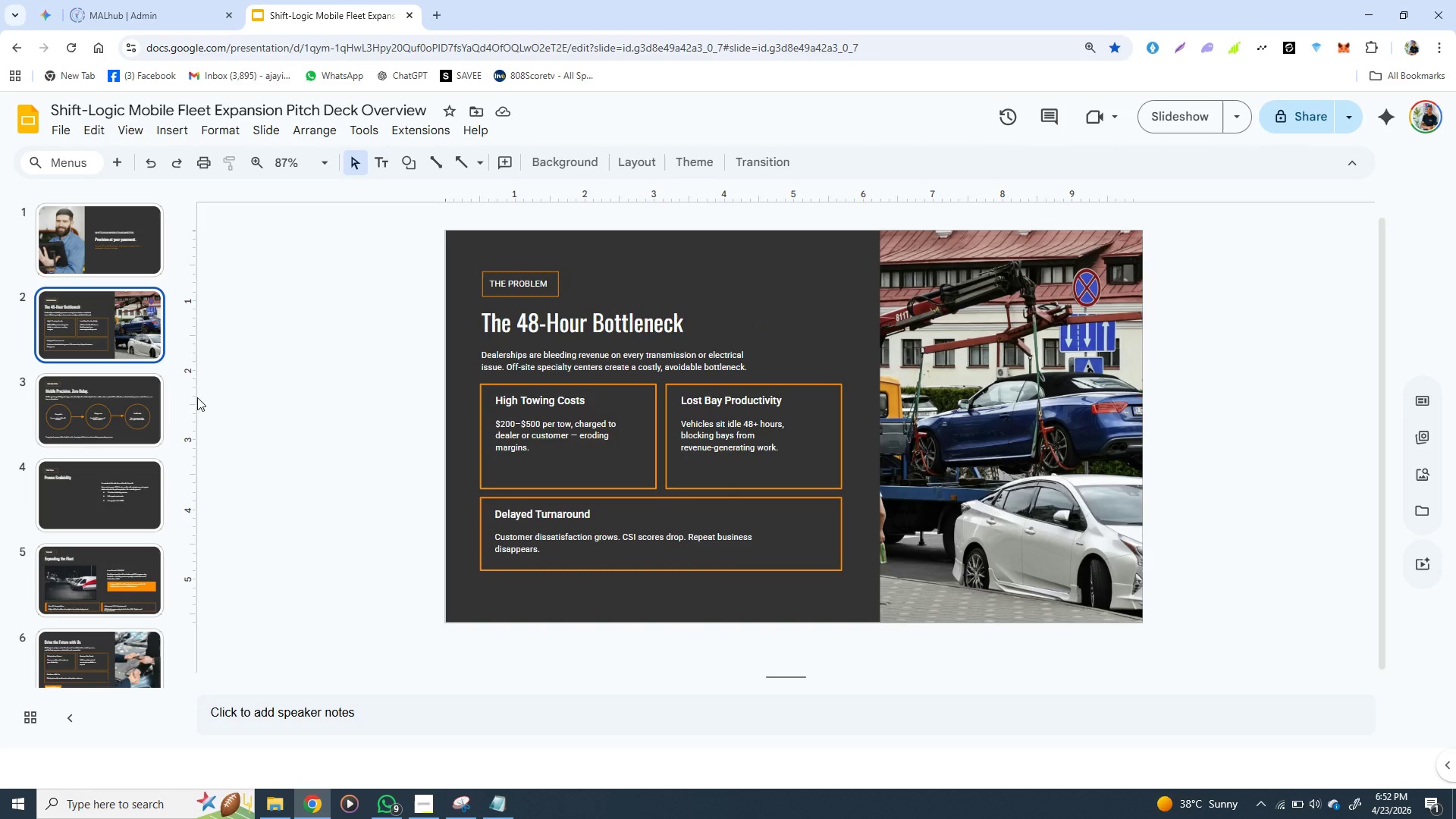 
left_click([113, 409])
 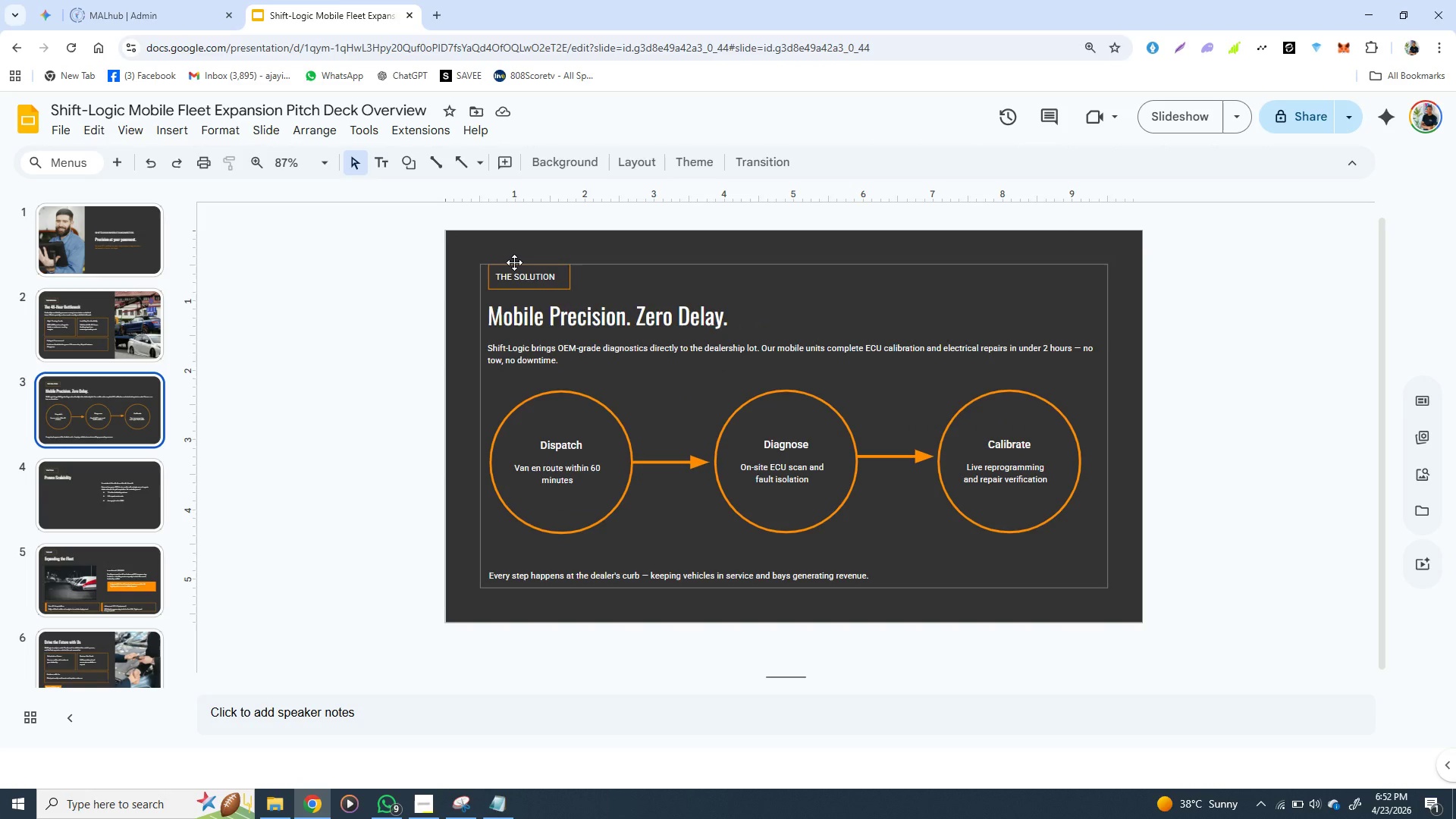 
left_click([514, 262])
 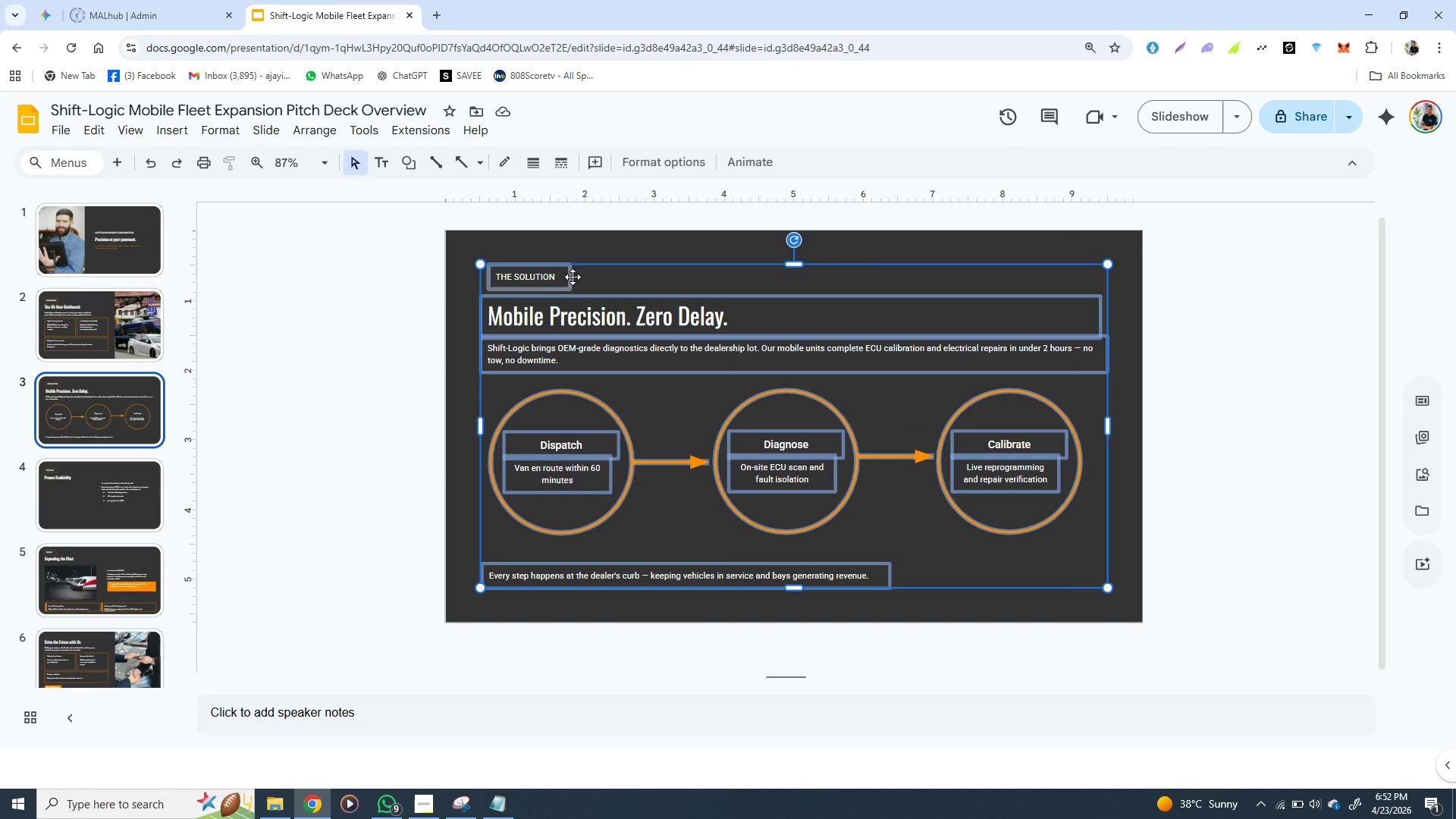 
left_click([573, 277])
 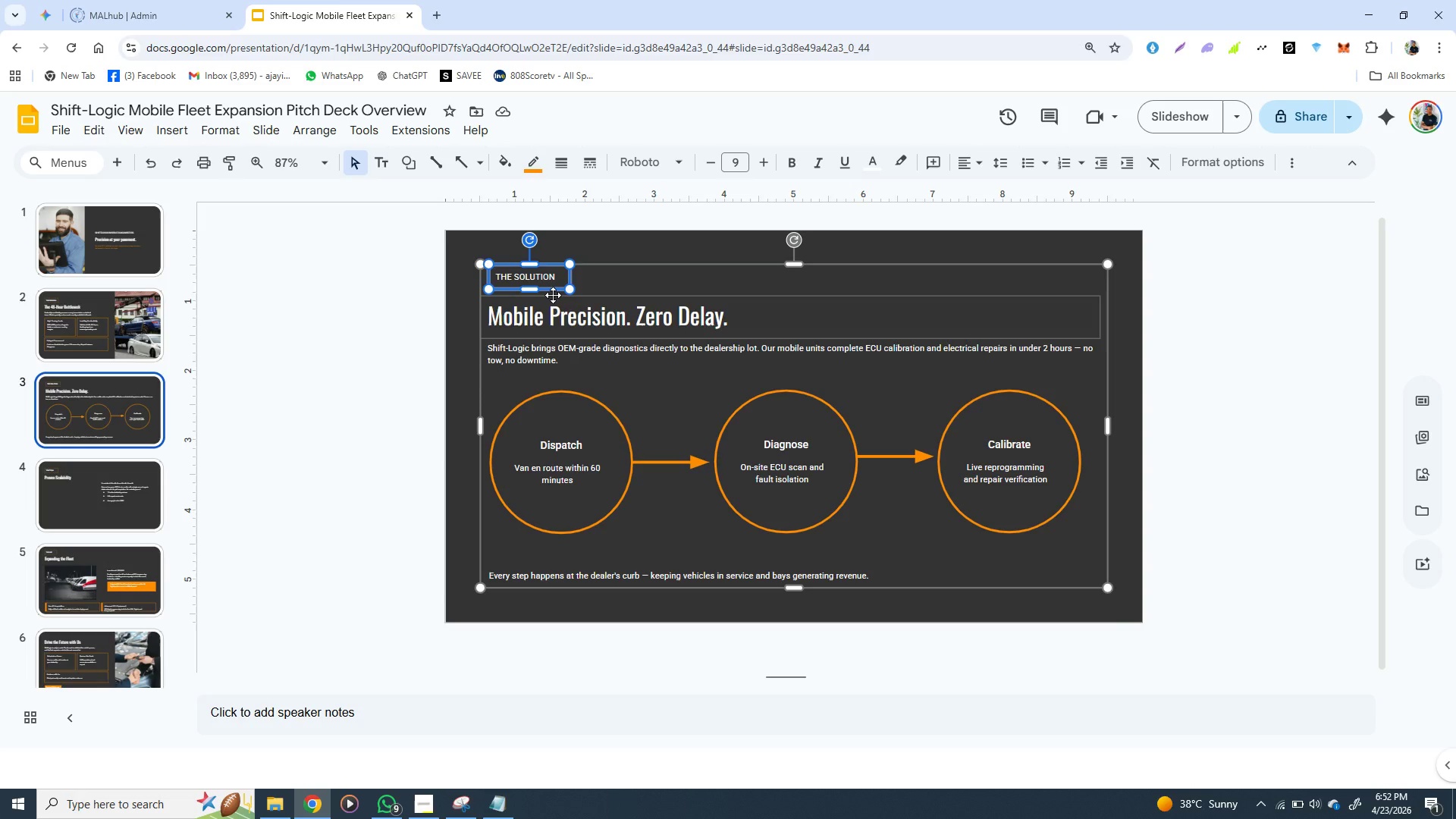 
wait(6.09)
 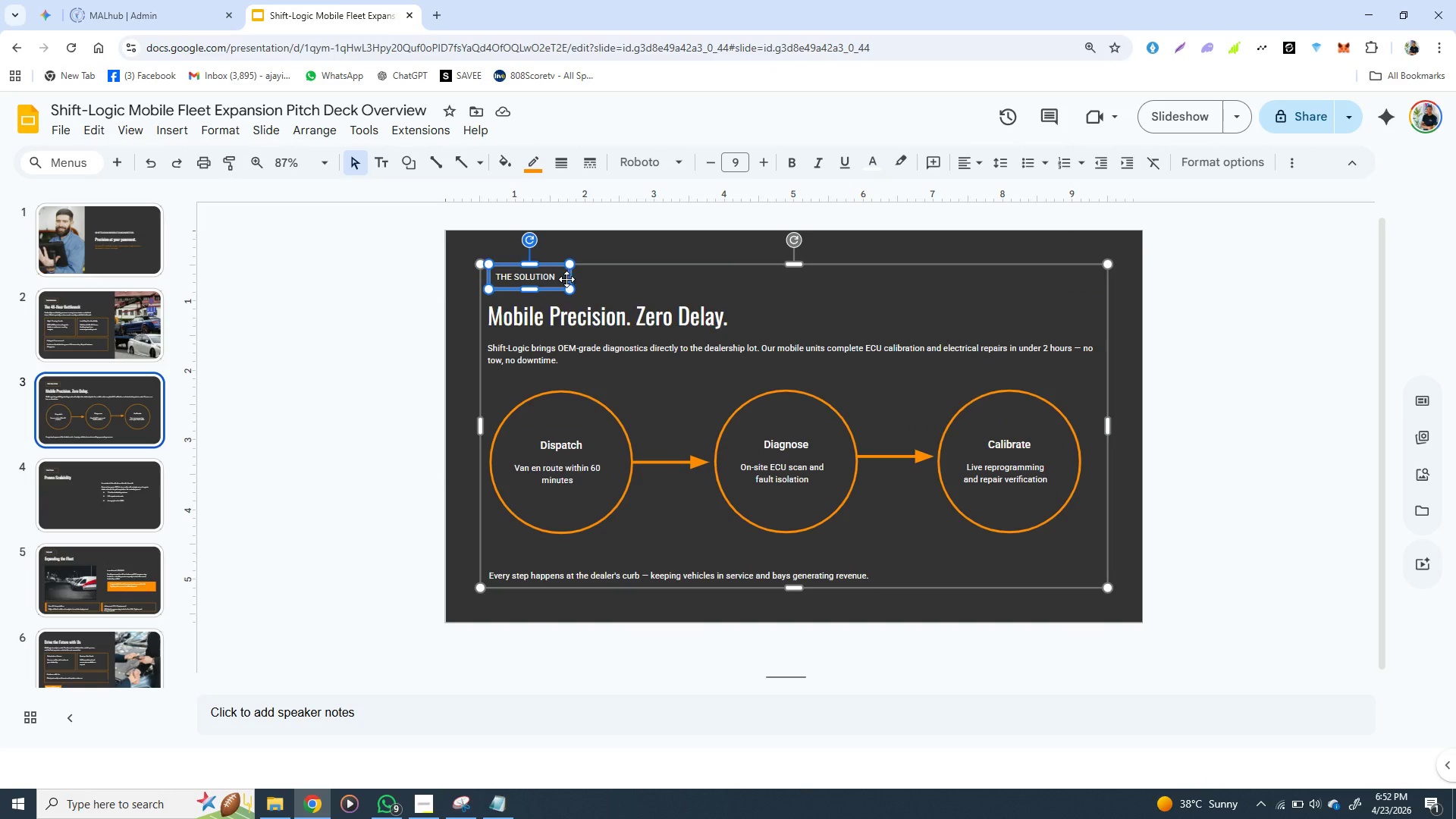 
left_click([553, 290])
 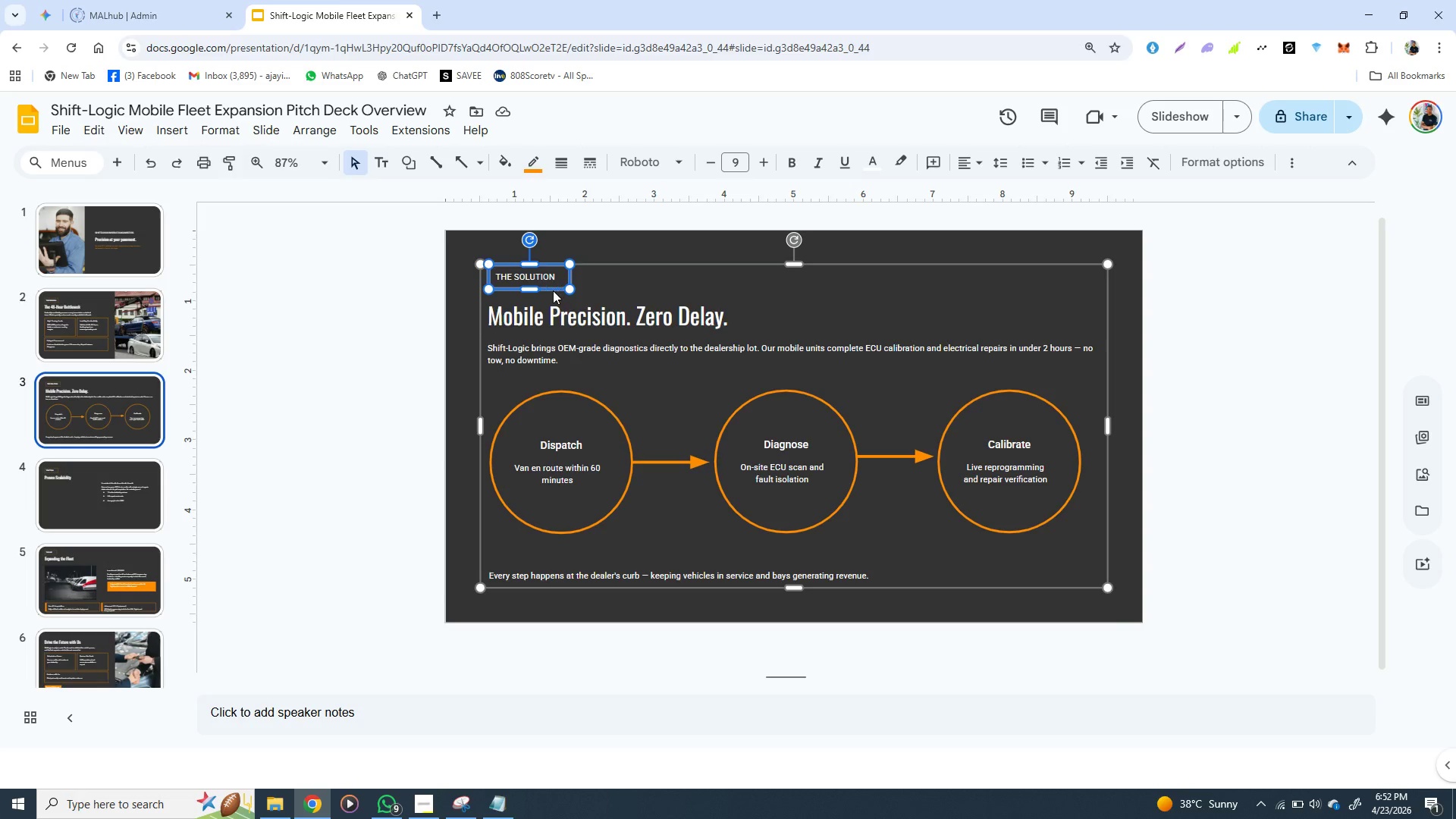 
key(Control+C)
 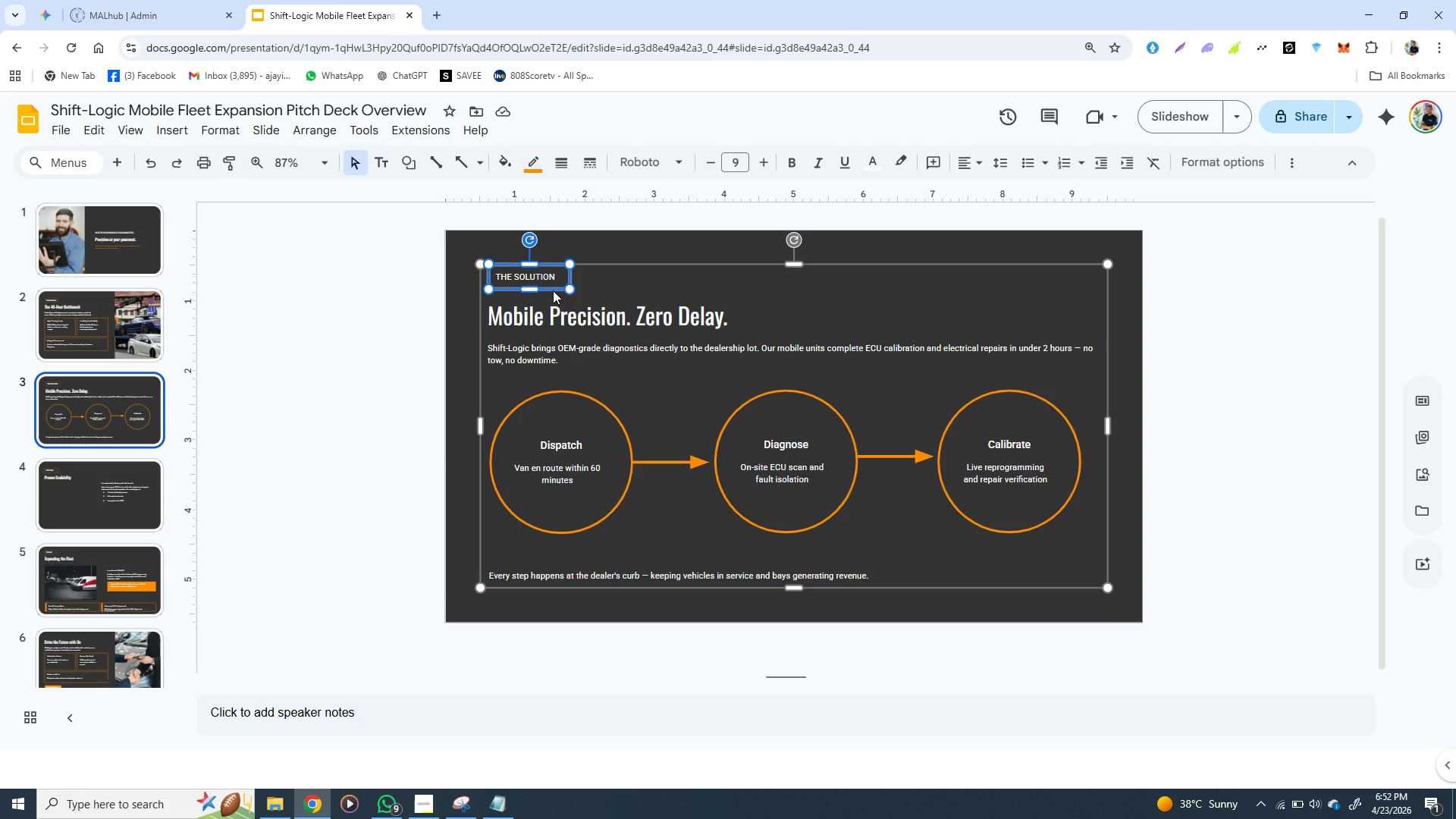 
key(Control+C)
 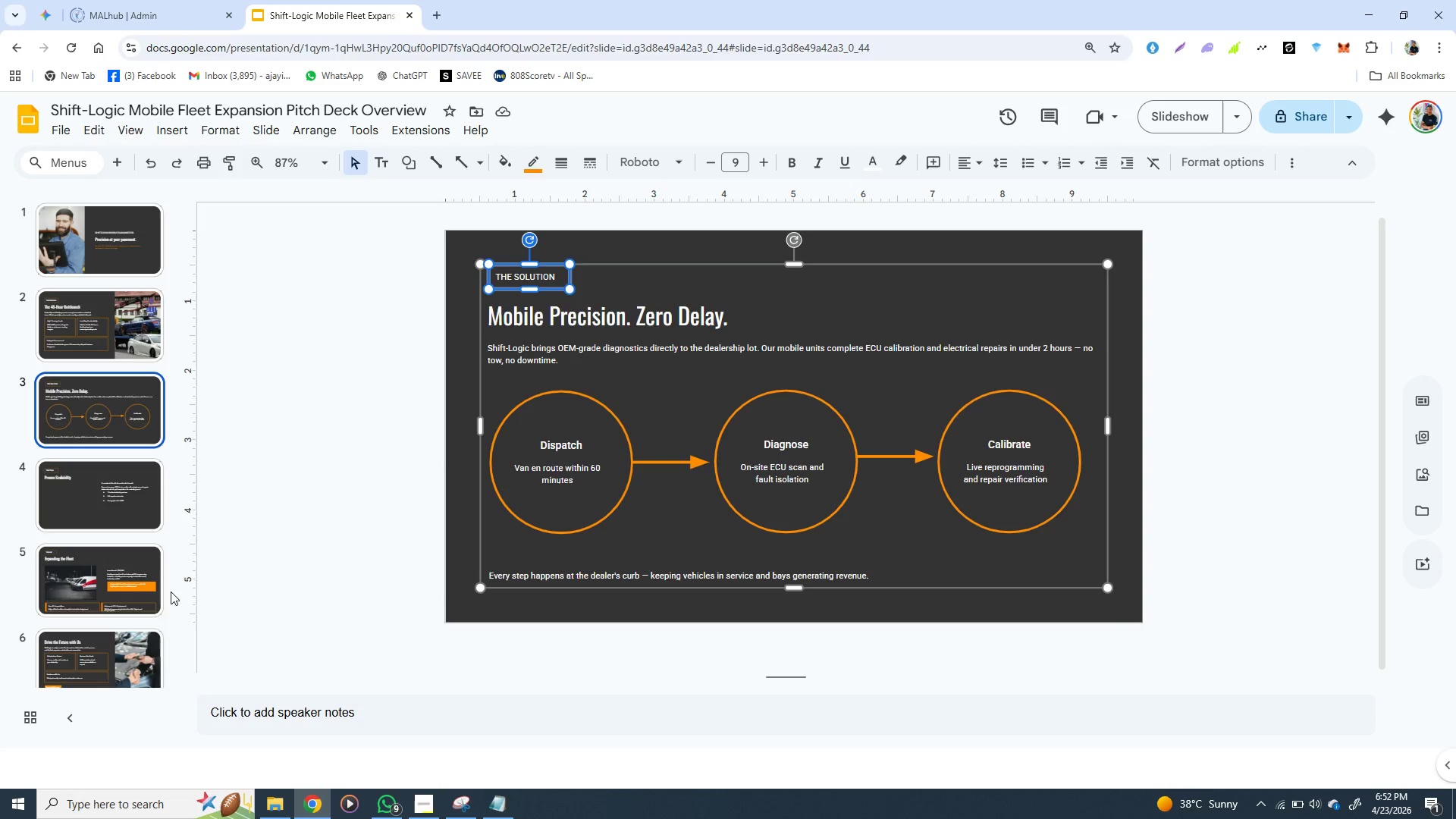 
left_click([138, 647])
 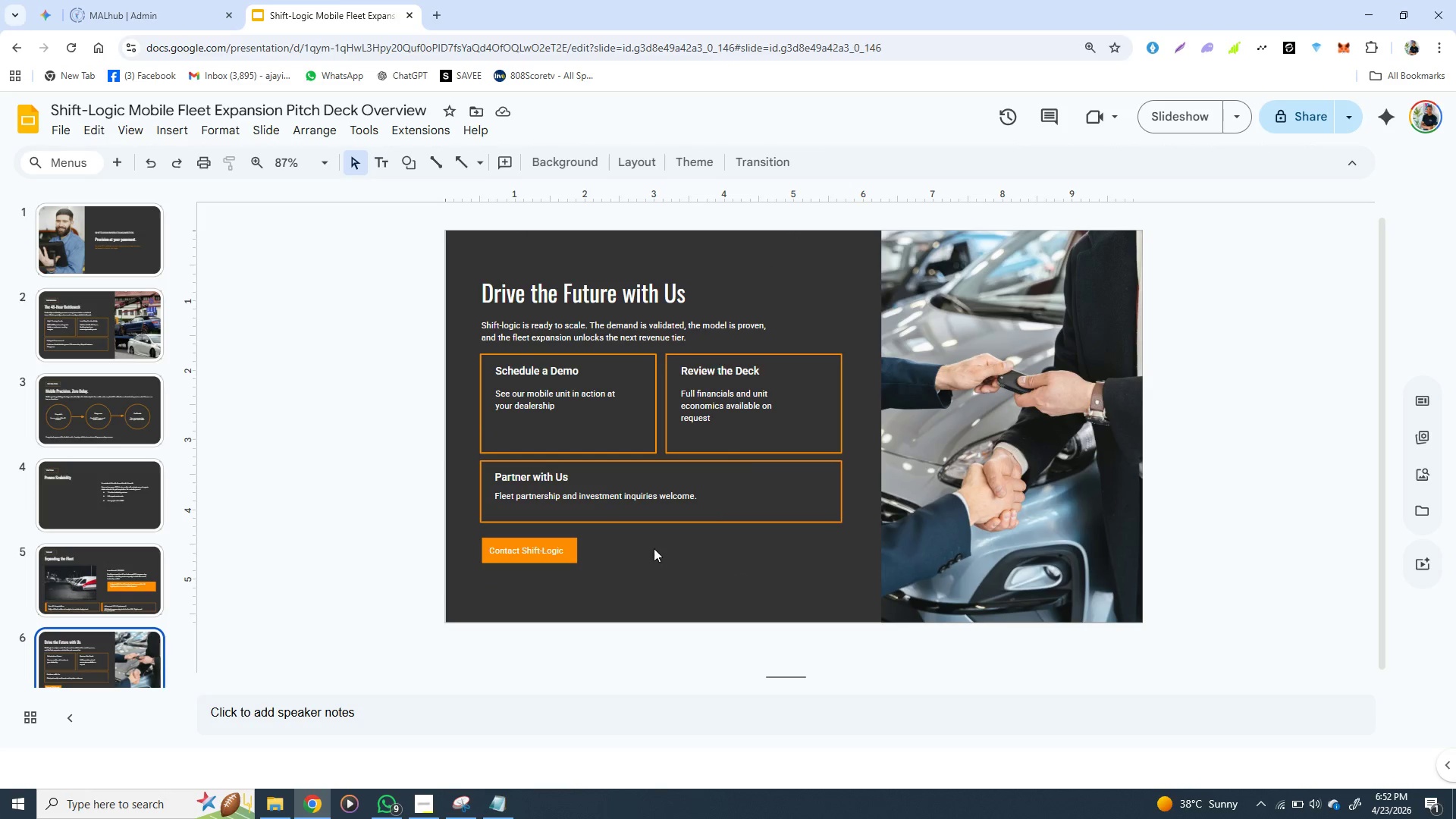 
key(Control+V)
 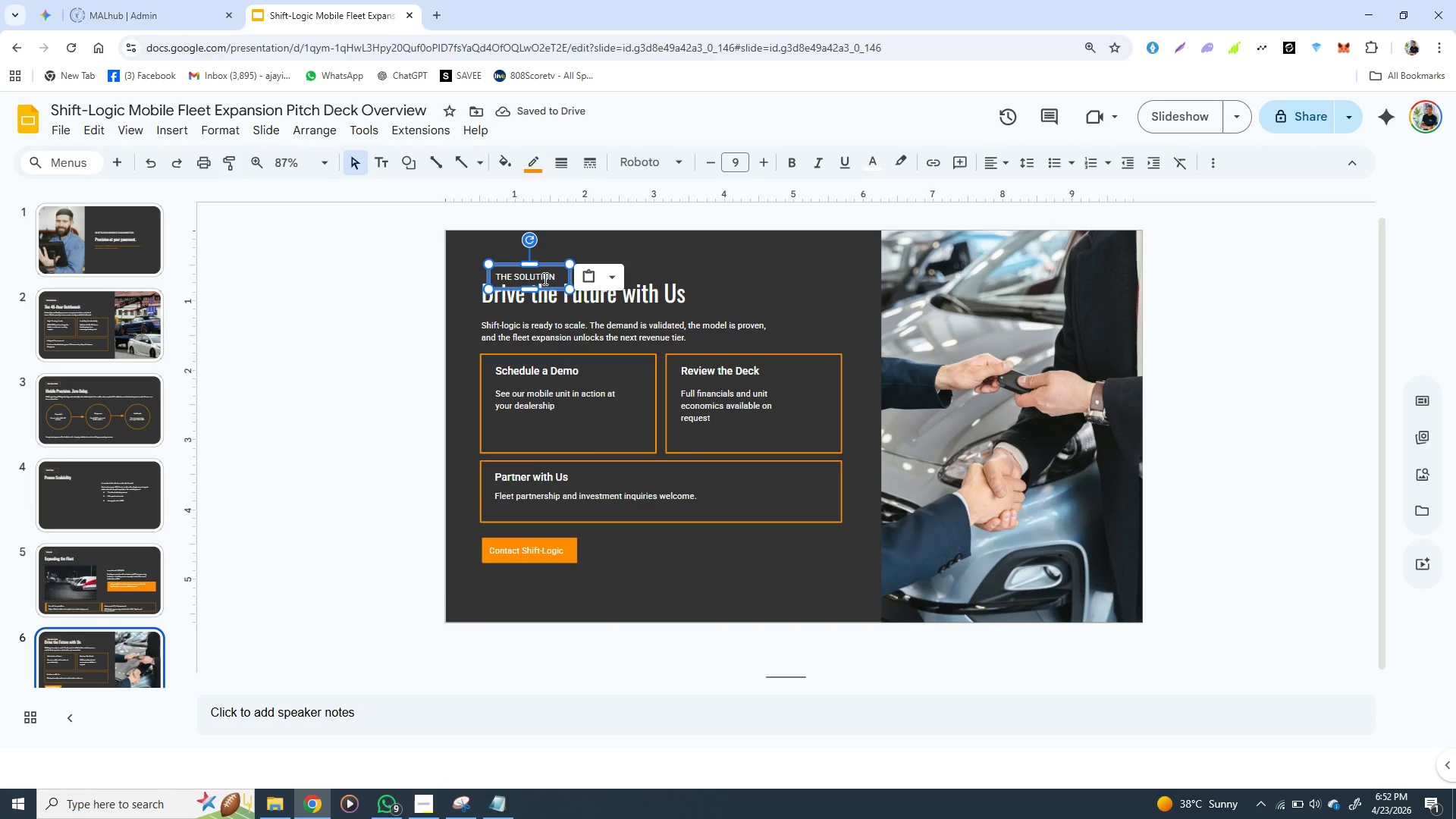 
left_click_drag(start_coordinate=[544, 278], to_coordinate=[637, 553])
 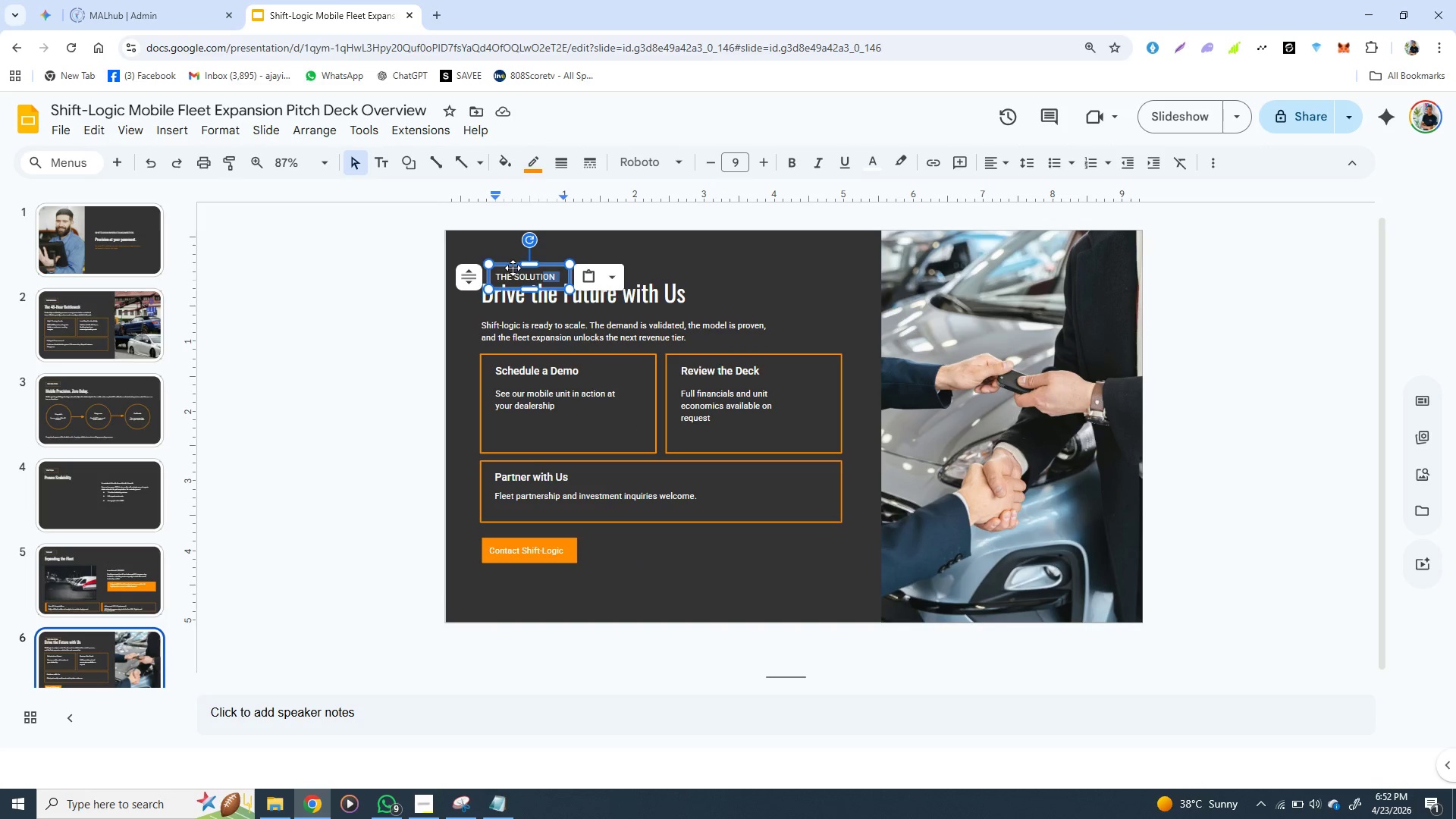 
left_click_drag(start_coordinate=[510, 268], to_coordinate=[619, 542])
 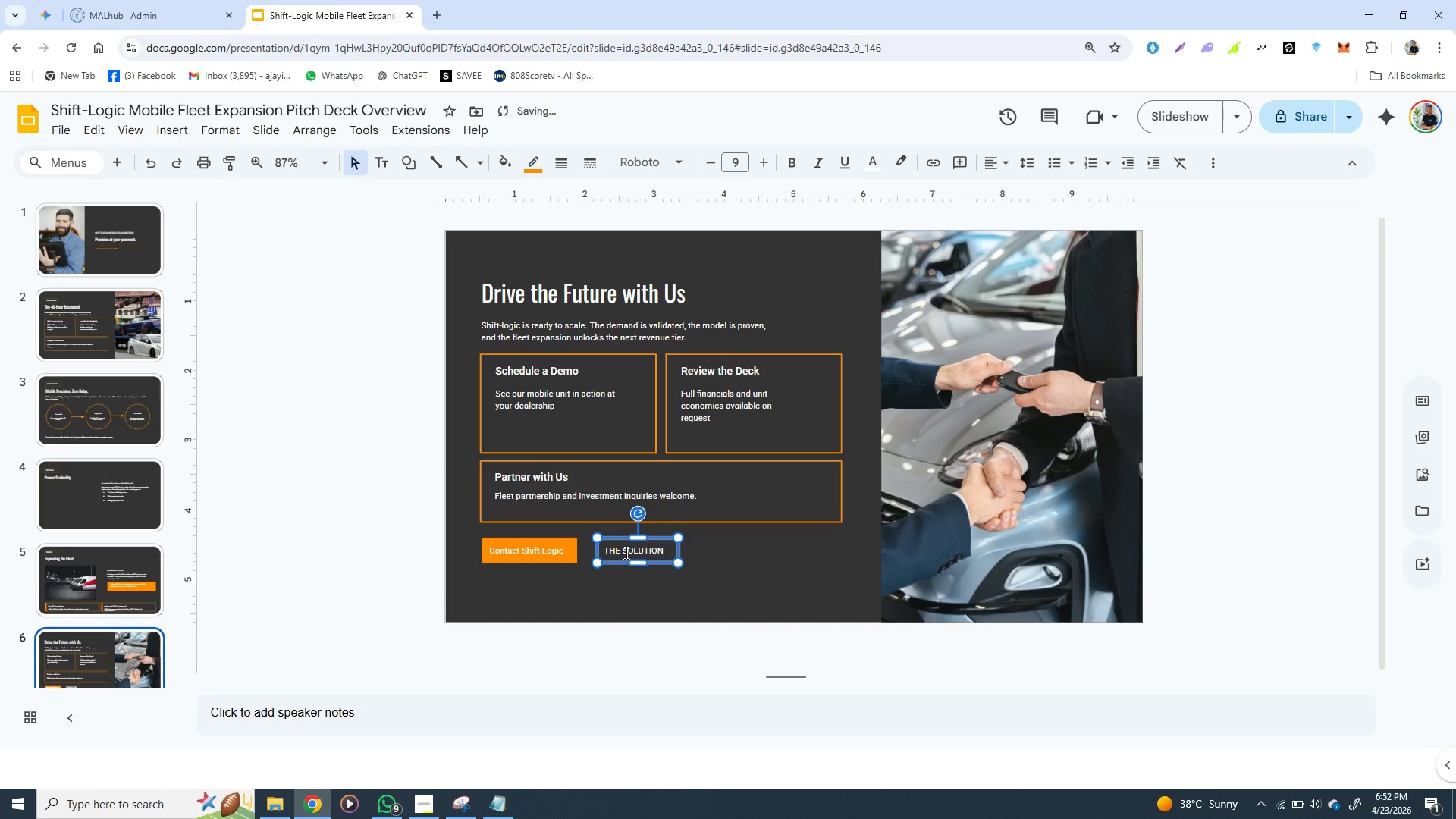 
double_click([625, 553])
 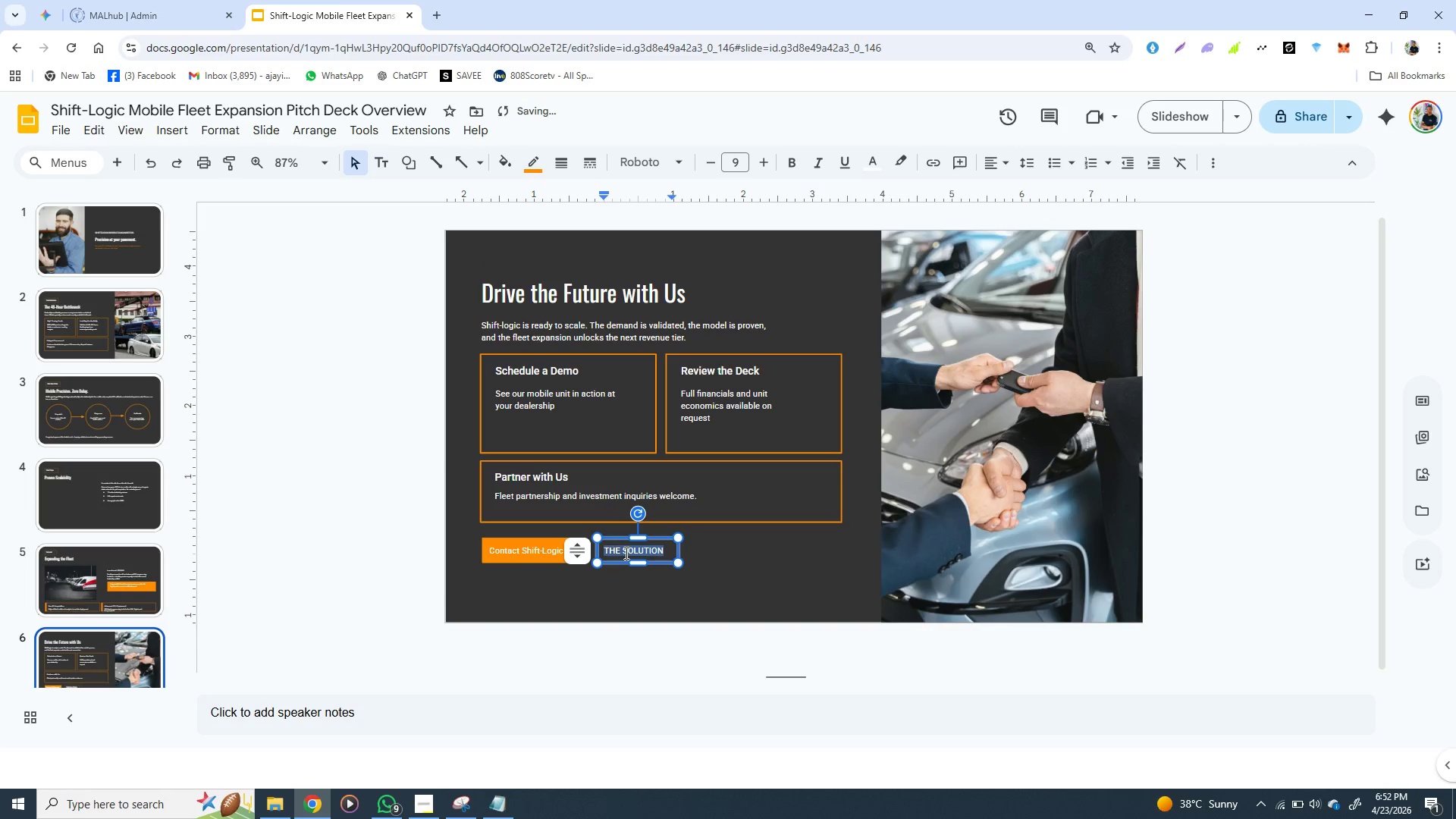 
triple_click([625, 553])
 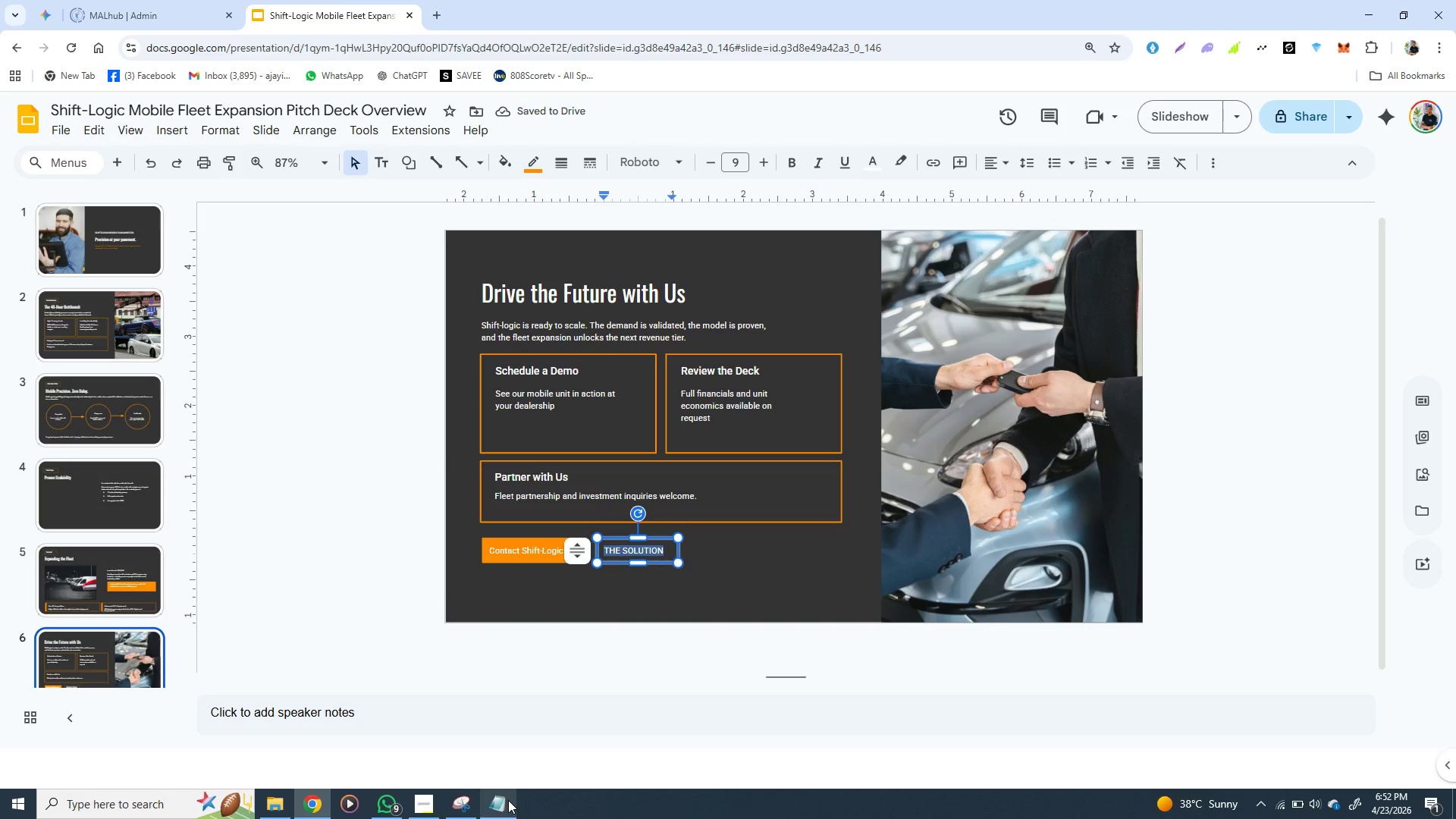 
left_click([508, 800])
 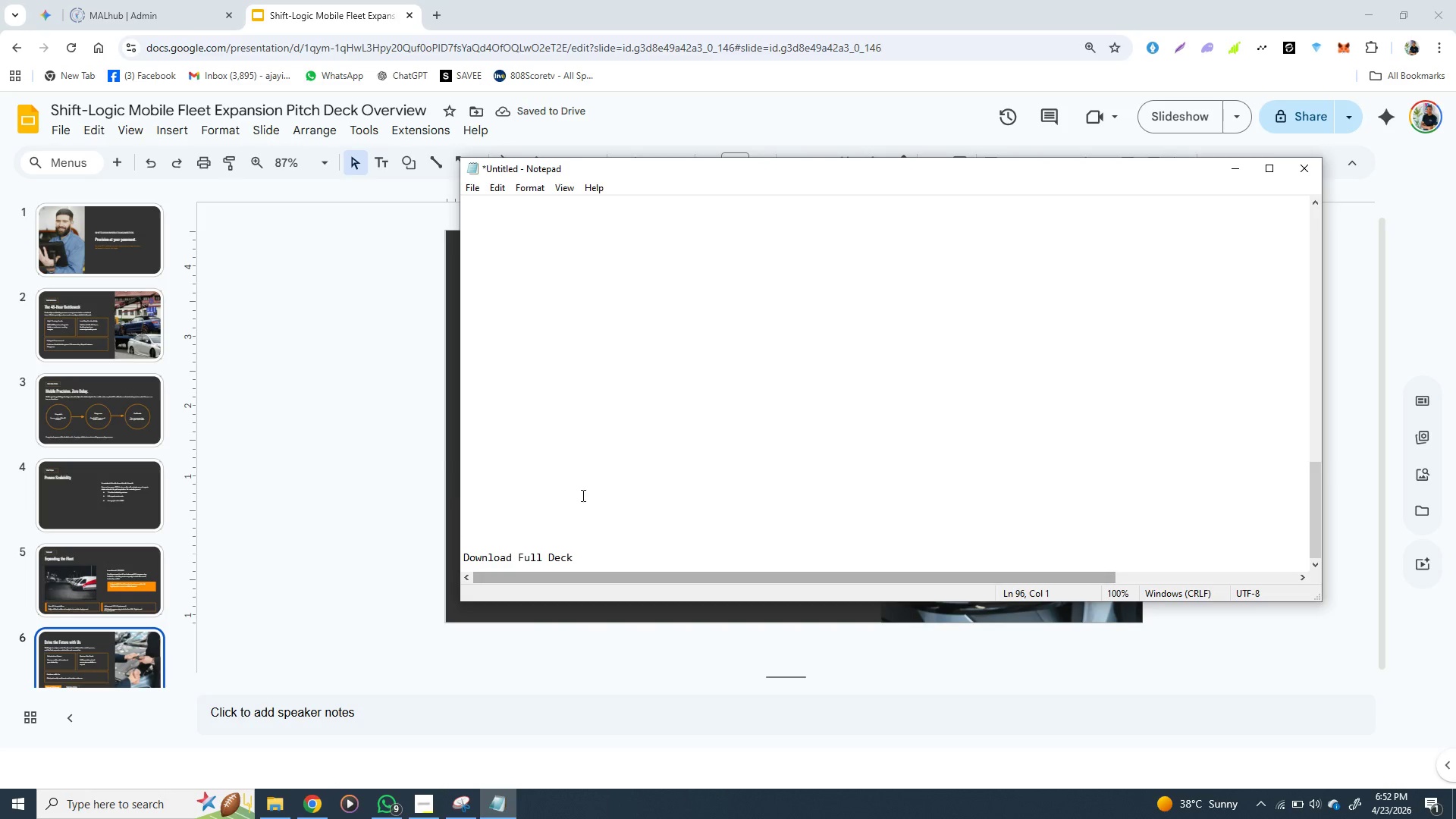 
scroll: coordinate [582, 495], scroll_direction: down, amount: 3.0
 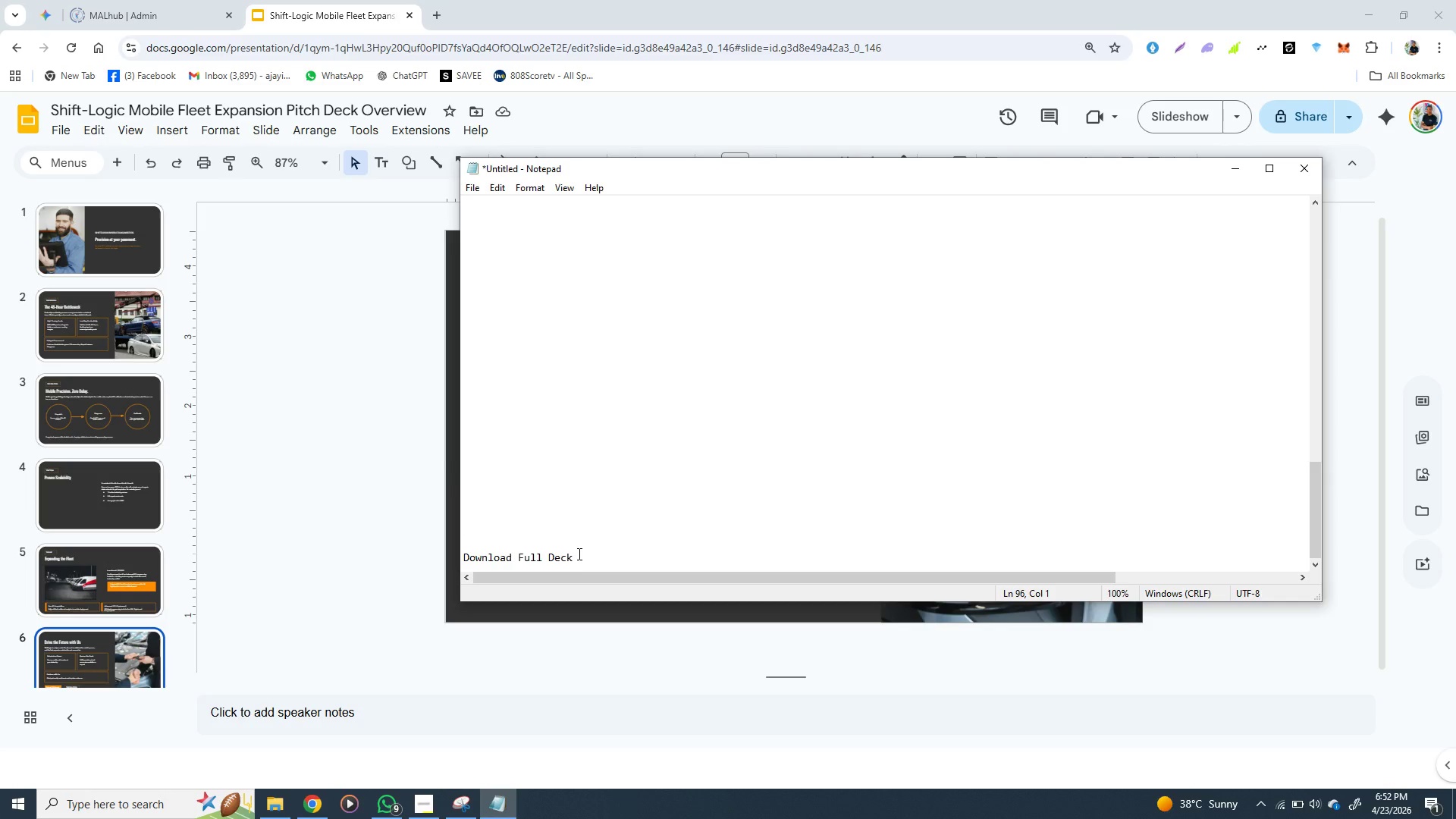 
left_click_drag(start_coordinate=[578, 554], to_coordinate=[465, 553])
 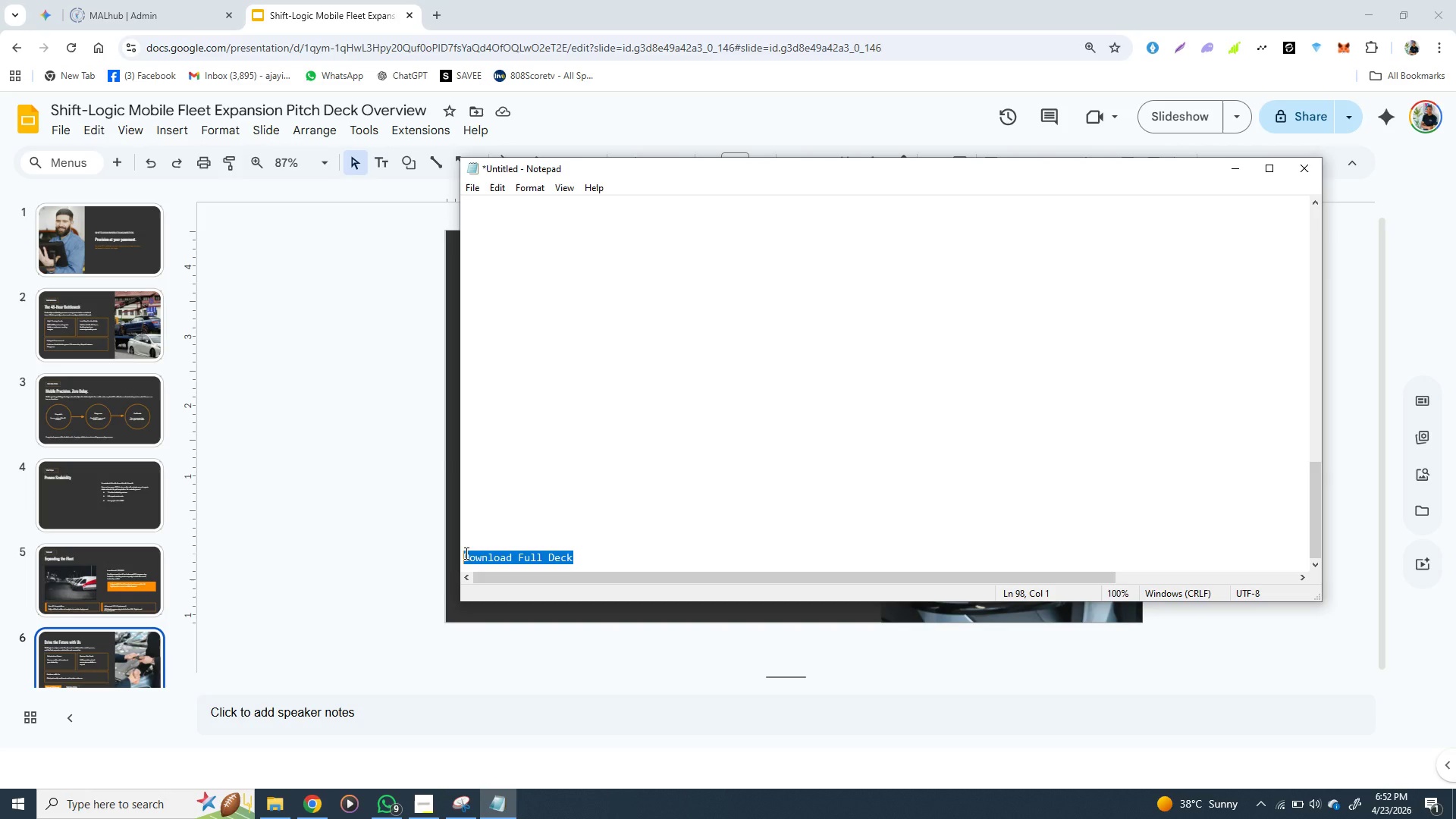 
key(Control+X)
 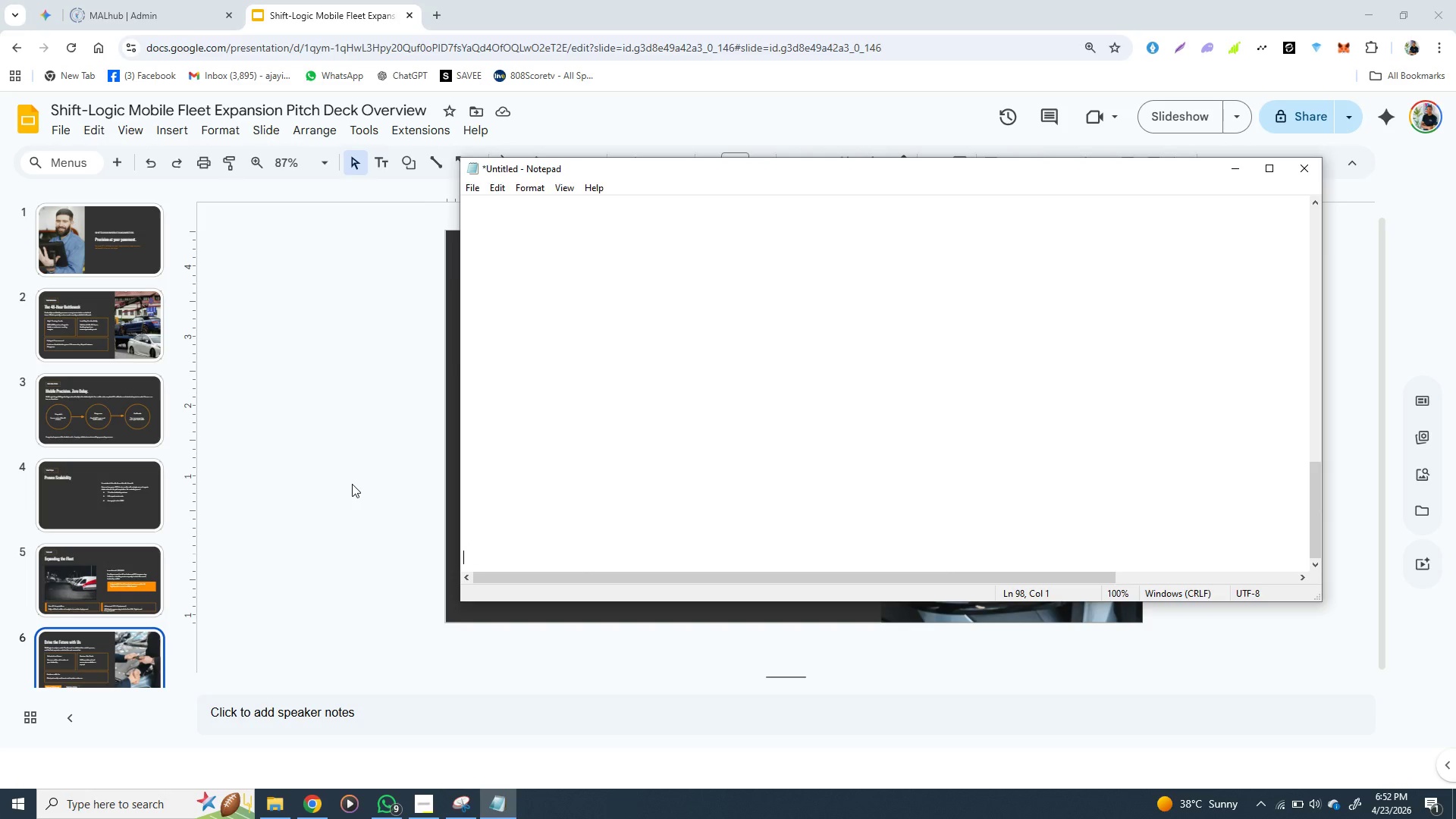 
left_click([352, 484])
 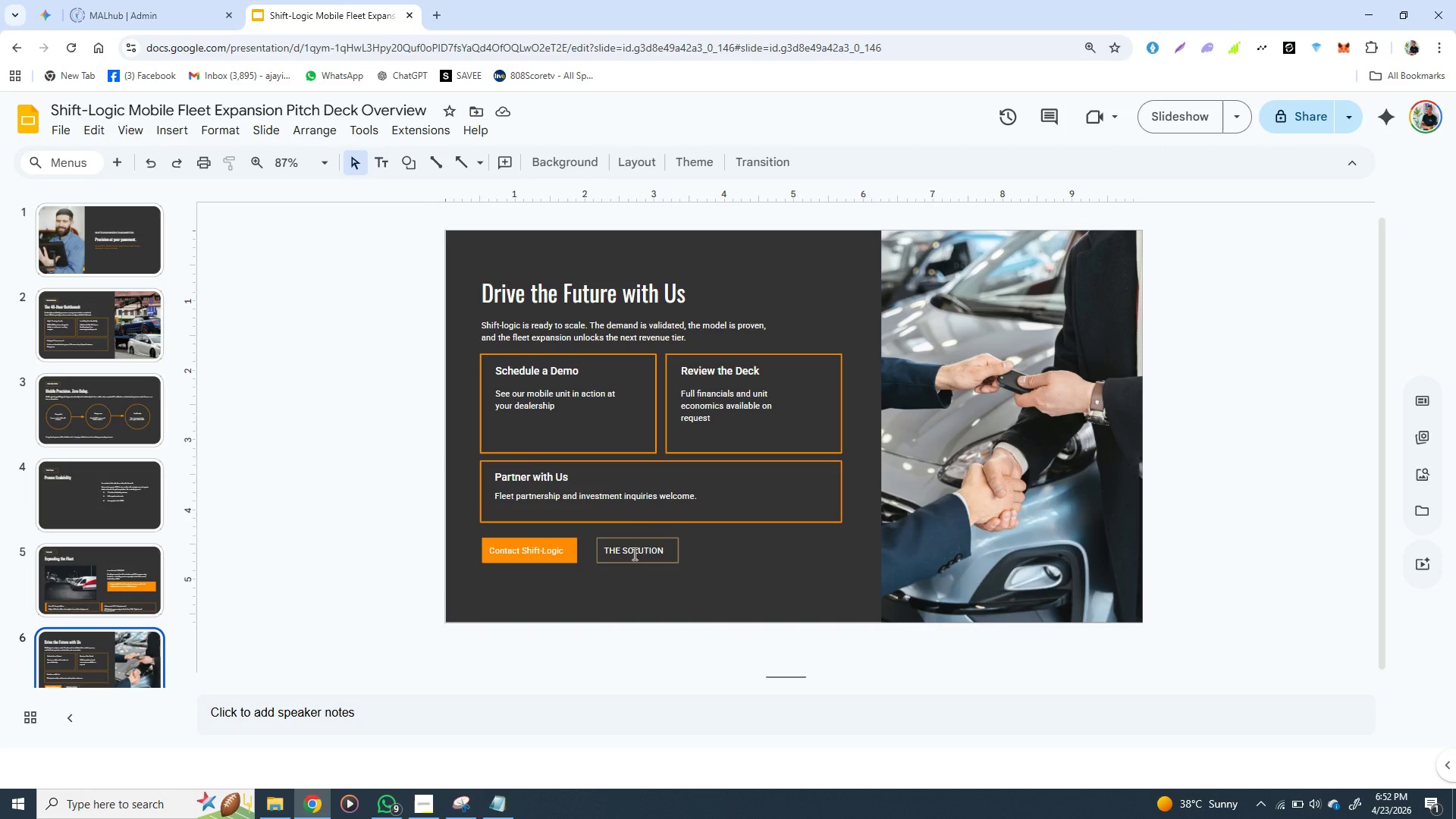 
double_click([633, 554])
 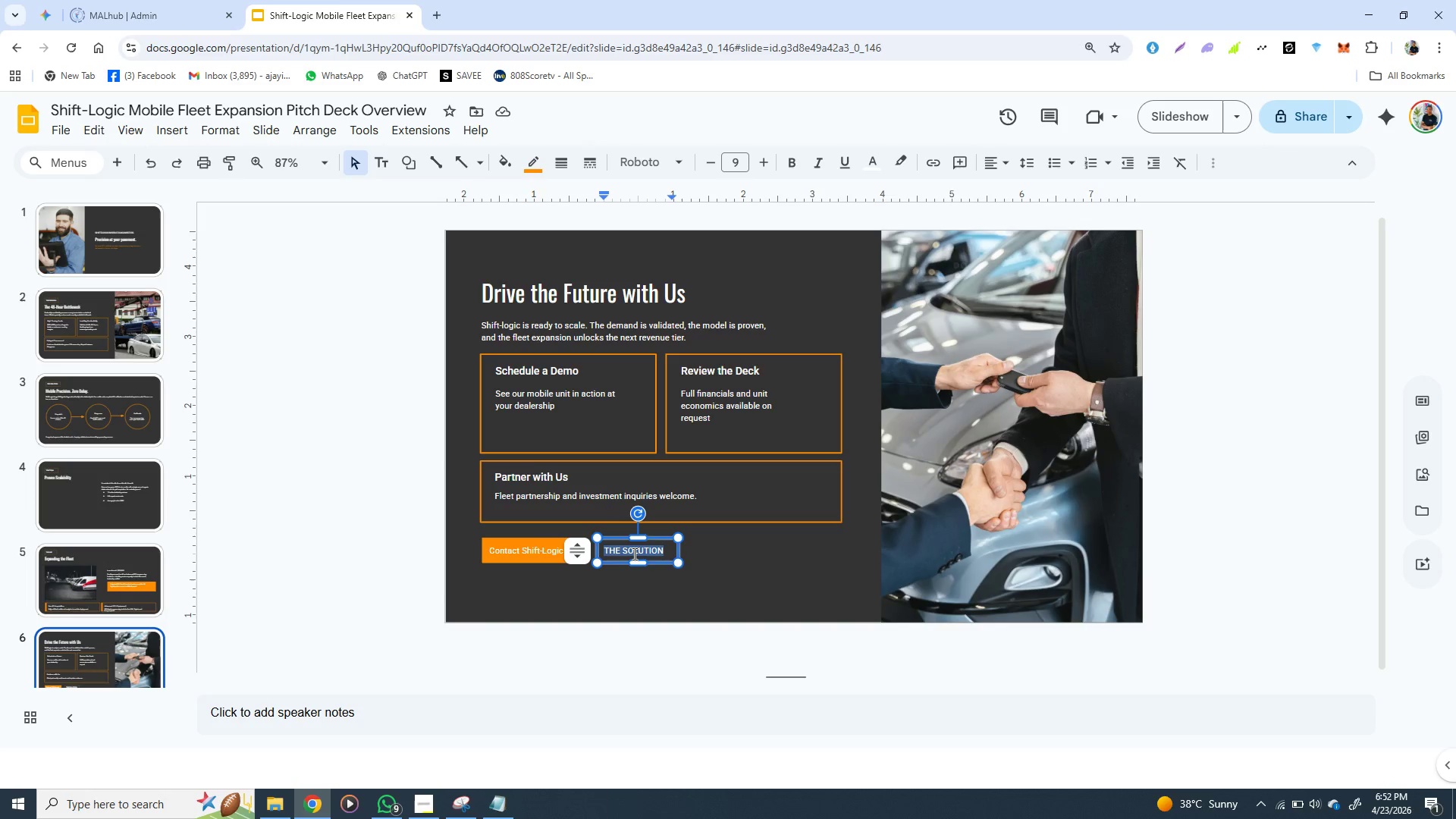 
triple_click([633, 554])
 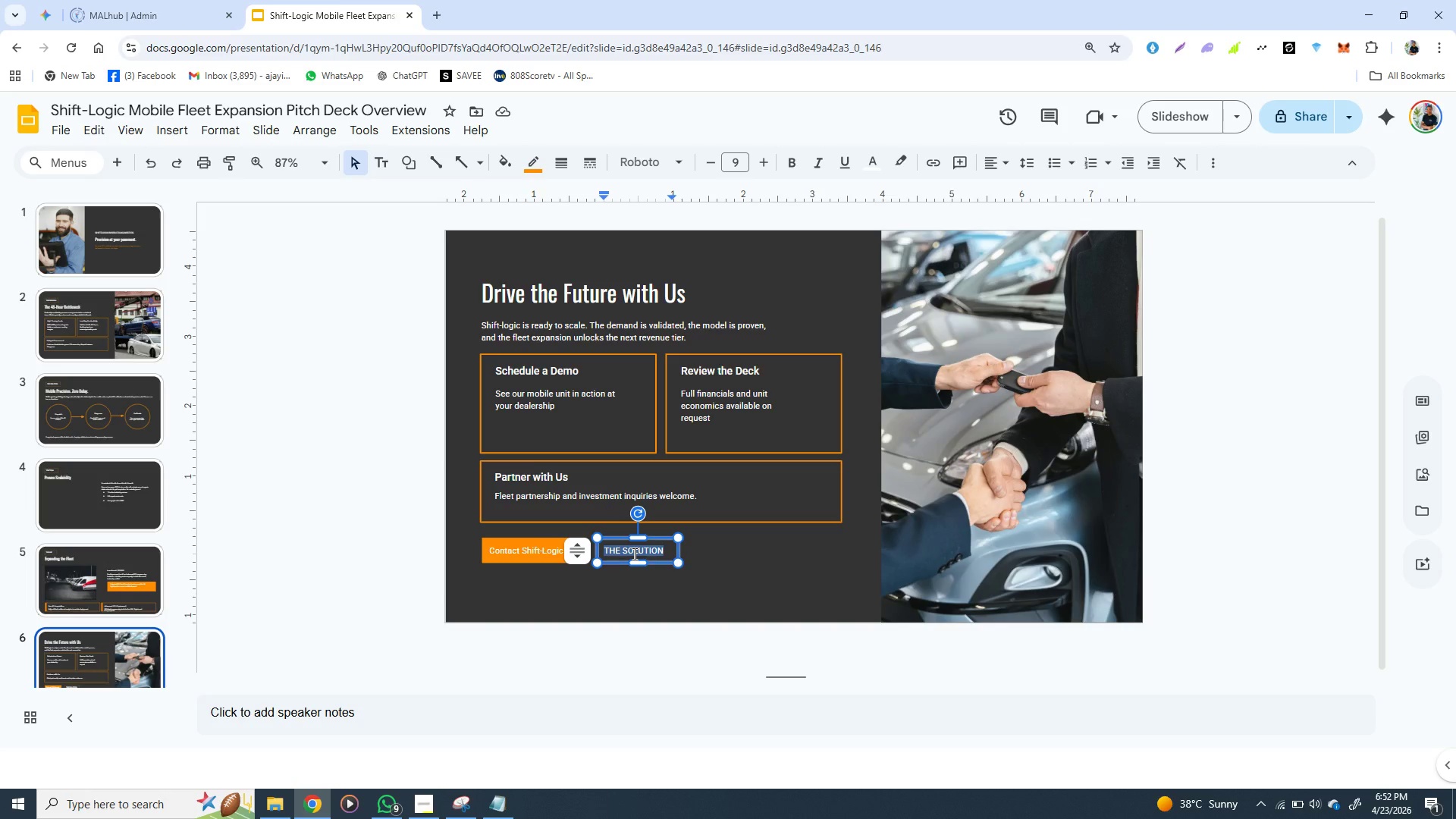 
key(Control+V)
 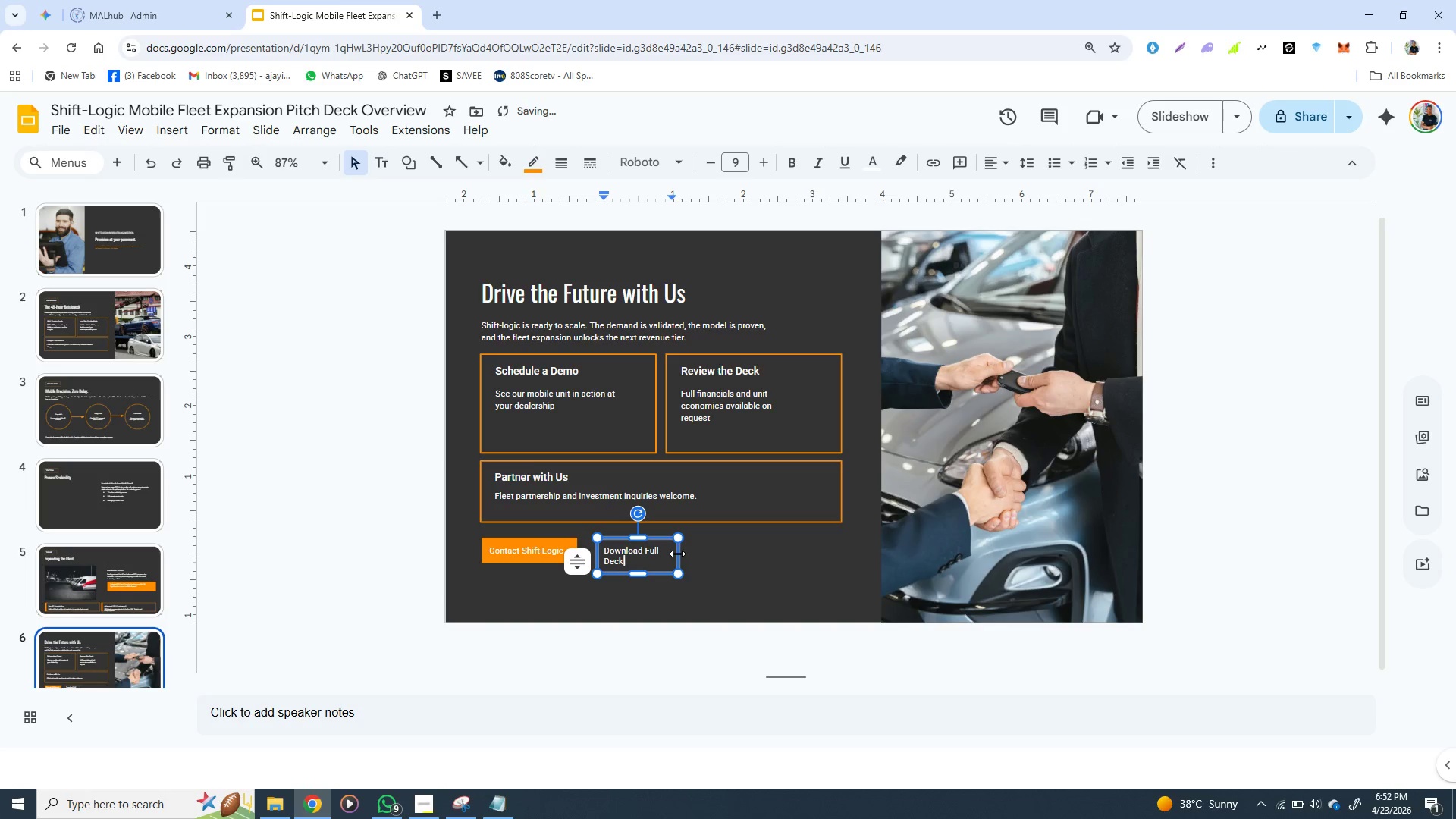 
left_click_drag(start_coordinate=[677, 554], to_coordinate=[696, 554])
 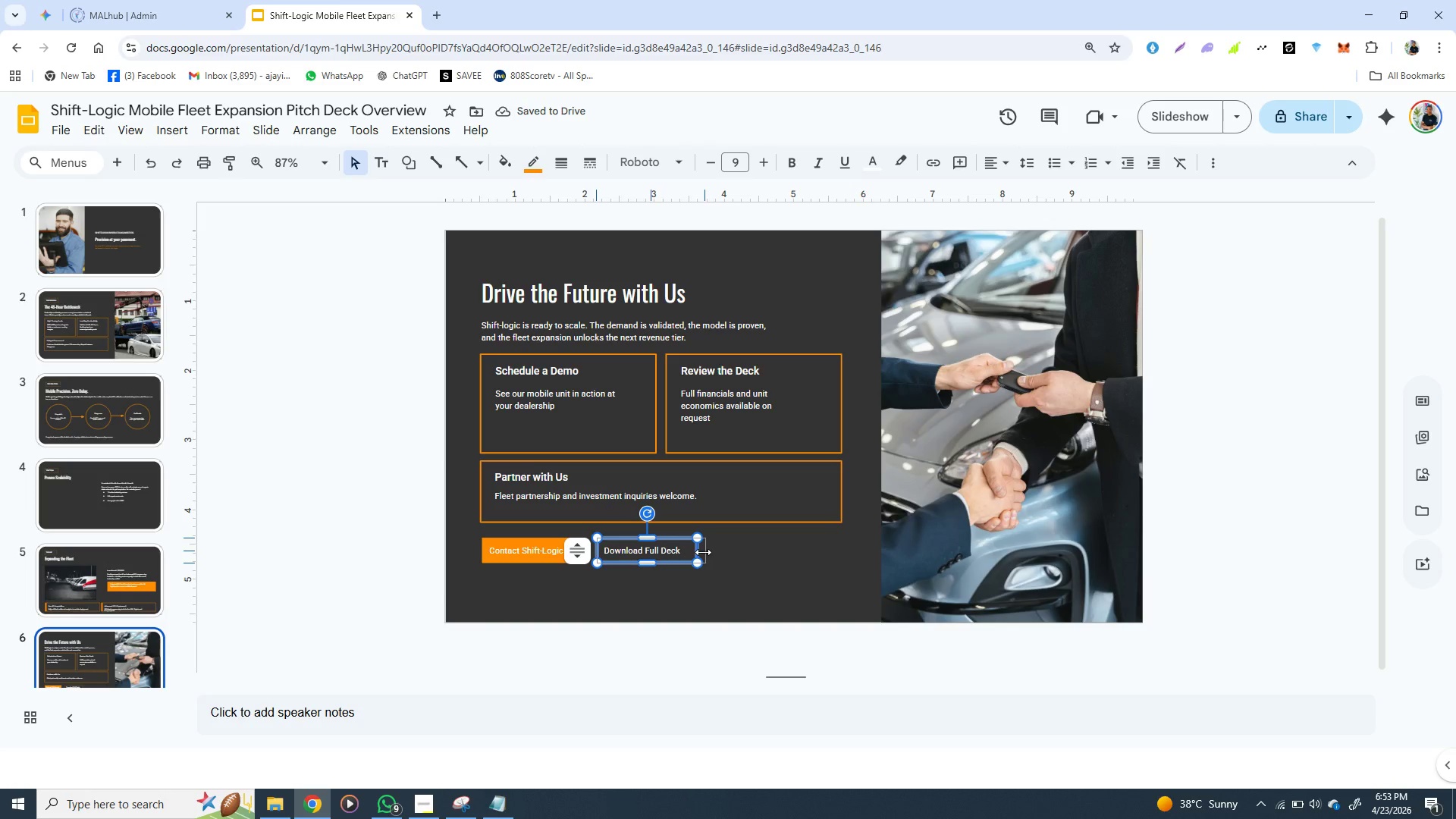 
wait(9.41)
 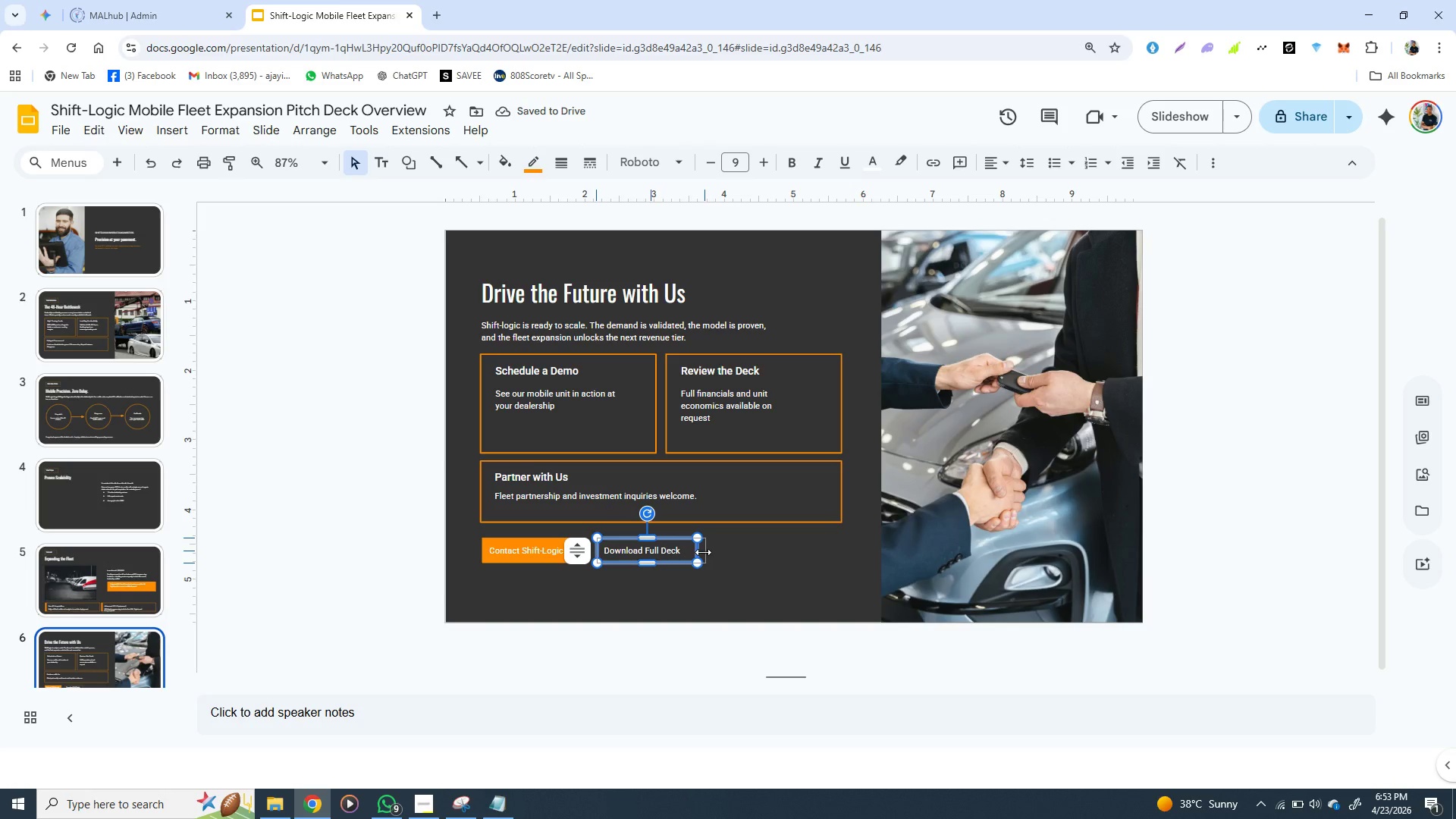 
left_click_drag(start_coordinate=[696, 552], to_coordinate=[690, 551])
 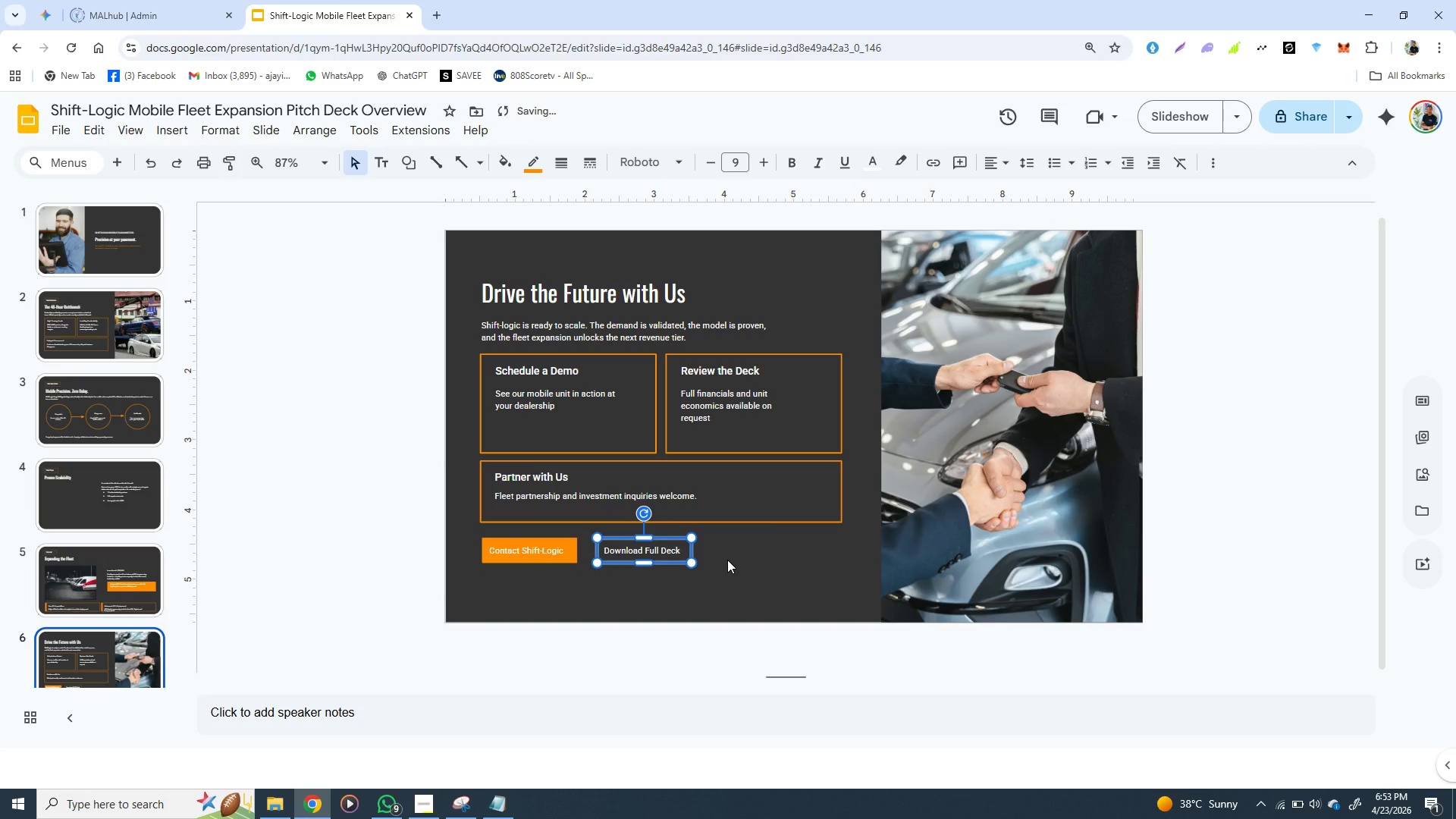 
left_click([727, 560])
 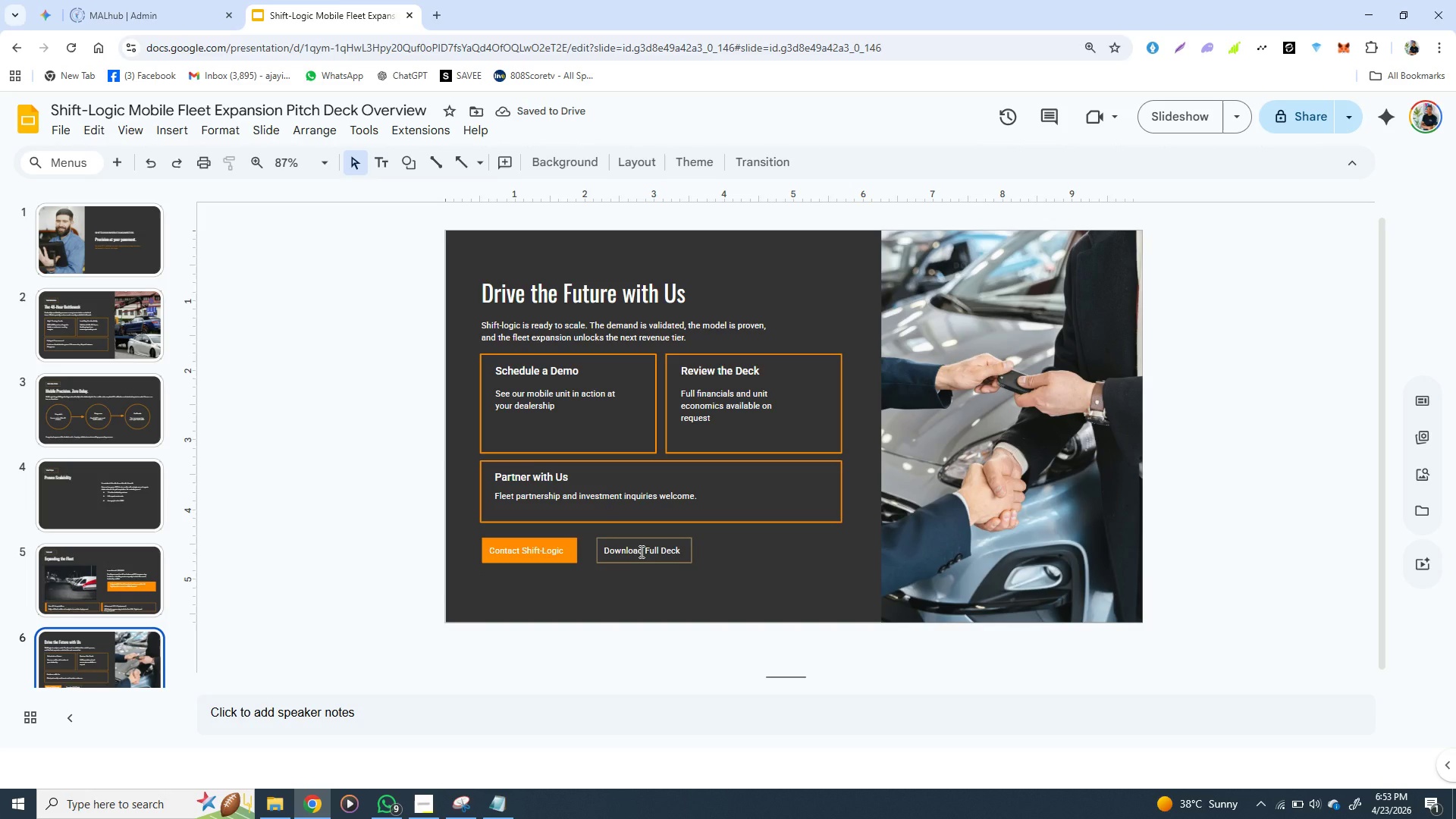 
double_click([640, 551])
 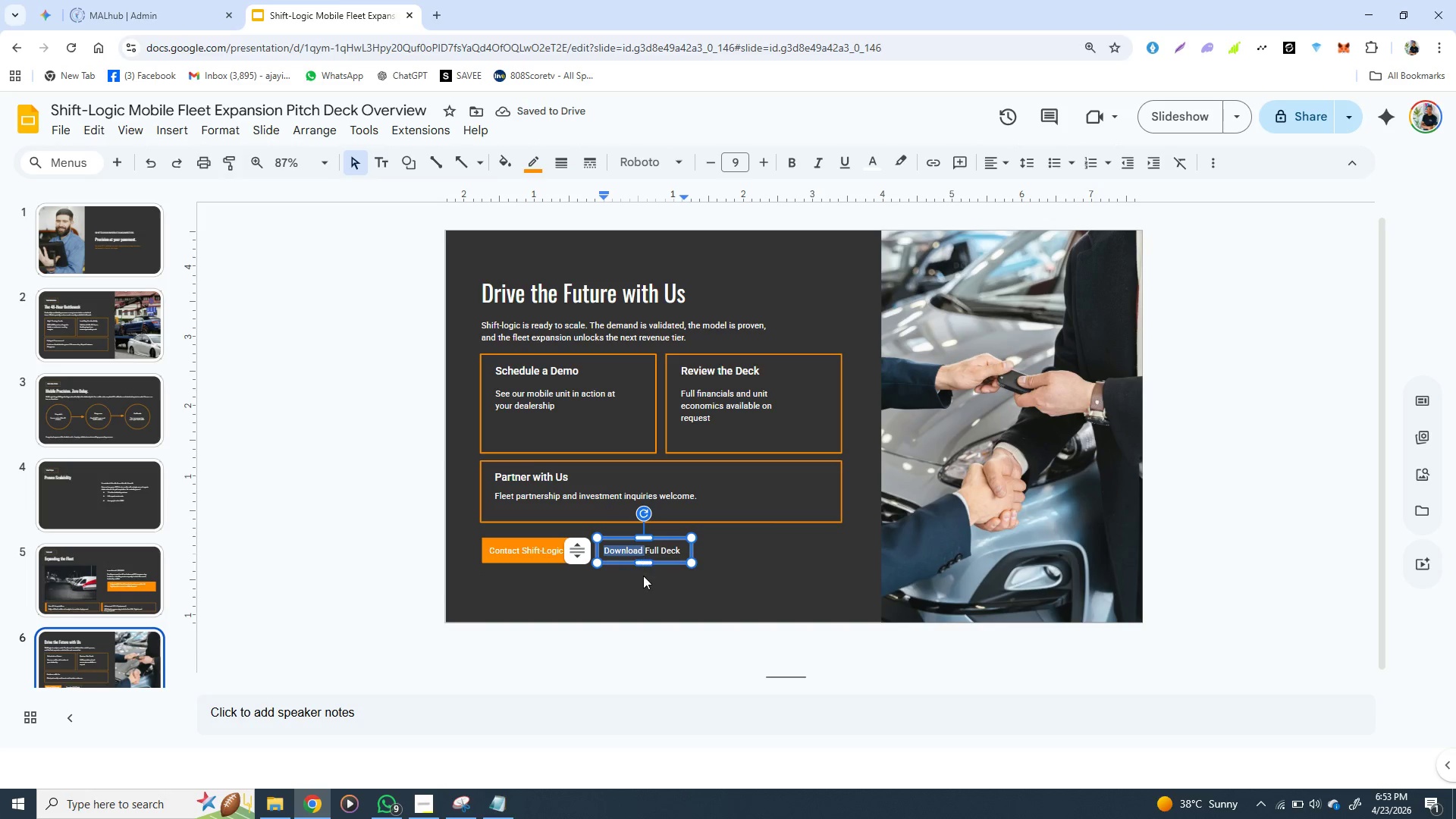 
left_click([643, 577])
 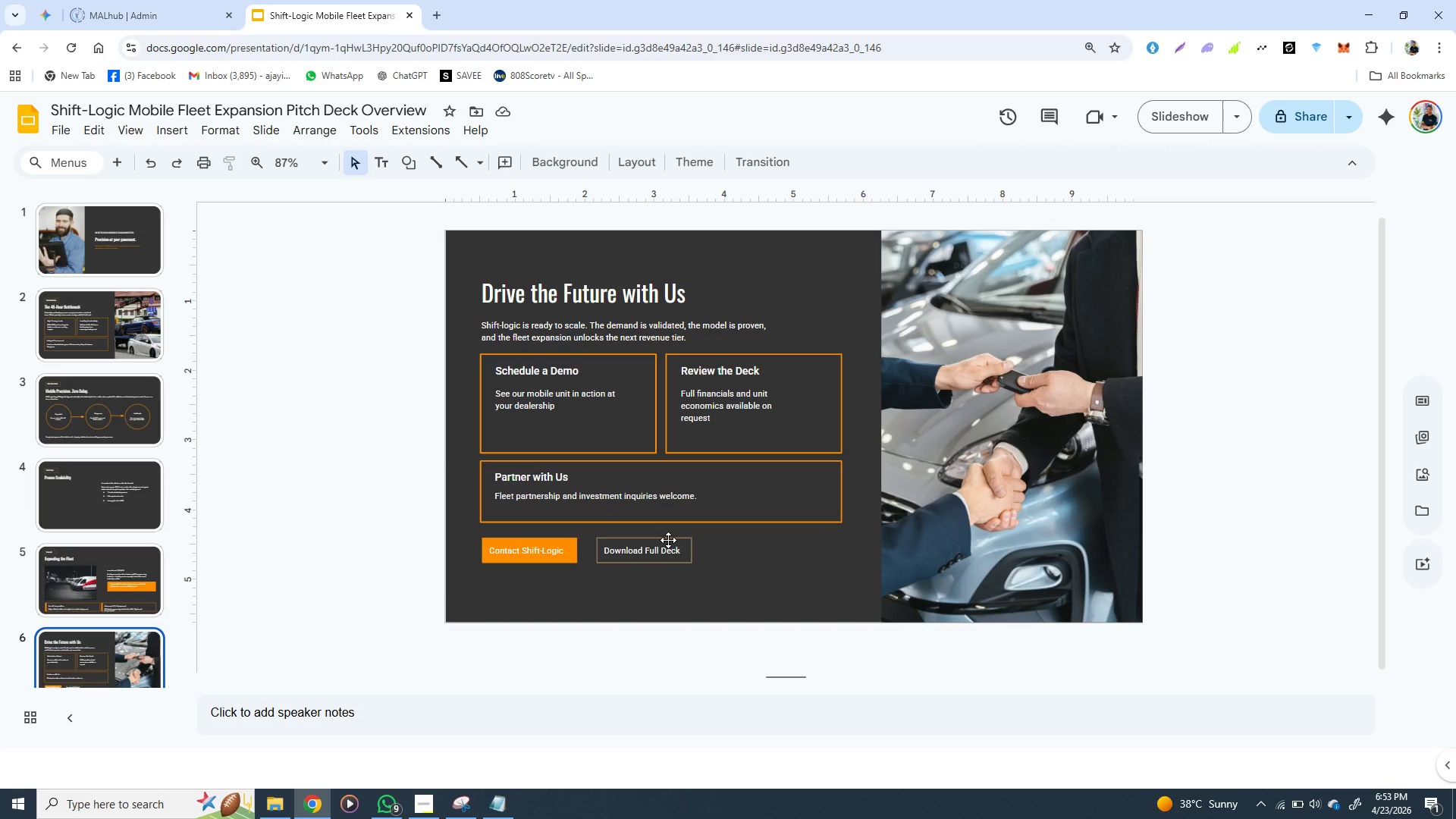 
left_click([668, 540])
 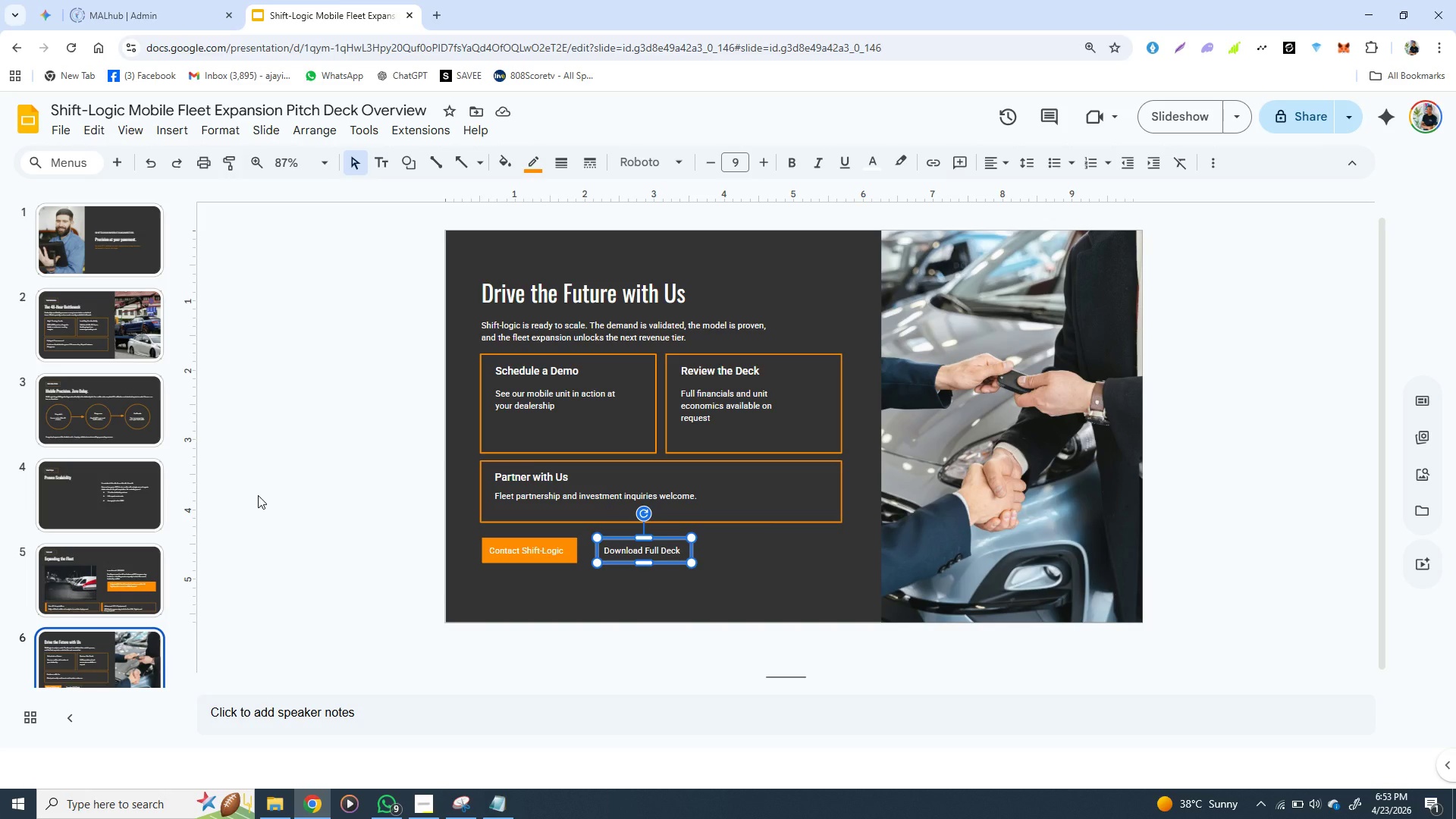 
wait(8.2)
 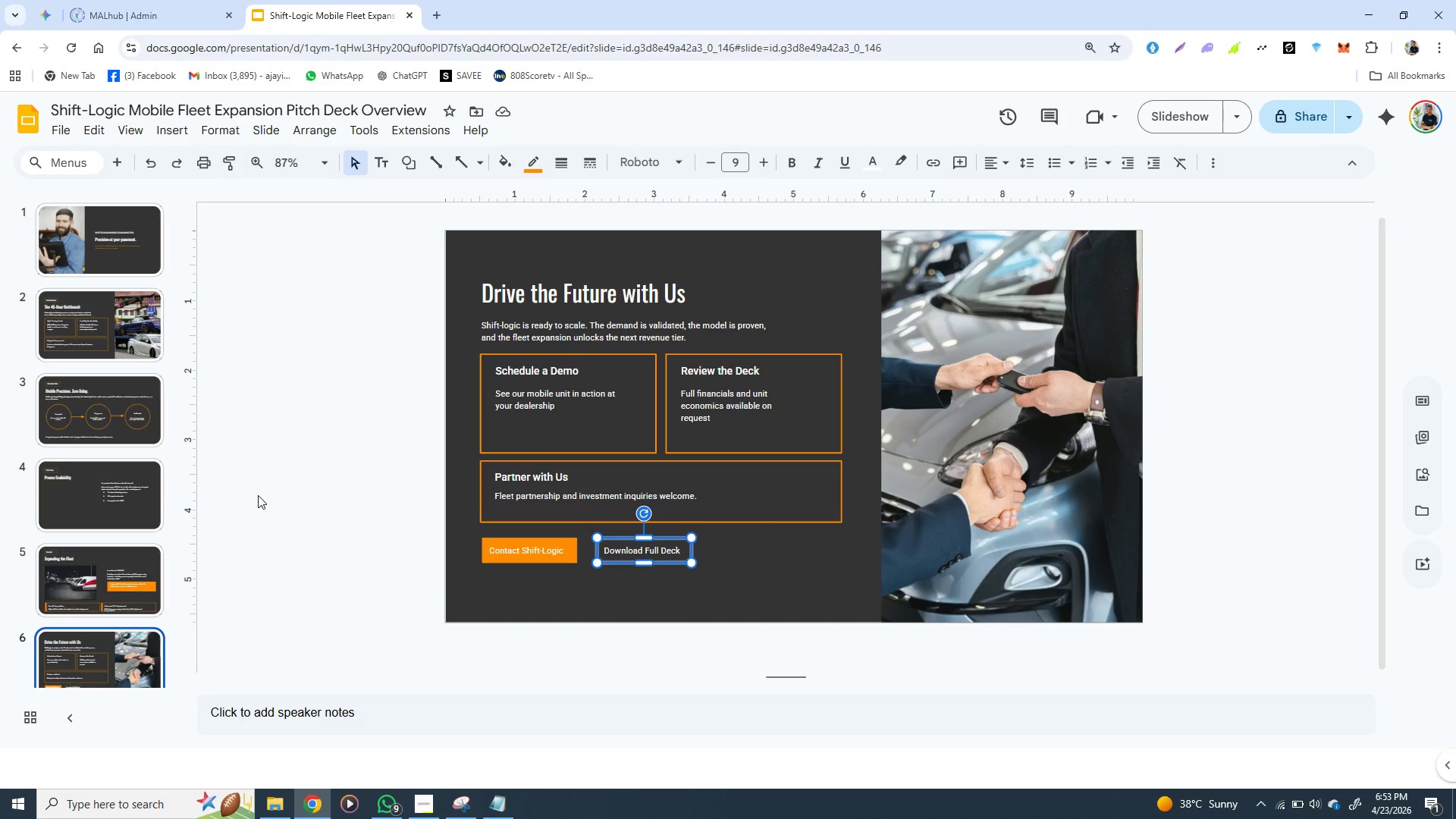 
left_click([529, 164])
 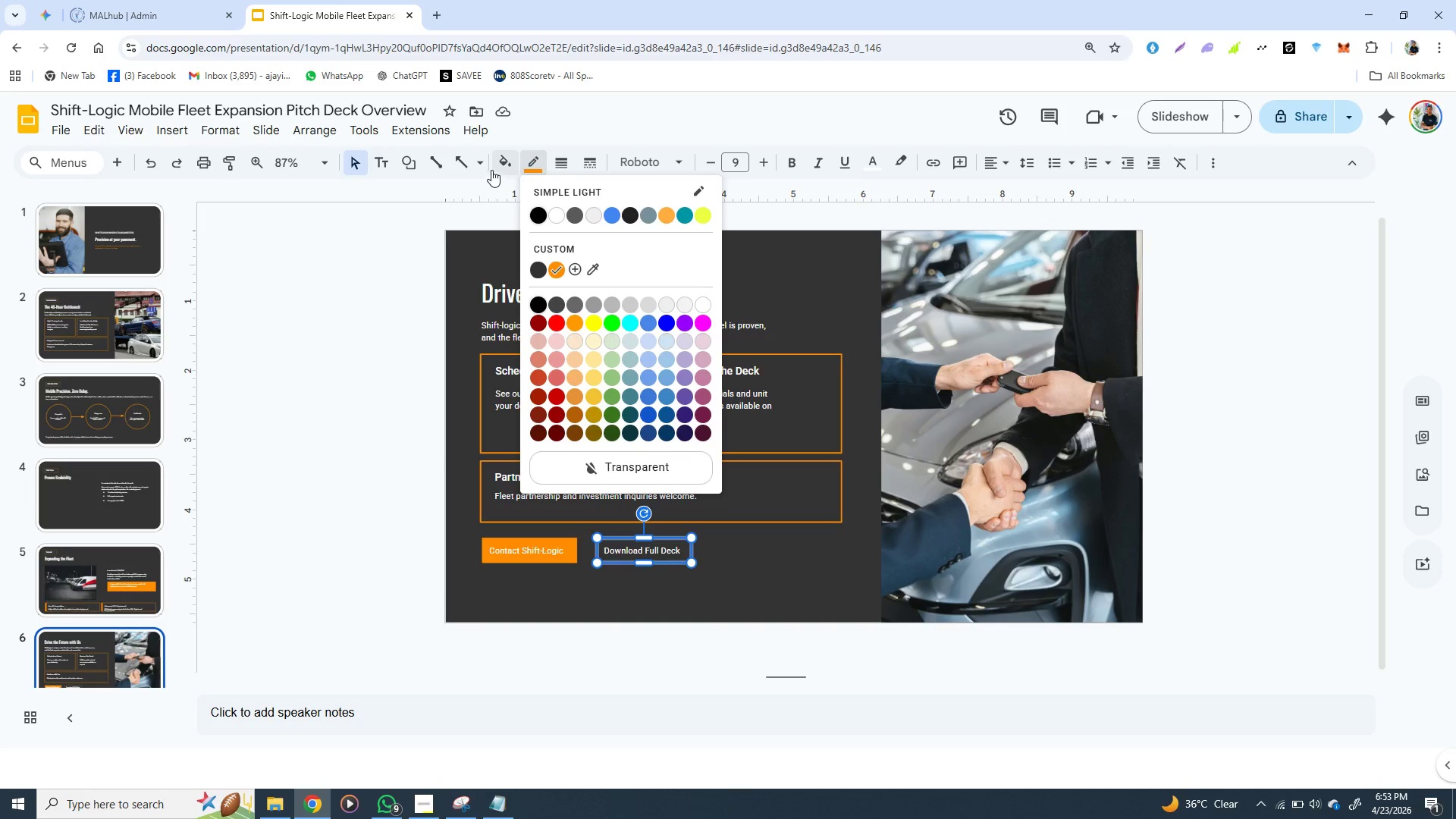 
wait(5.44)
 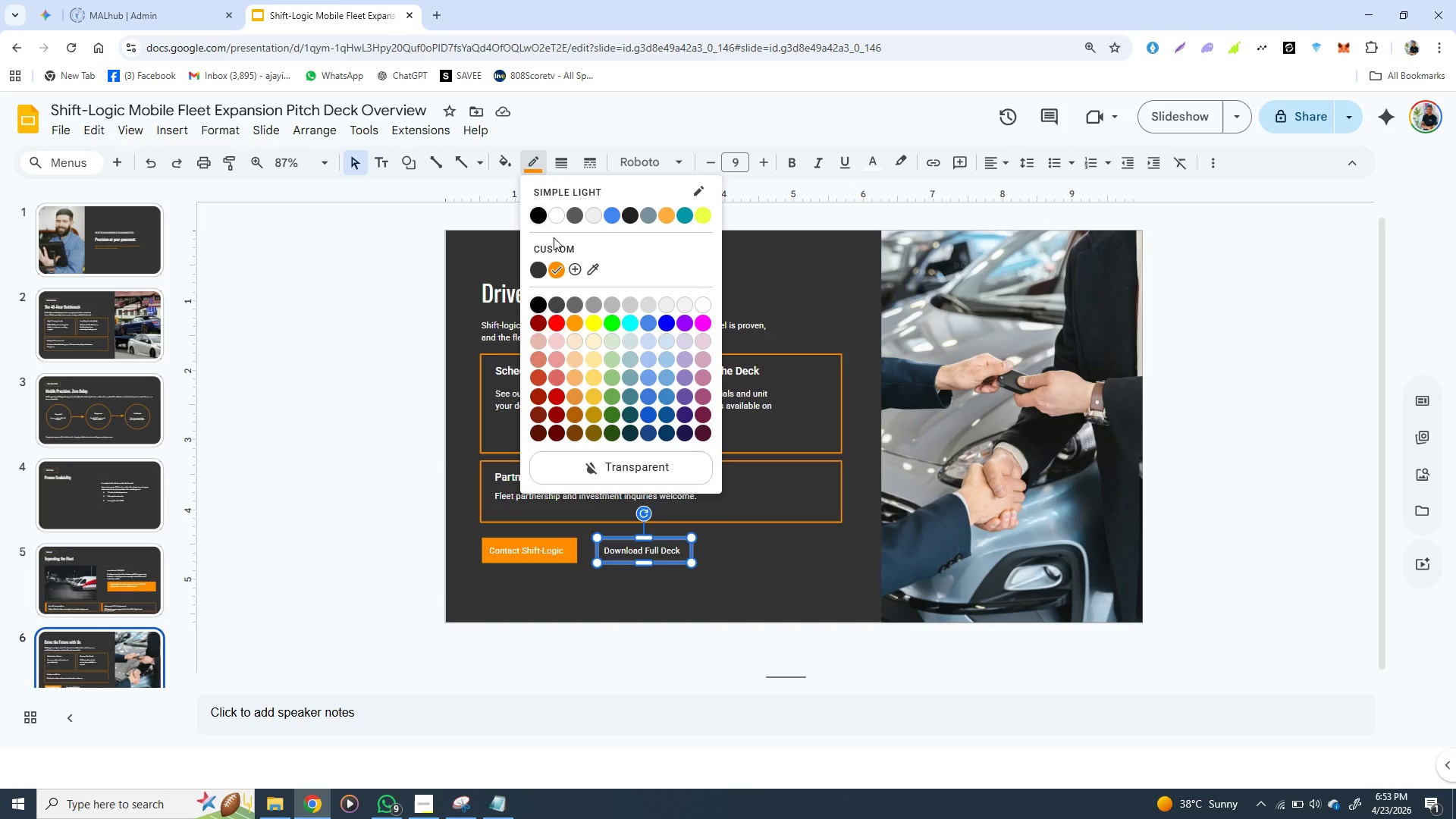 
left_click([569, 168])
 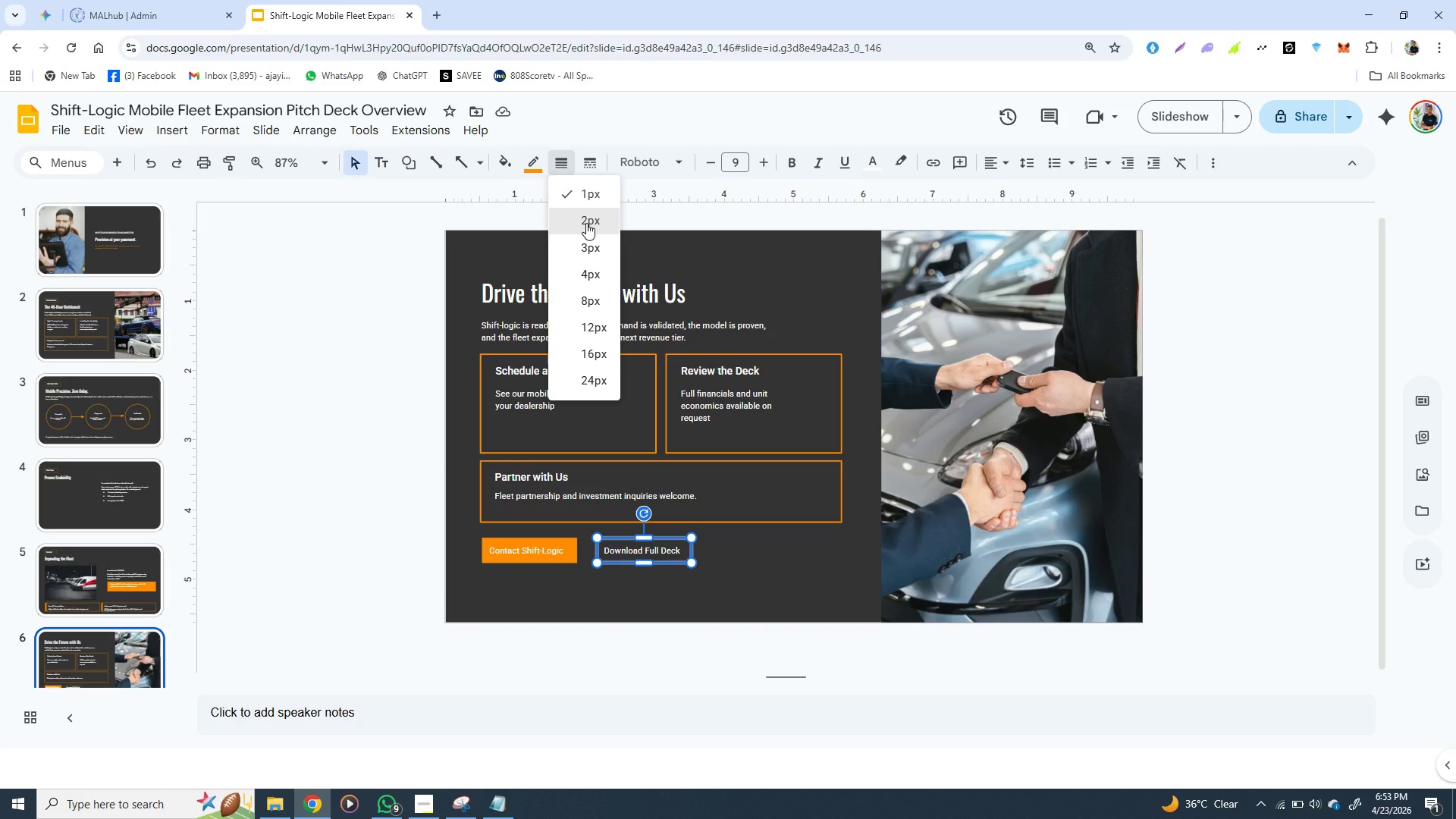 
left_click([586, 223])
 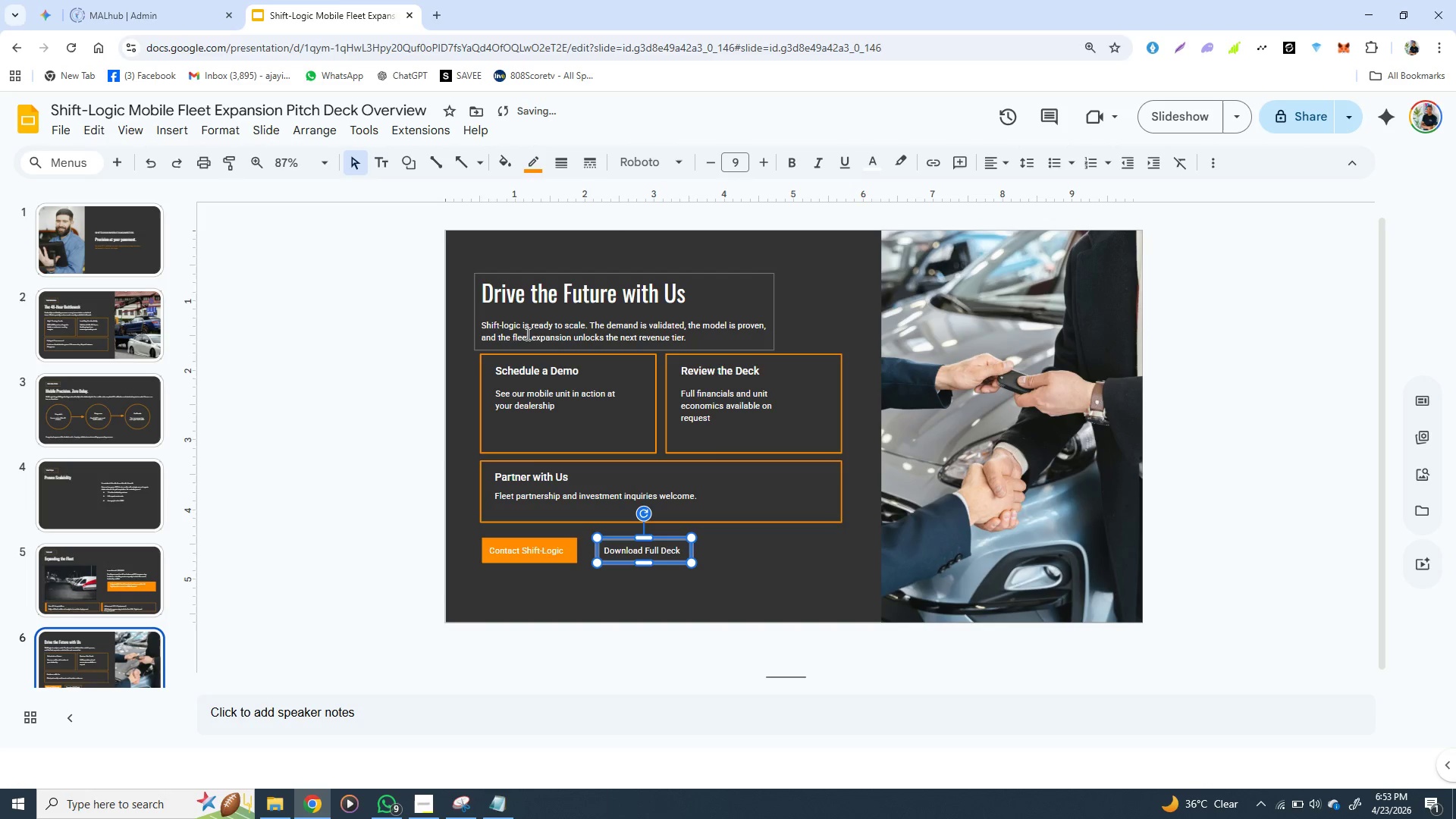 
left_click([402, 368])
 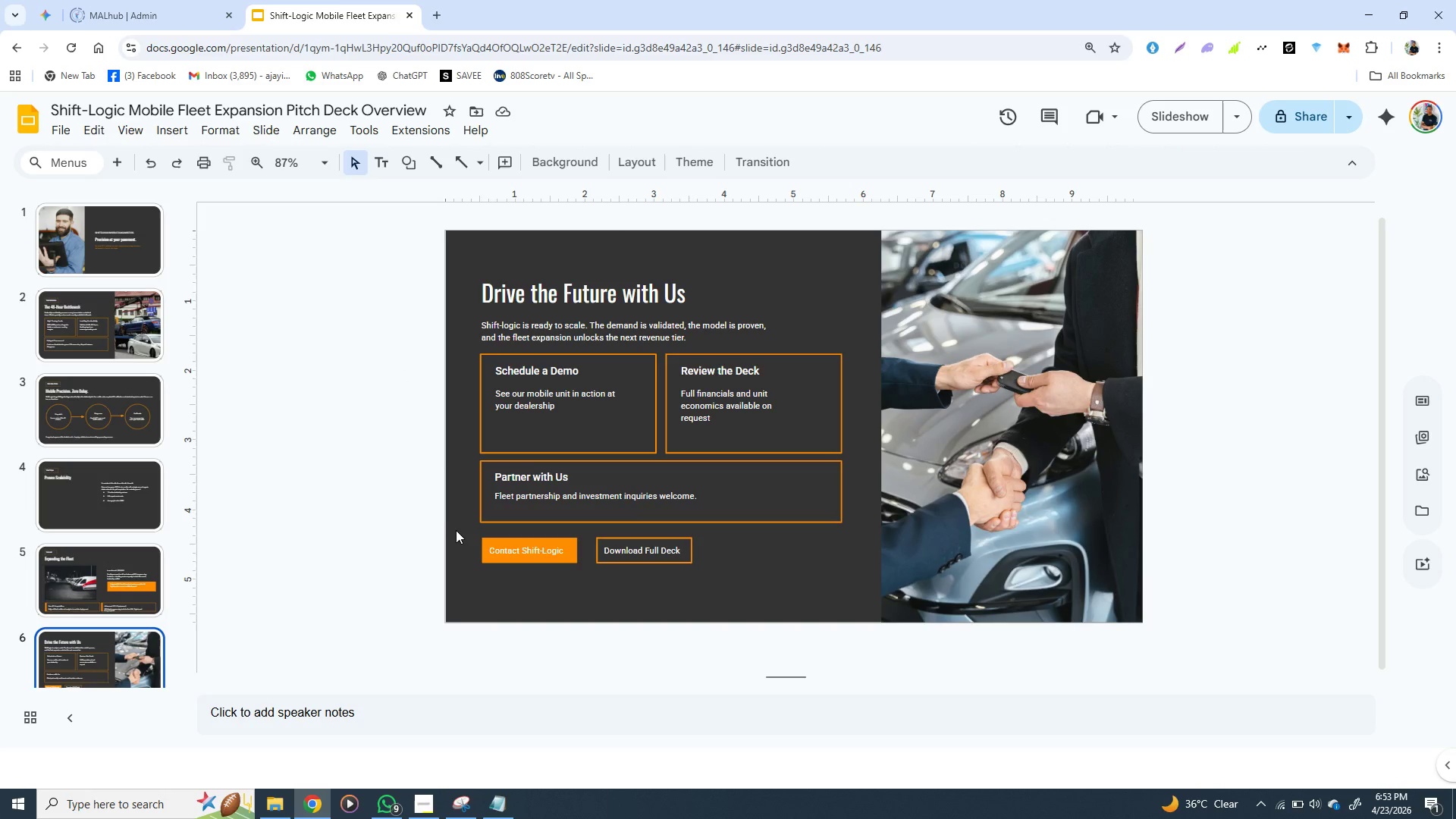 
wait(5.25)
 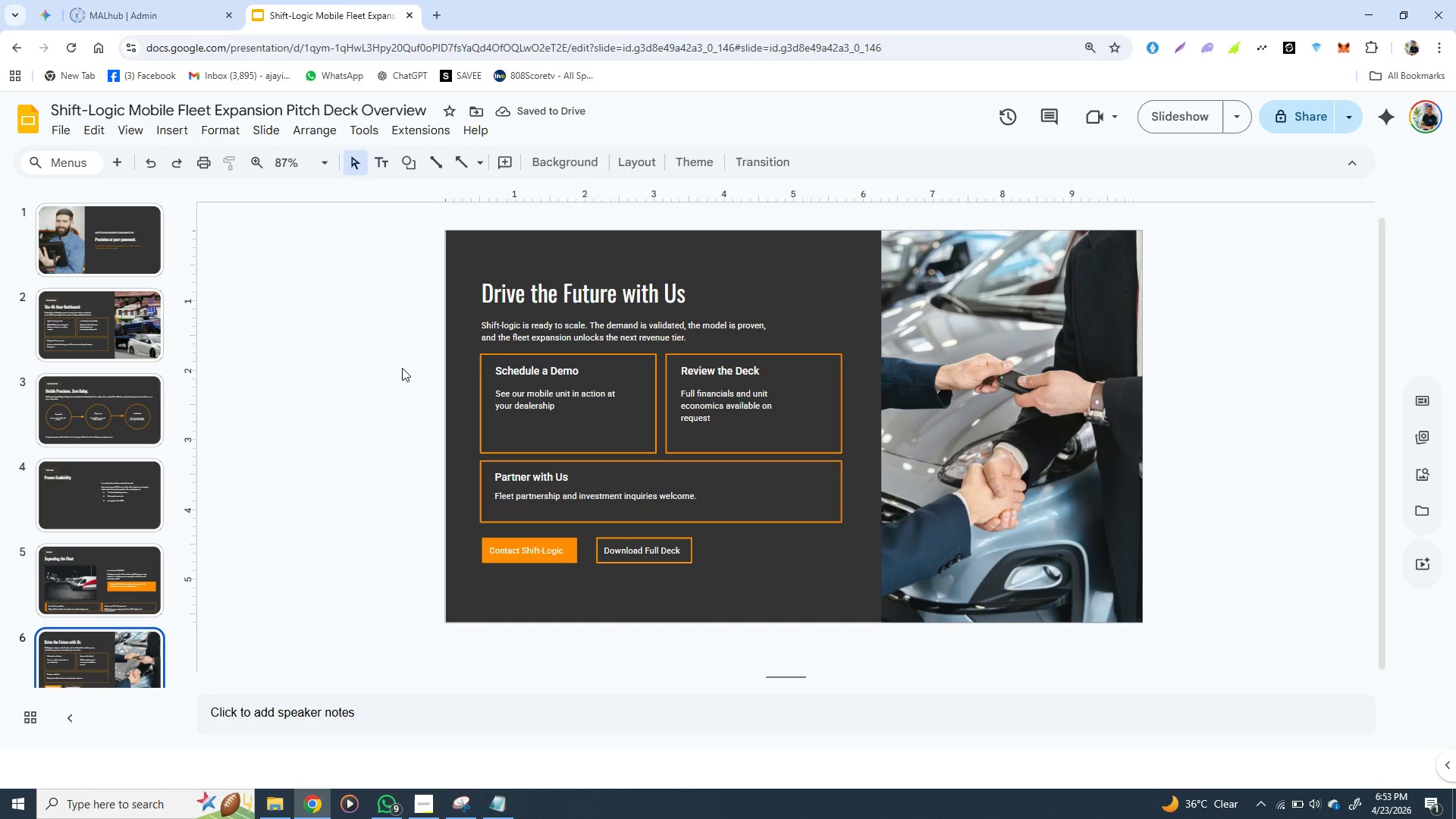 
left_click([127, 573])
 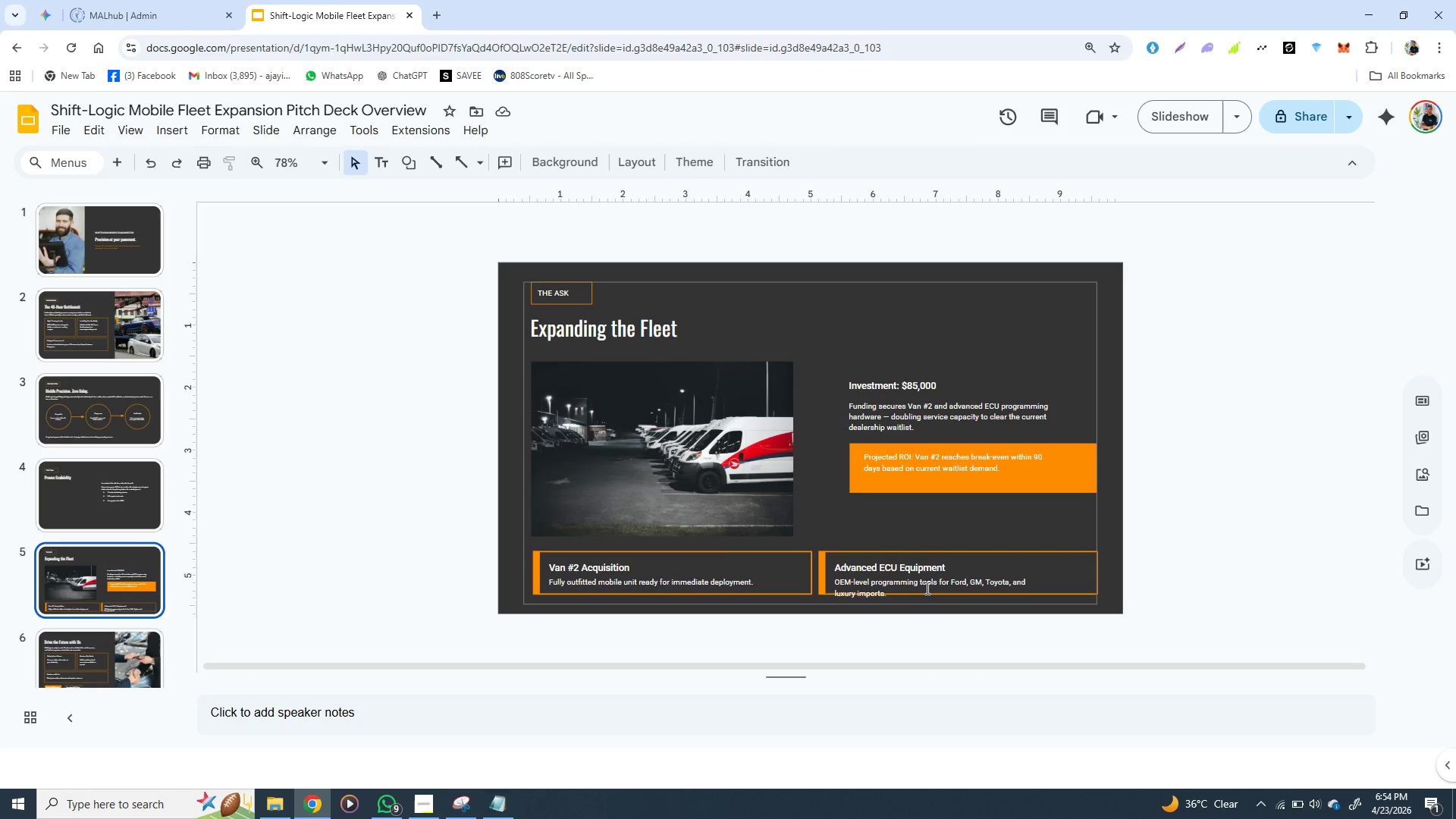 
wait(45.88)
 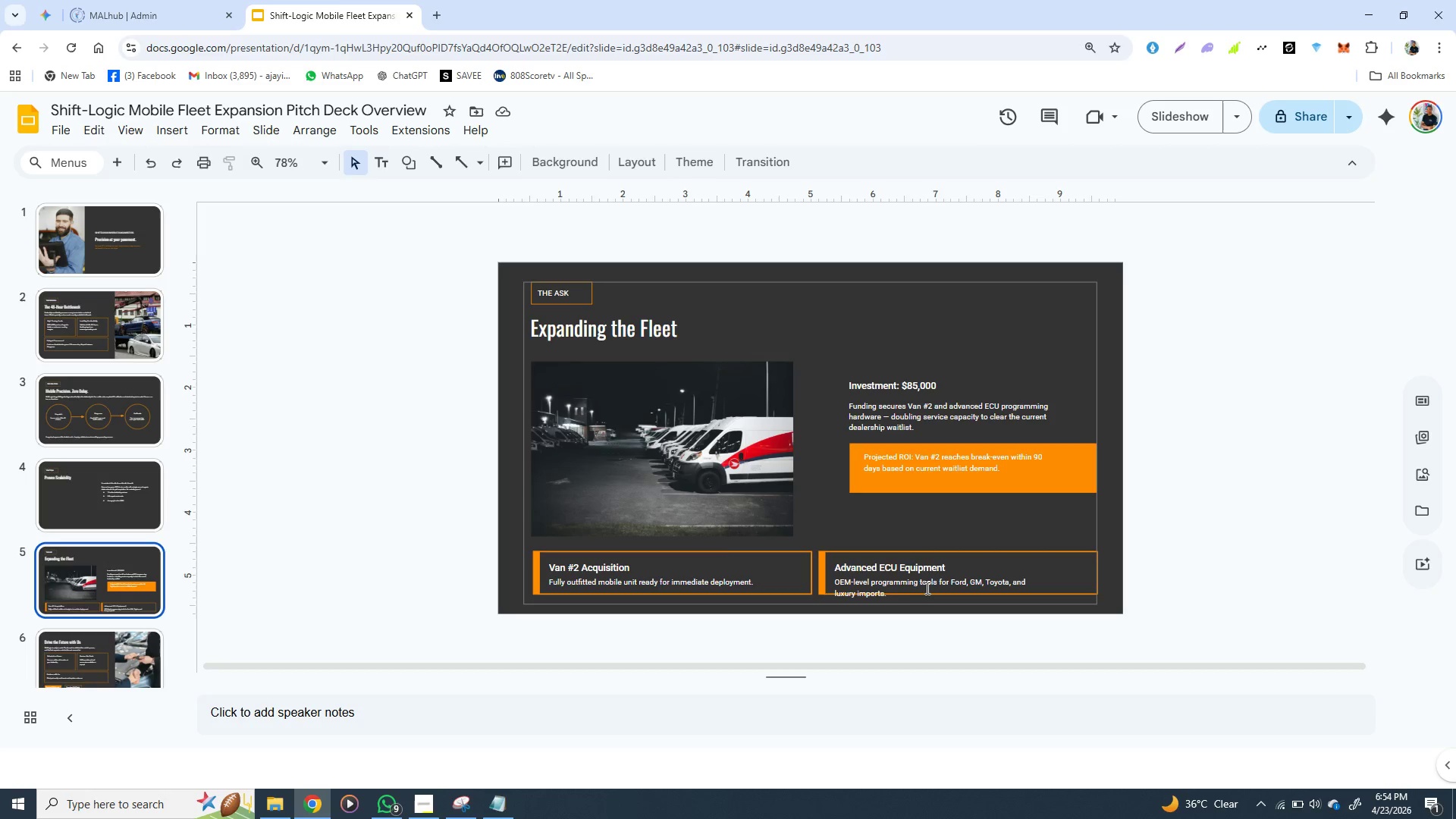 
left_click([985, 579])
 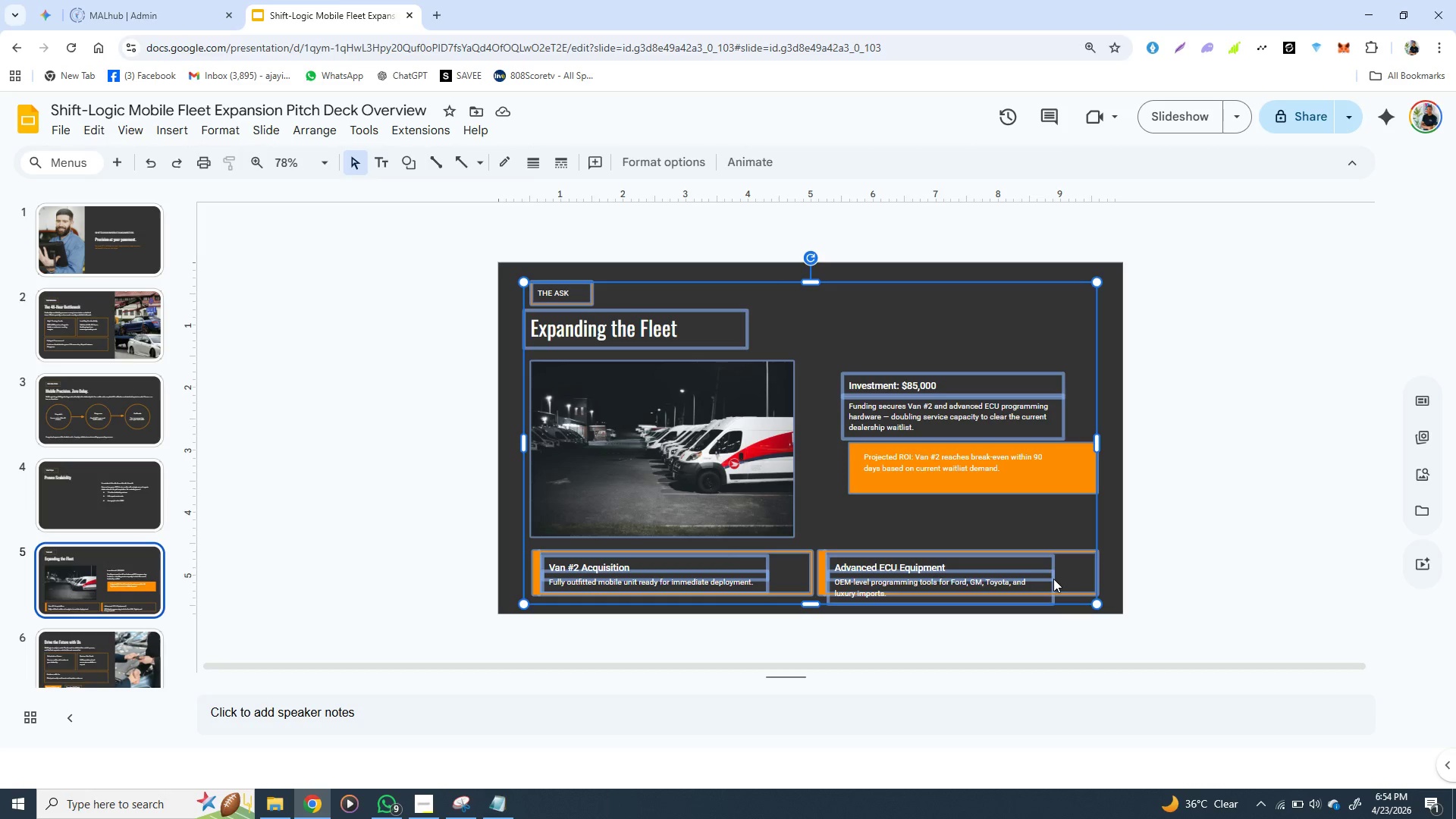 
left_click([1058, 576])
 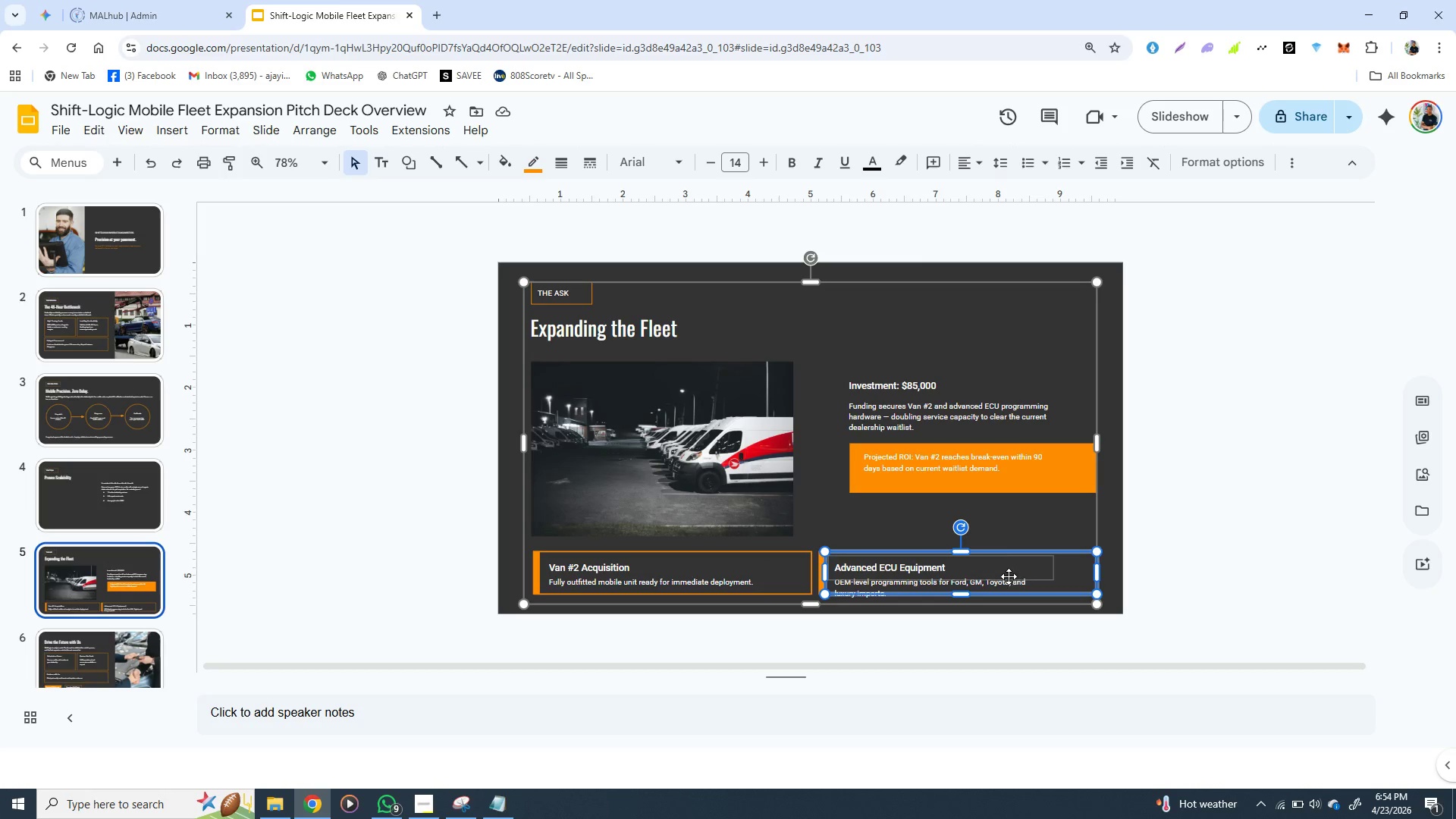 
left_click([998, 578])
 